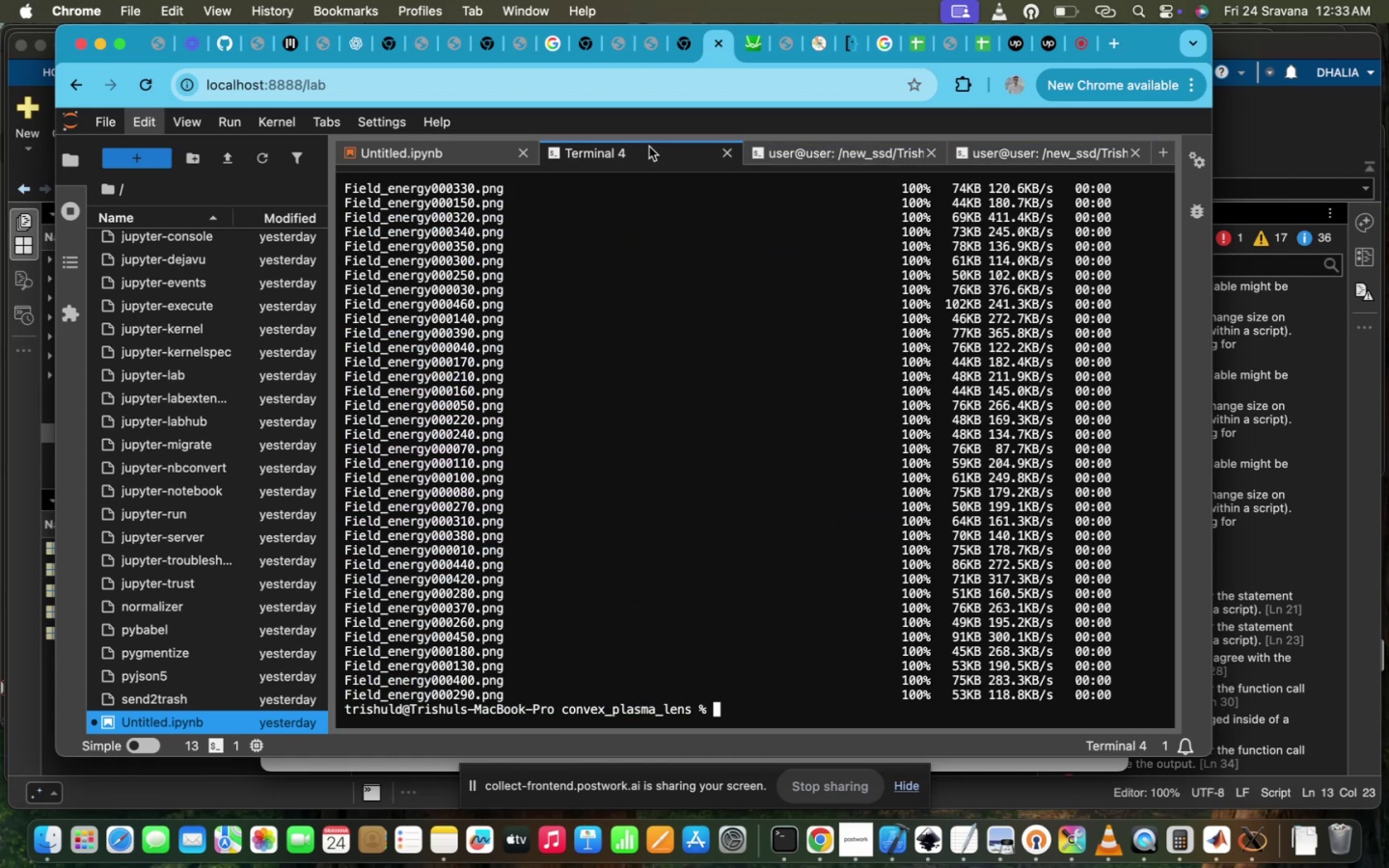 
key(ArrowUp)
 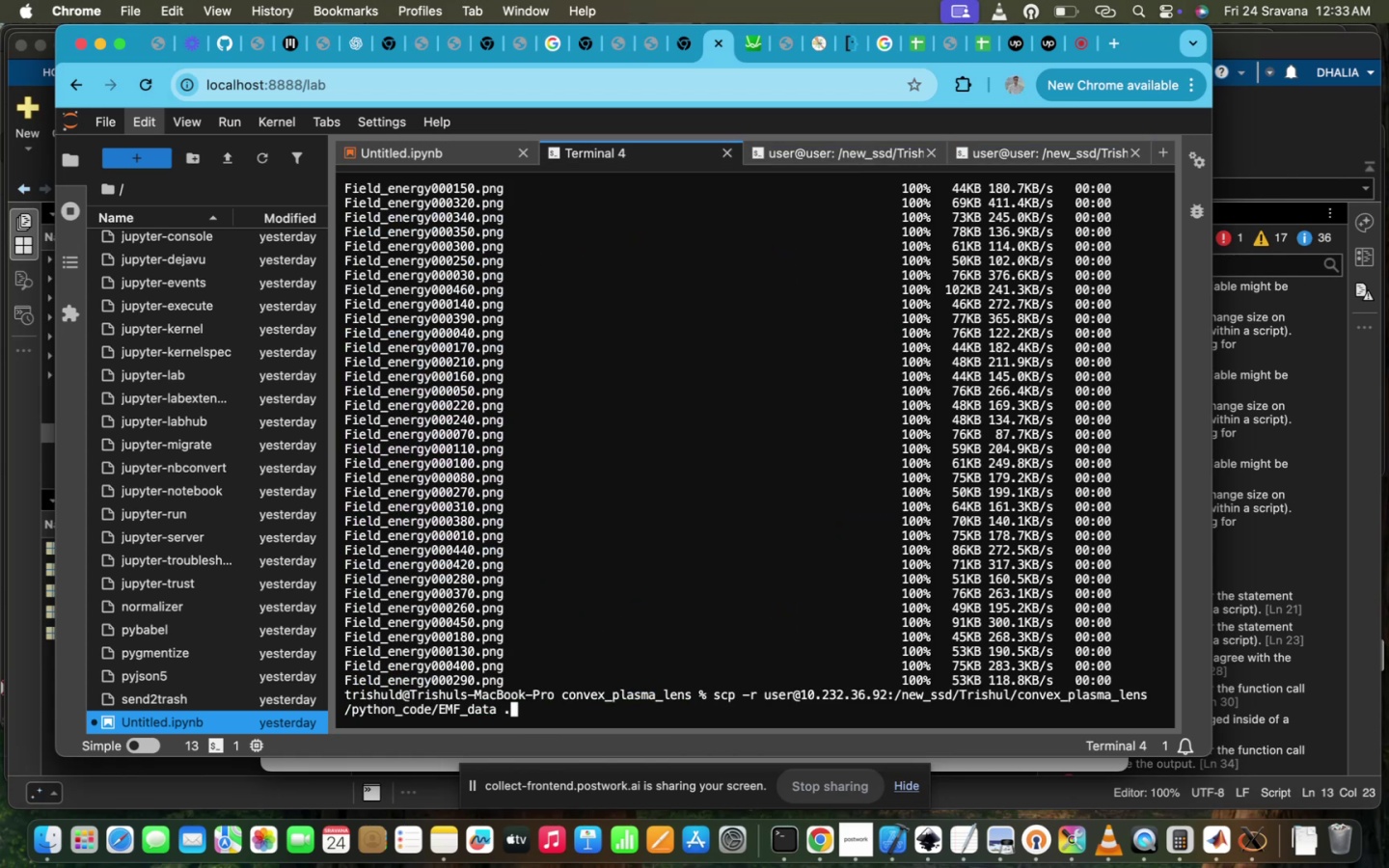 
hold_key(key=ArrowLeft, duration=0.74)
 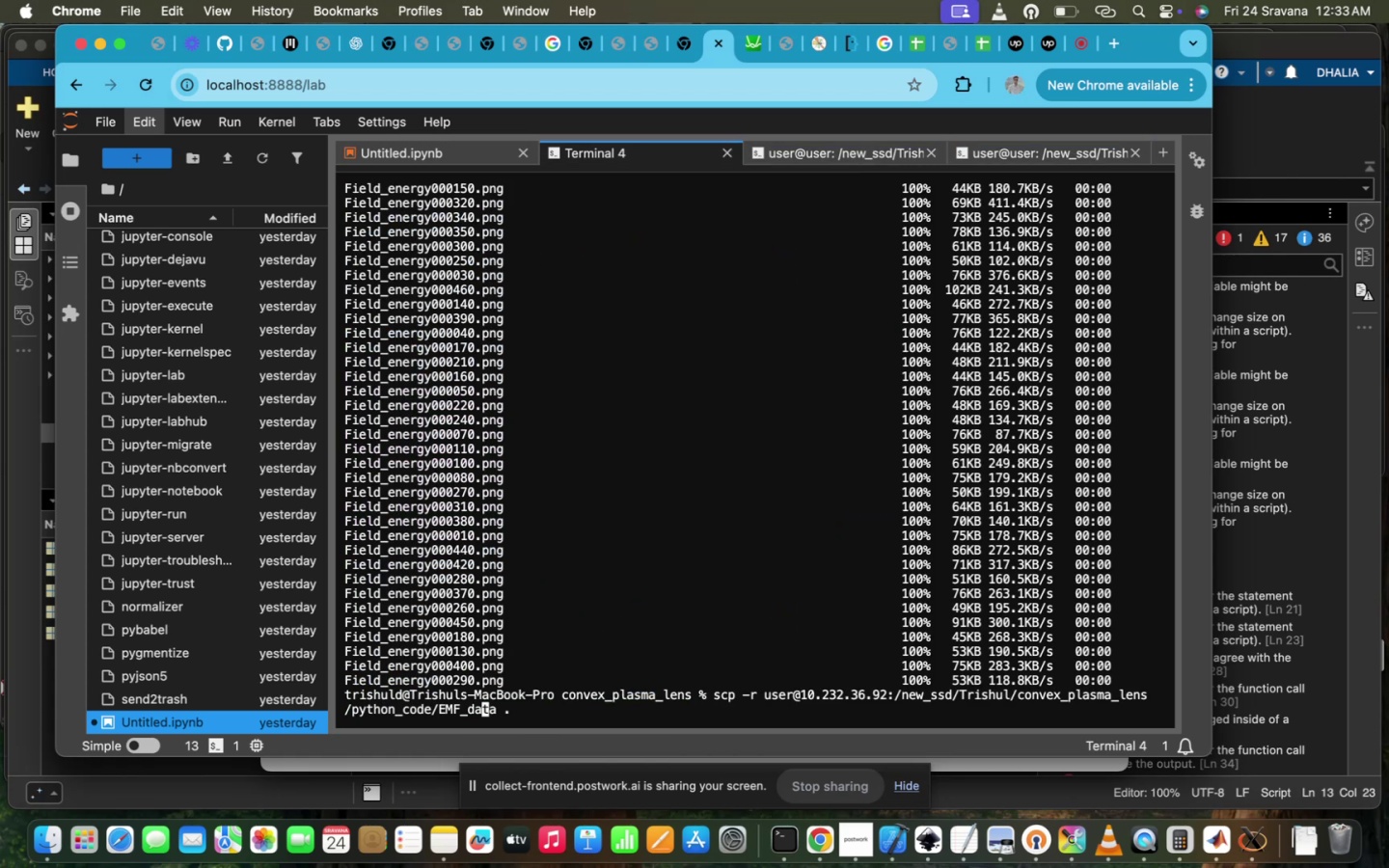 
key(ArrowRight)
 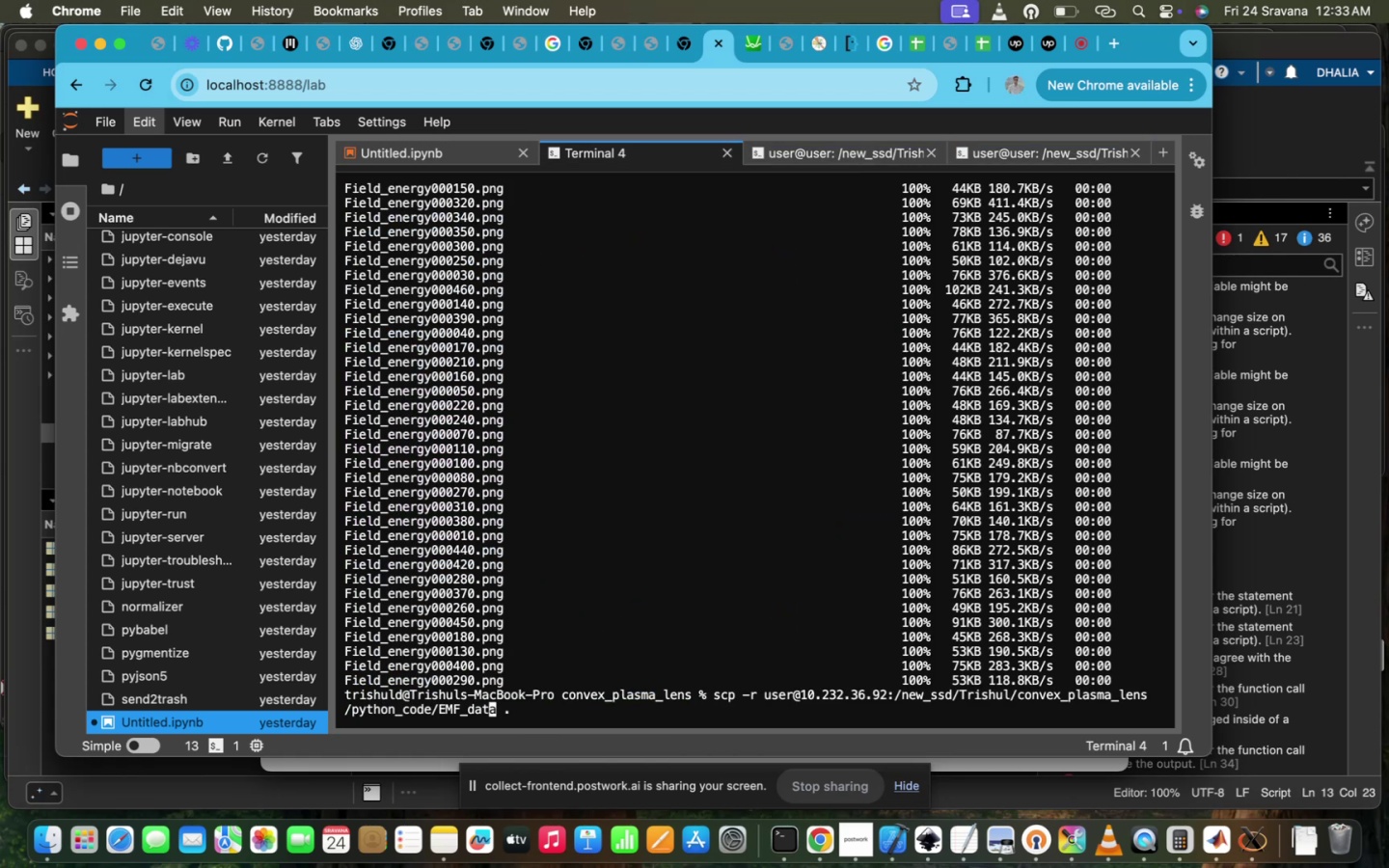 
key(ArrowRight)
 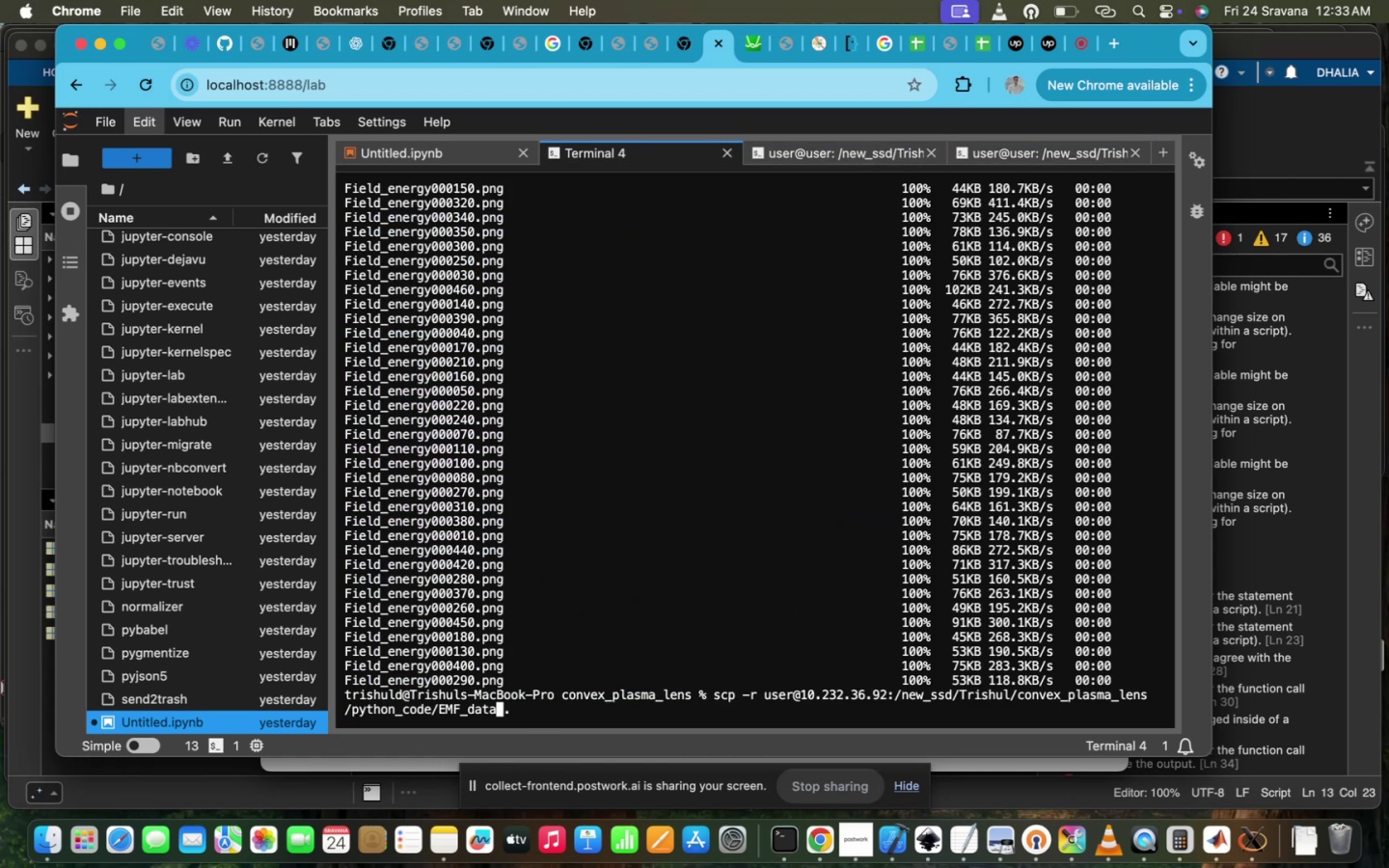 
key(Backspace)
key(Backspace)
key(Backspace)
key(Backspace)
key(Backspace)
key(Backspace)
key(Backspace)
type(z_space_fft)
 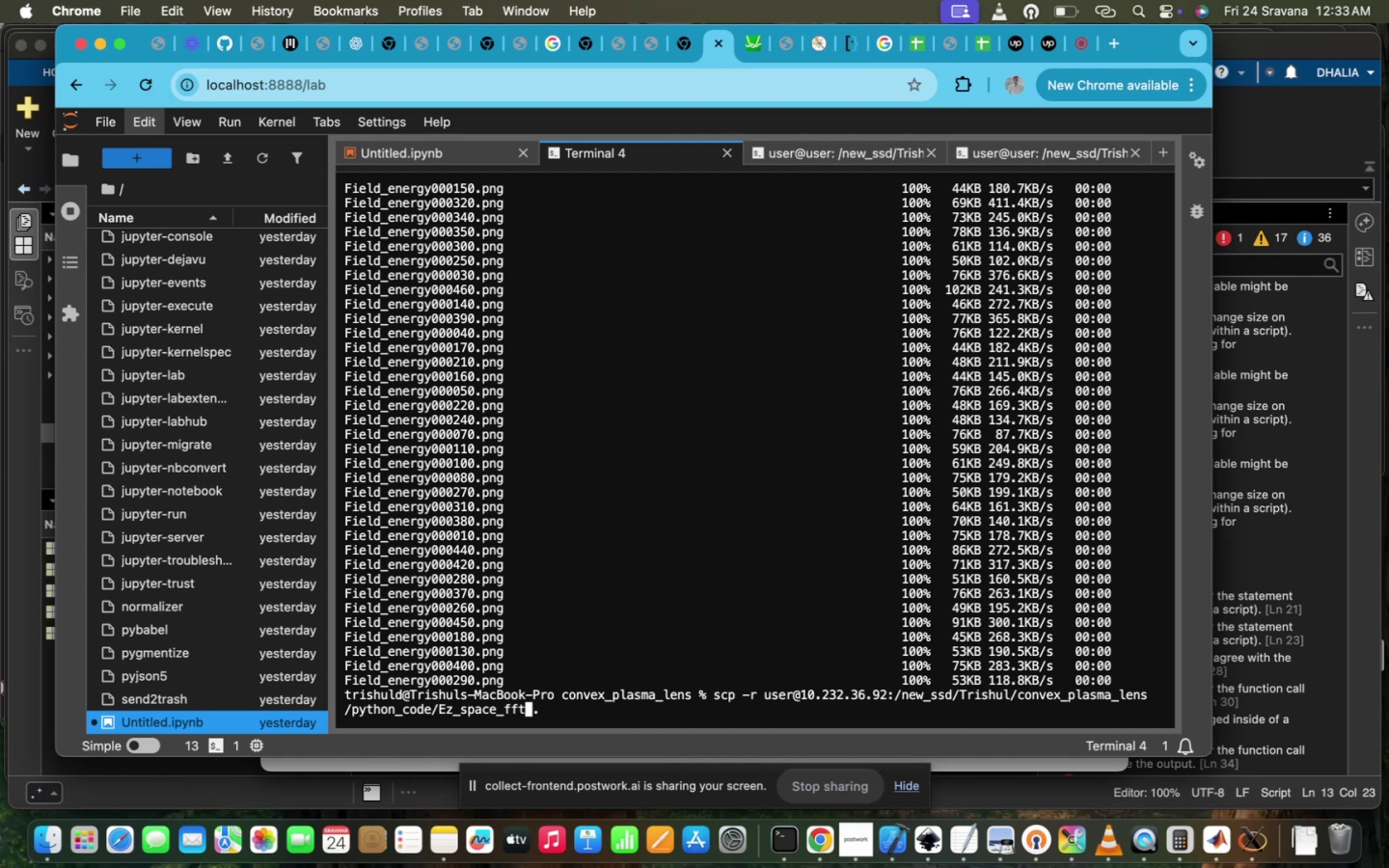 
key(Enter)
 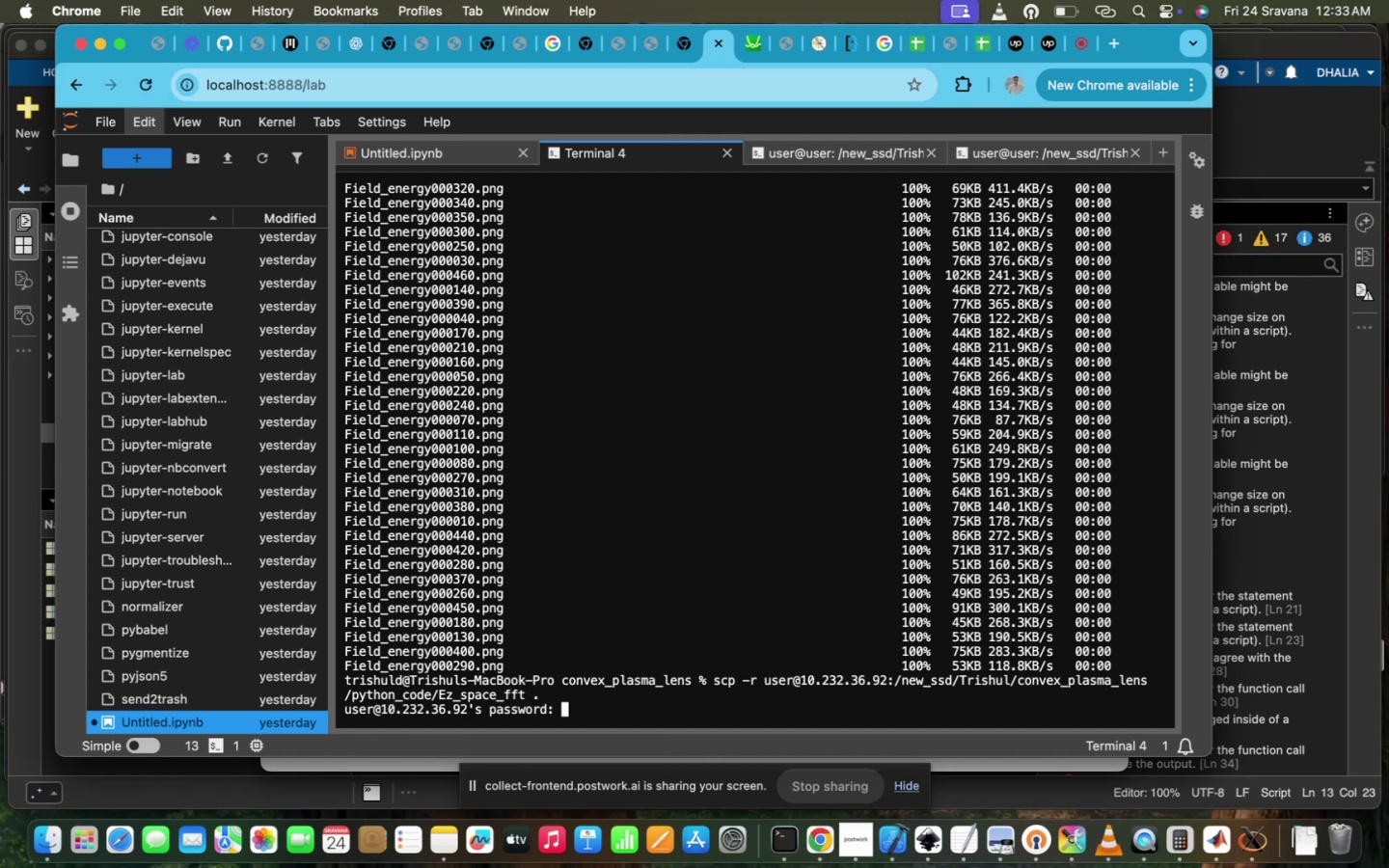 
type(ppl@iitd)
 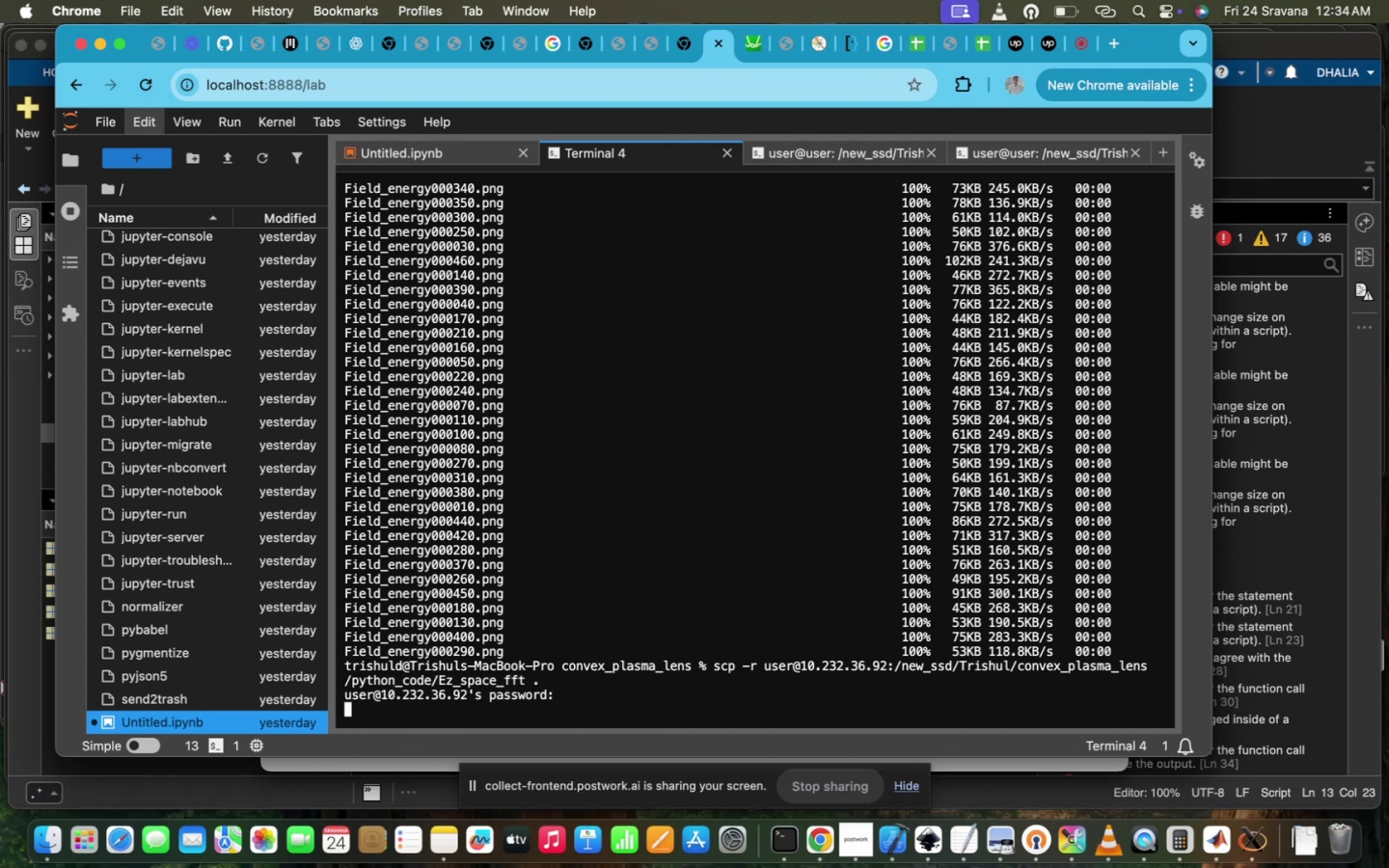 
 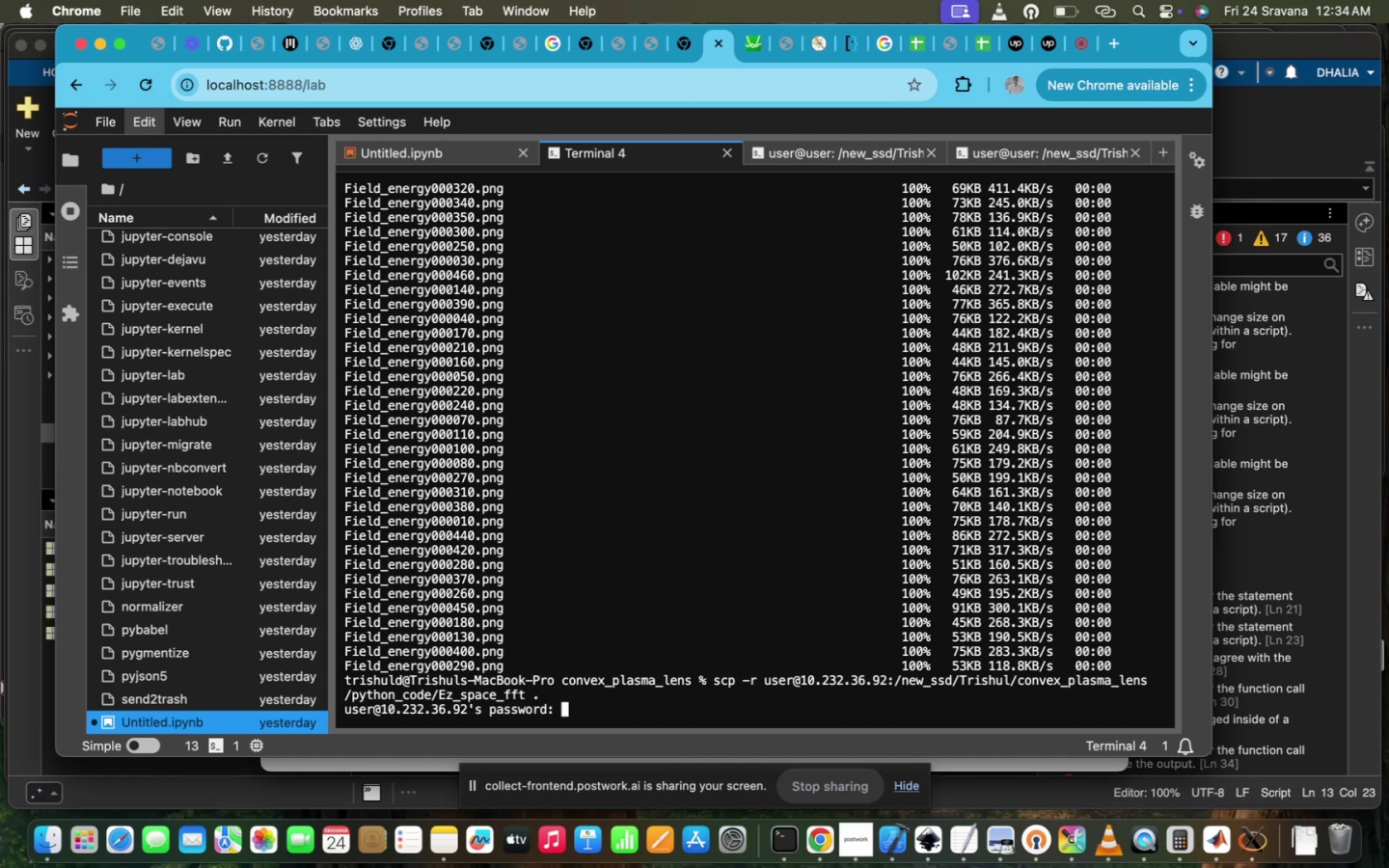 
key(Enter)
 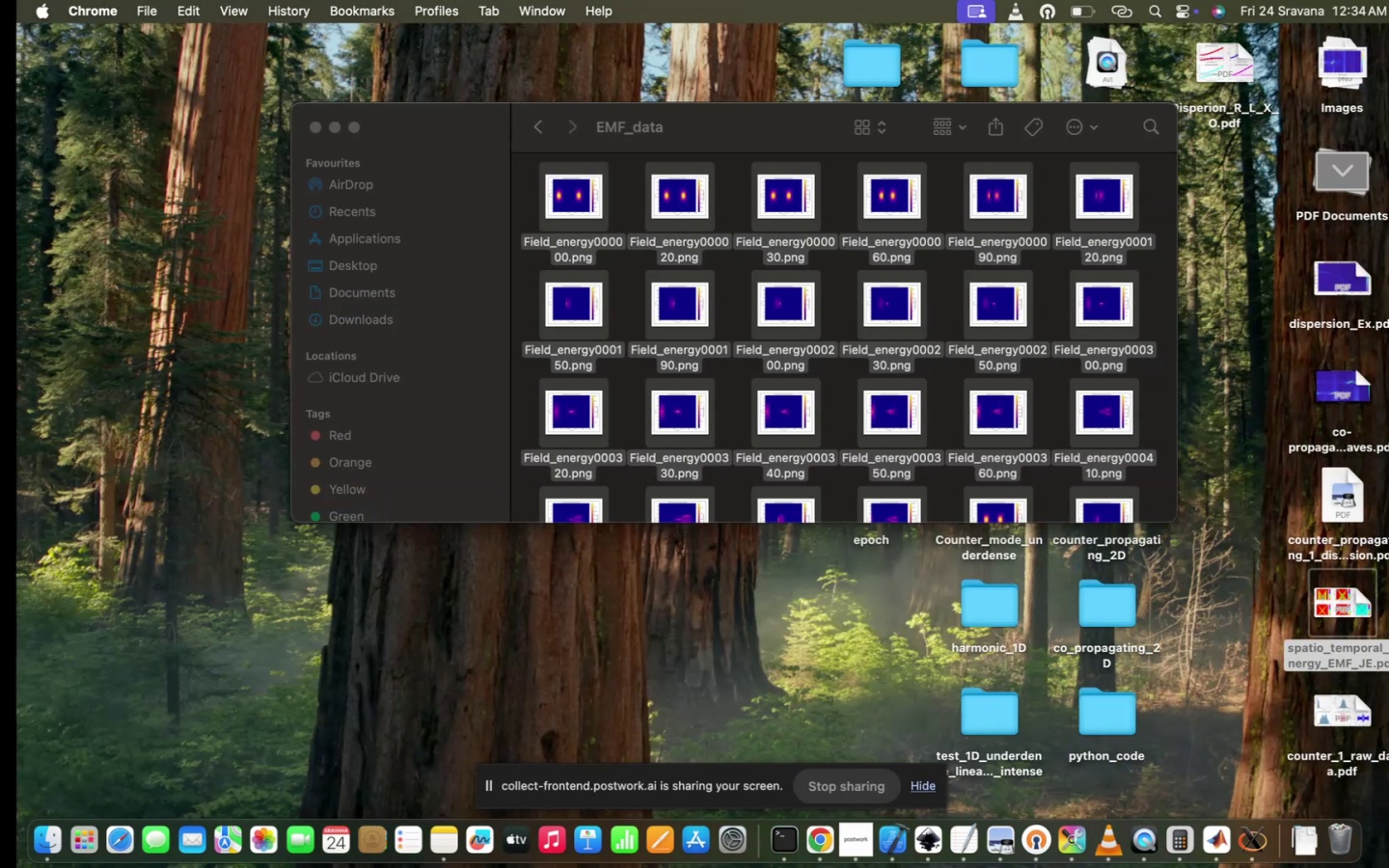 
left_click([520, 120])
 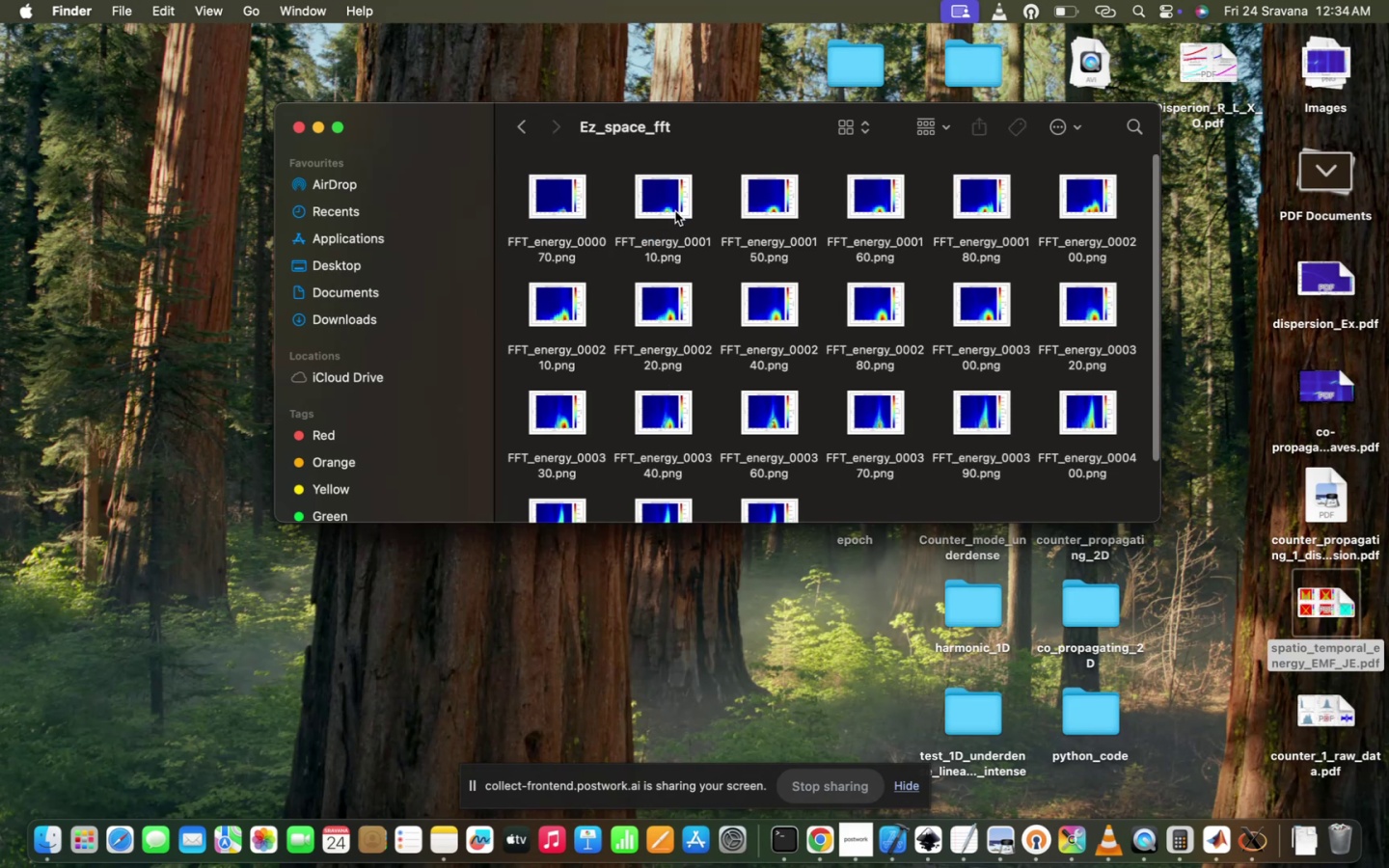 
scroll: coordinate [717, 352], scroll_direction: down, amount: 256.0
 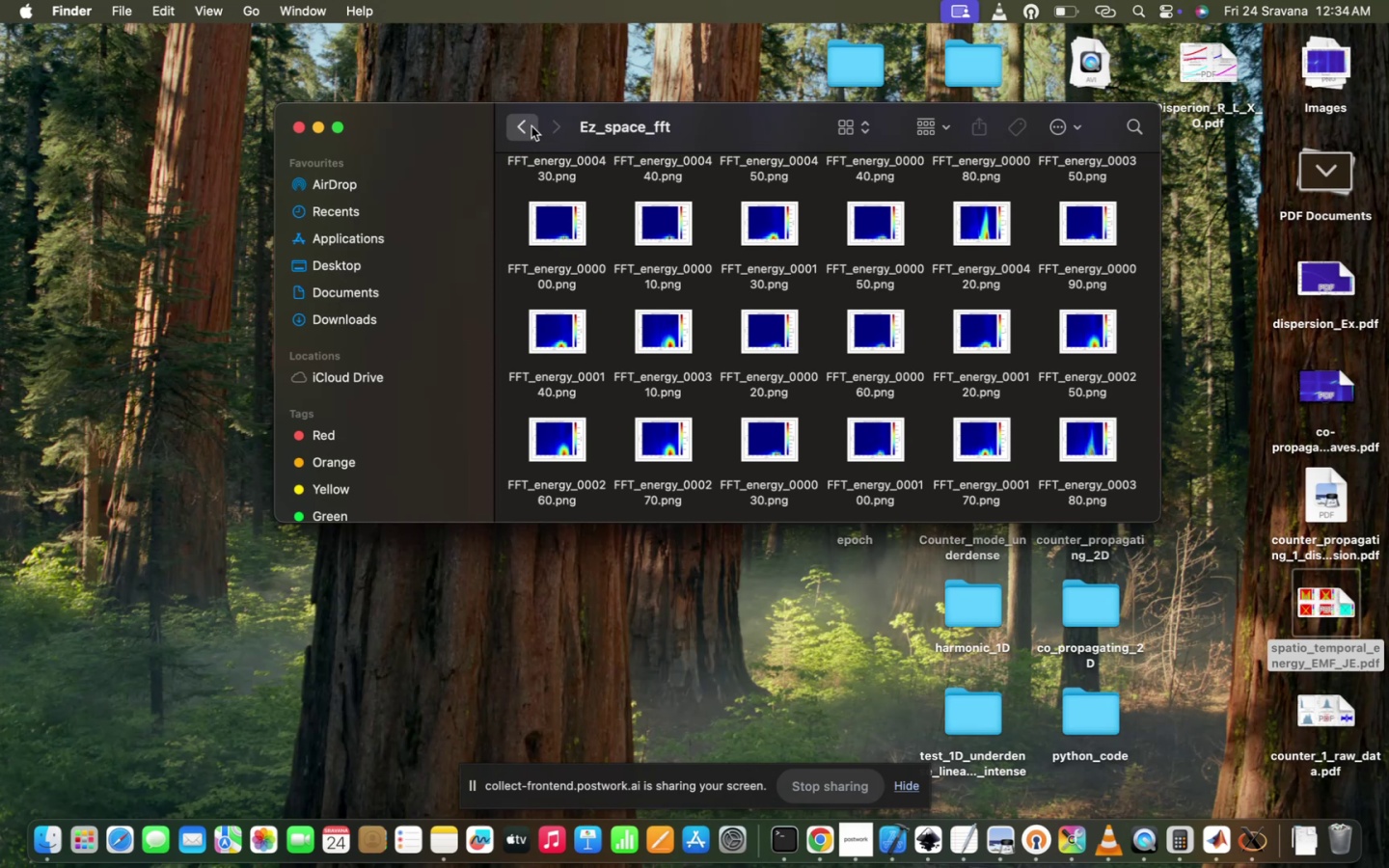 
wait(5.23)
 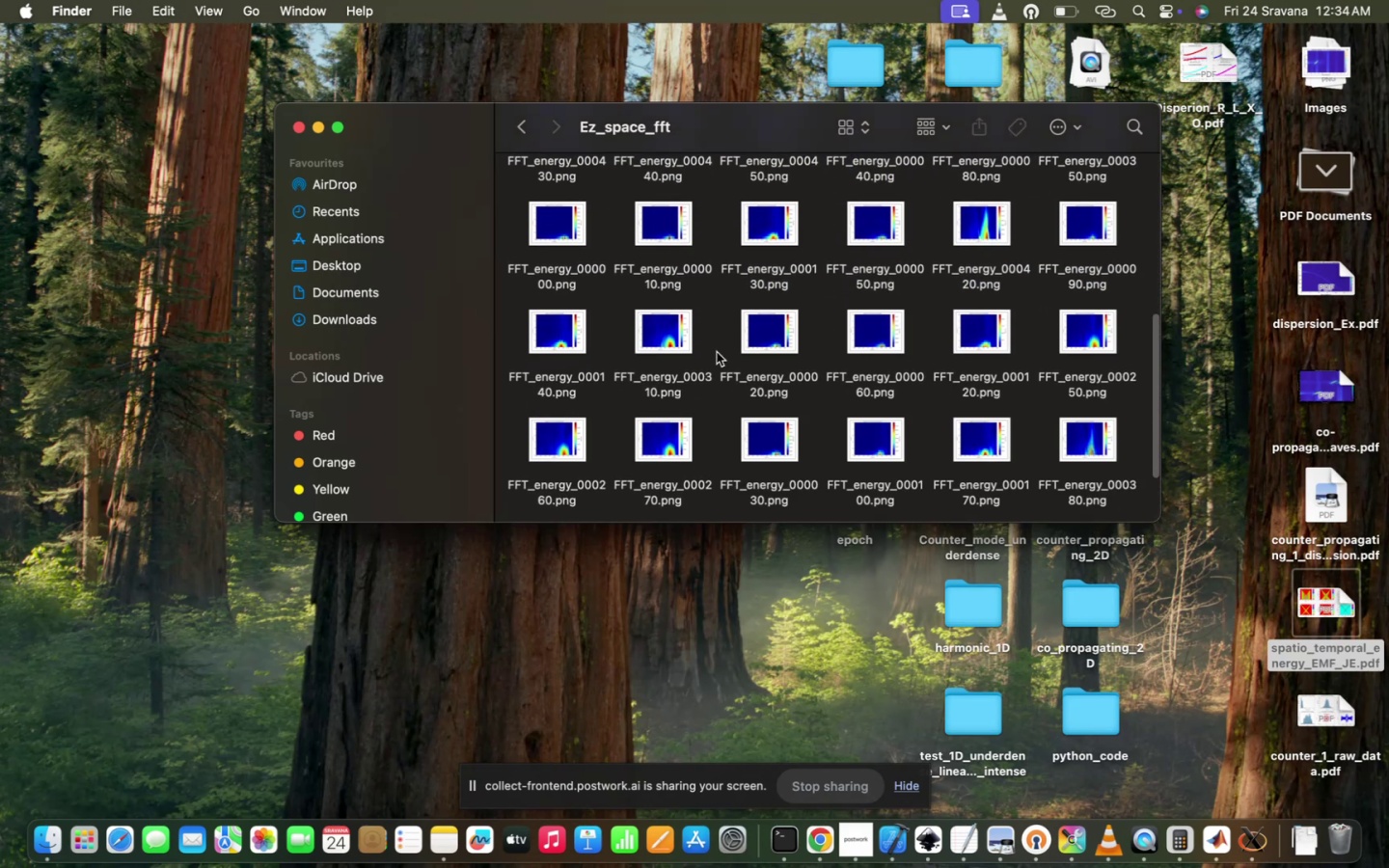 
scroll: coordinate [631, 314], scroll_direction: up, amount: 489.0
 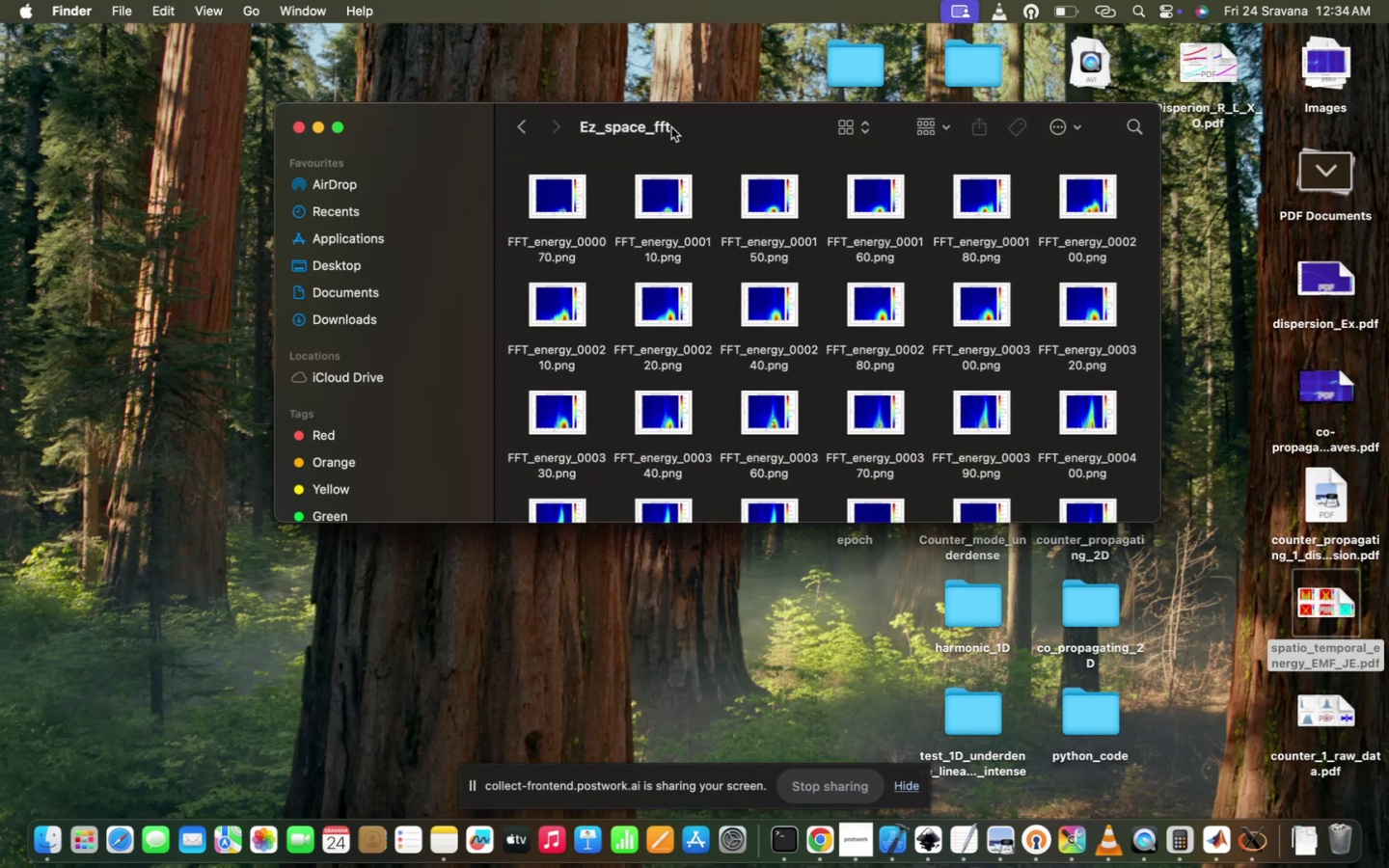 
left_click([872, 119])
 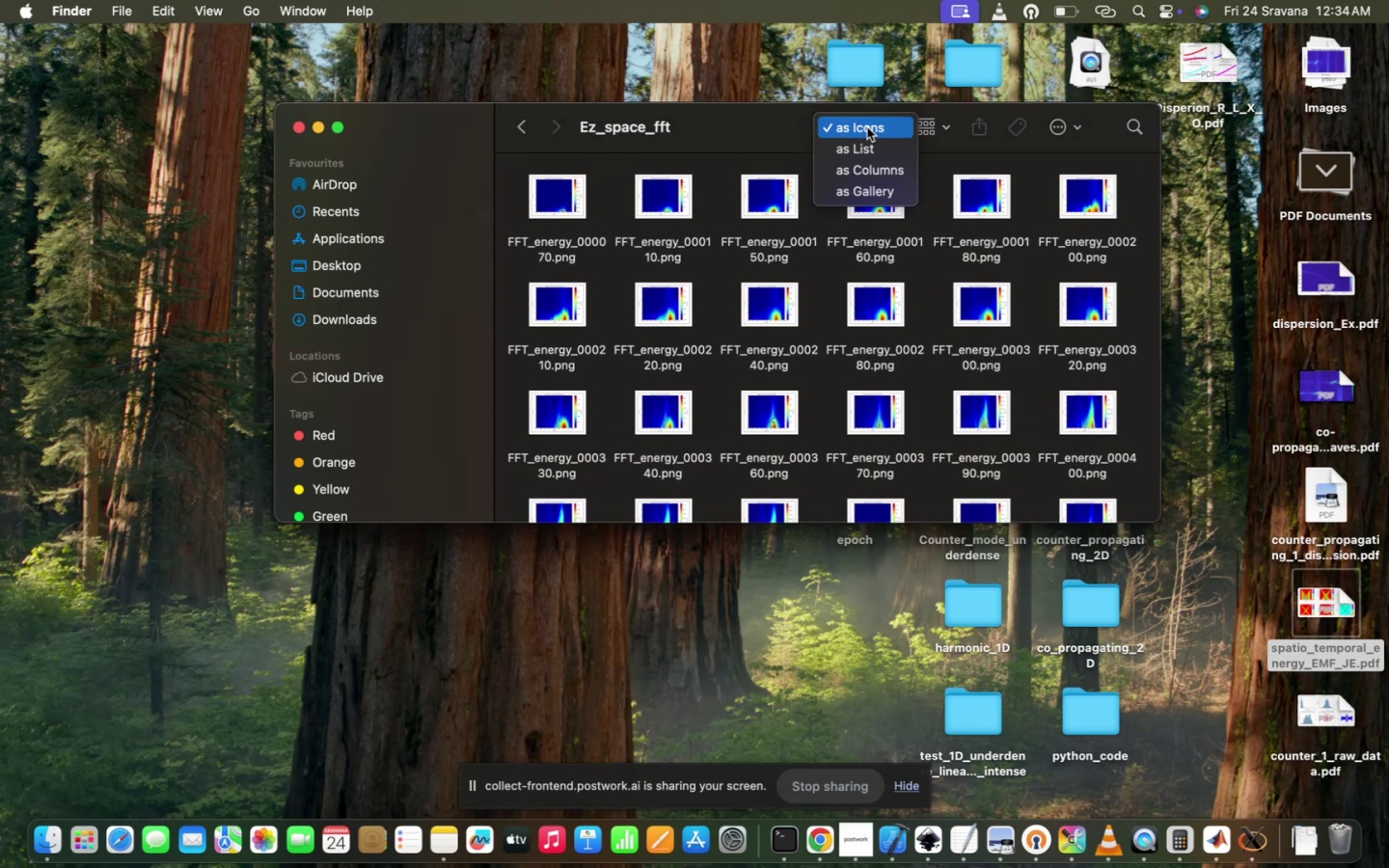 
left_click([860, 145])
 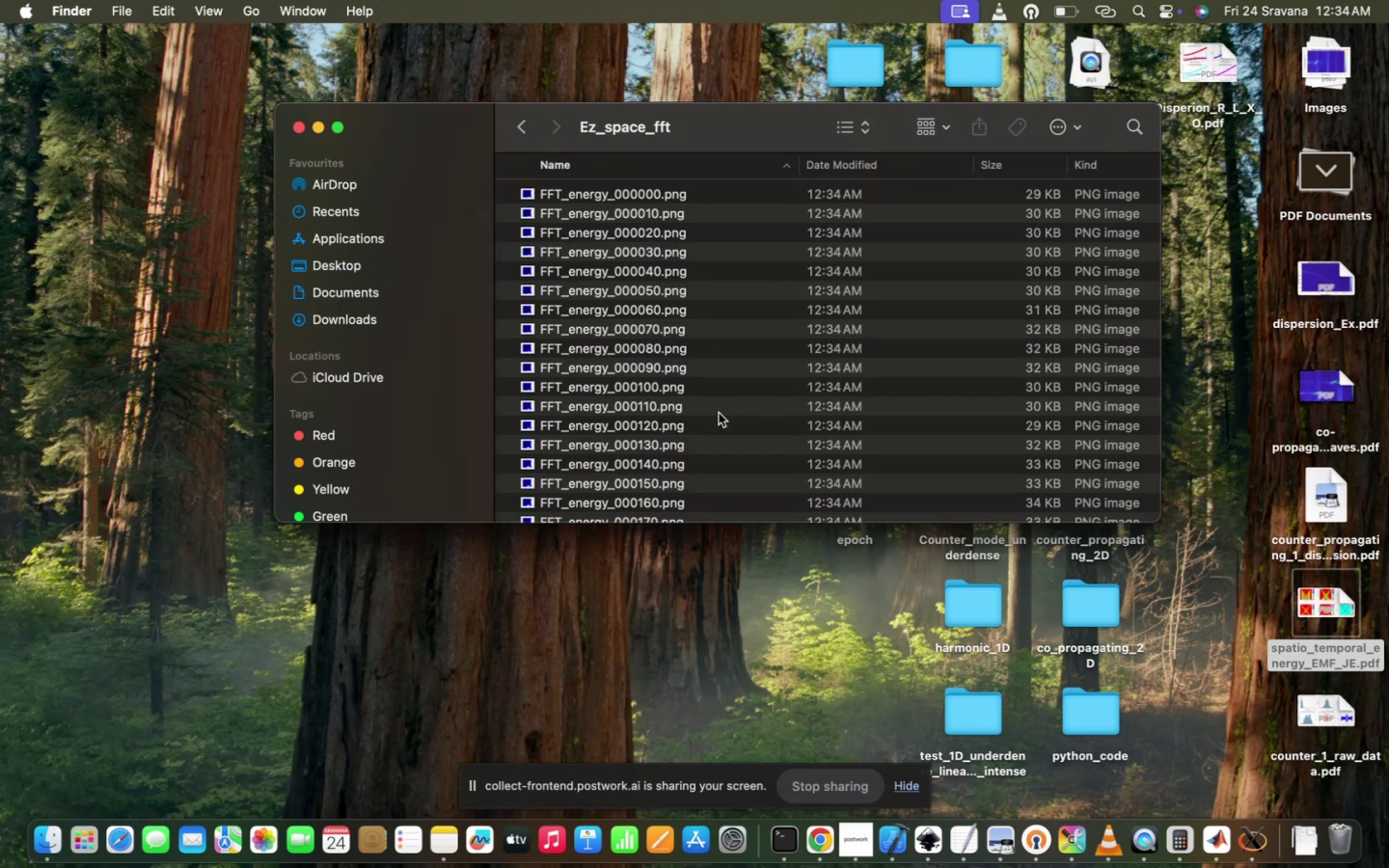 
key(Meta+A)
 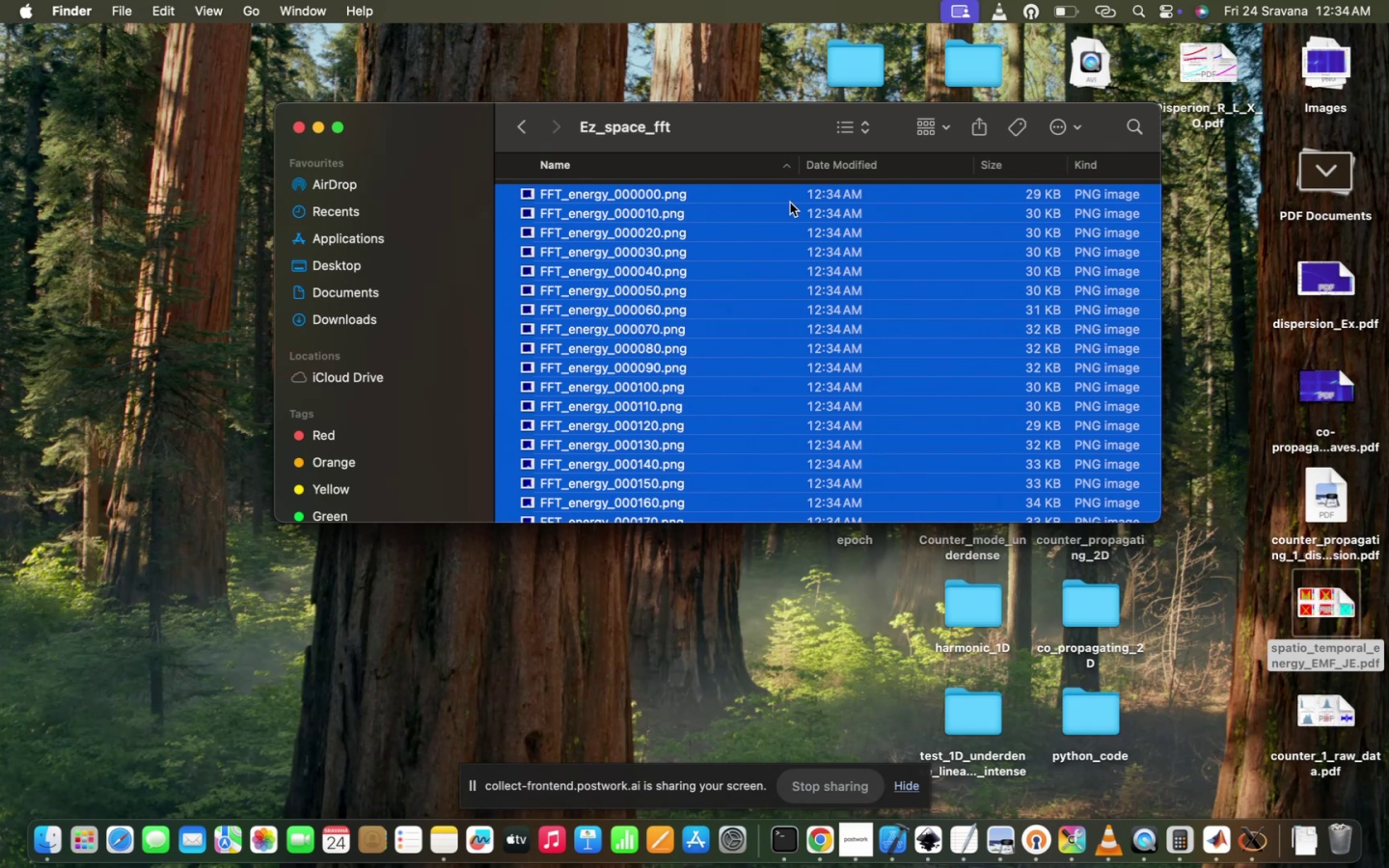 
double_click([805, 205])
 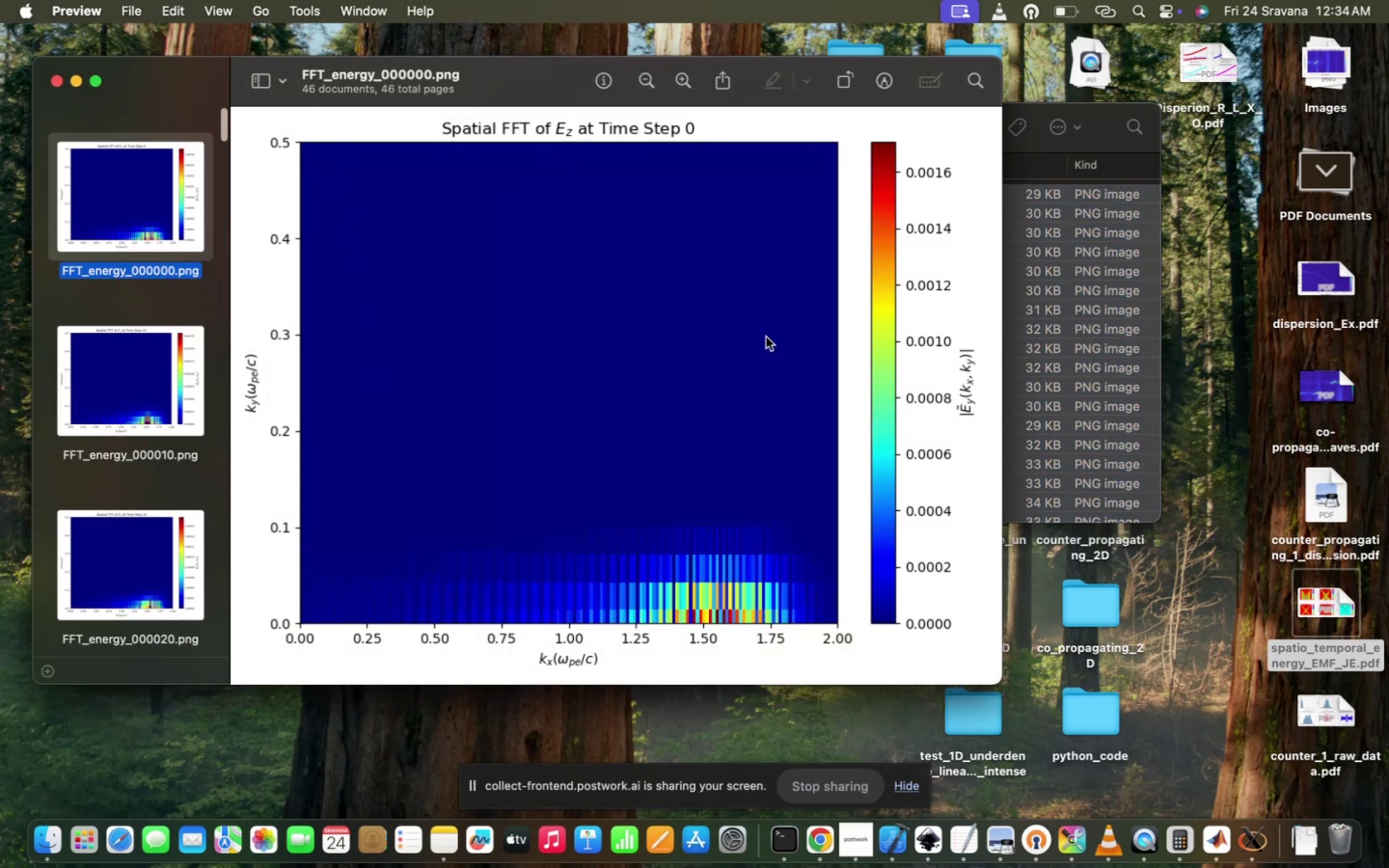 
key(ArrowDown)
 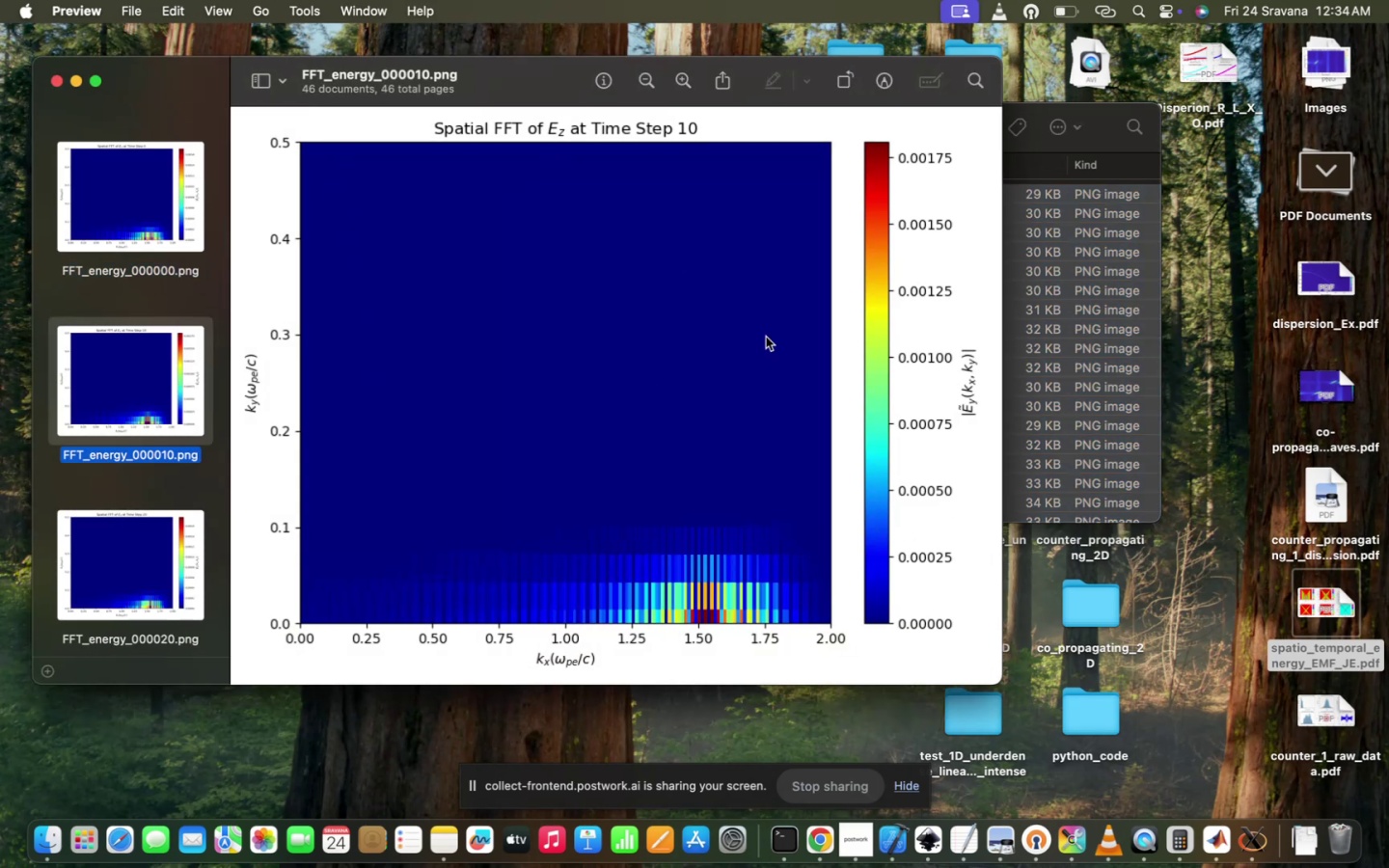 
key(ArrowDown)
 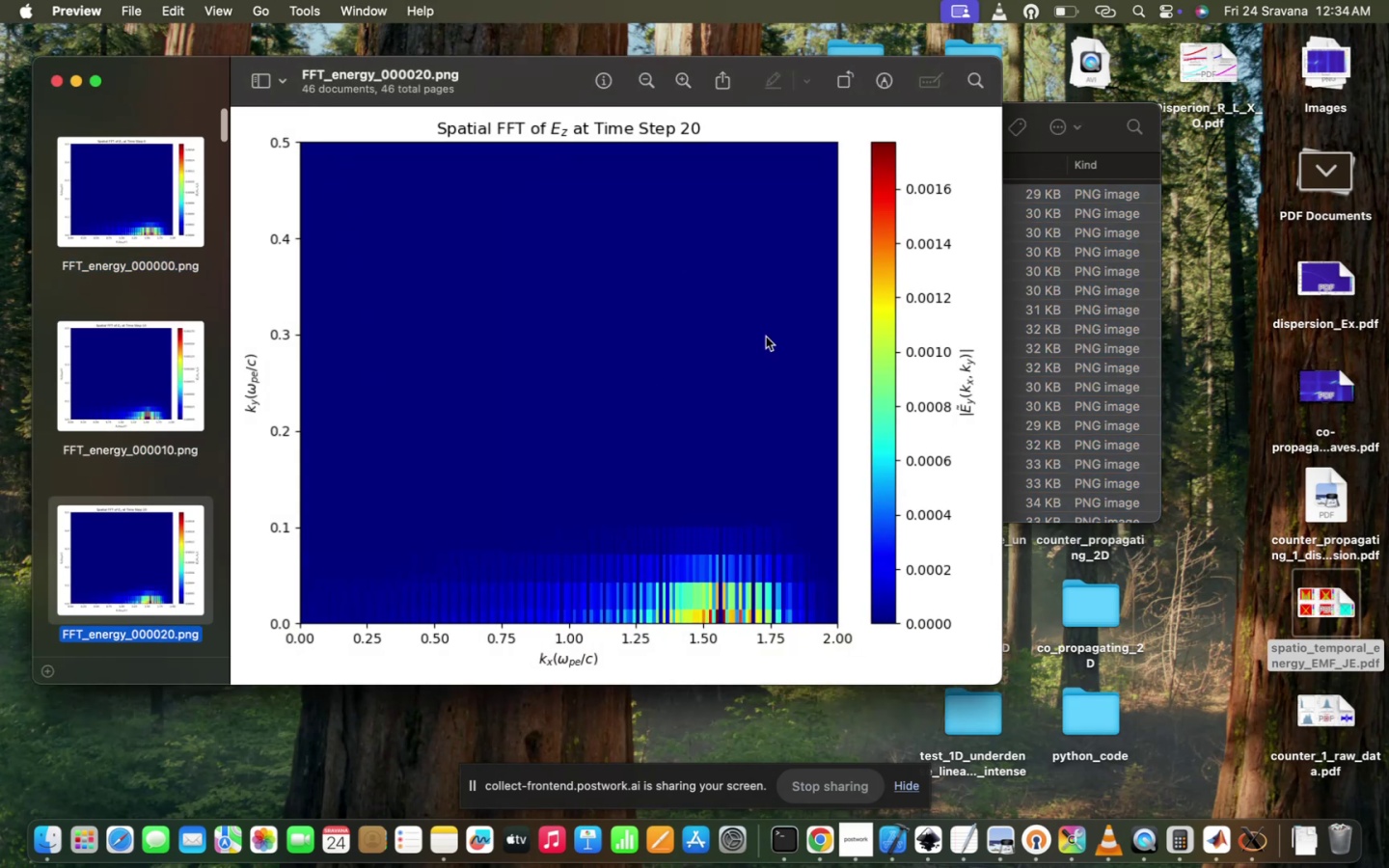 
key(ArrowDown)
 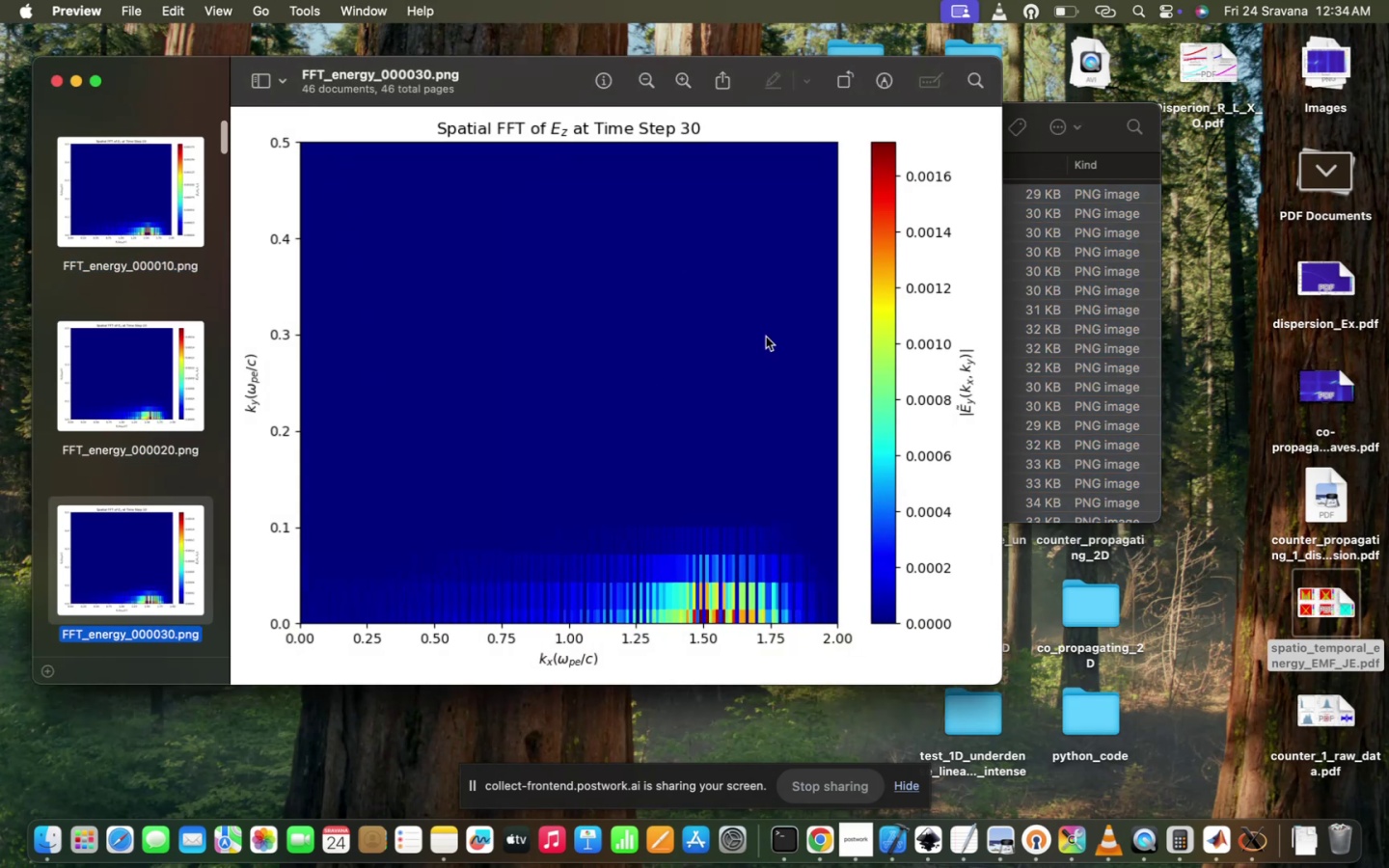 
key(ArrowDown)
 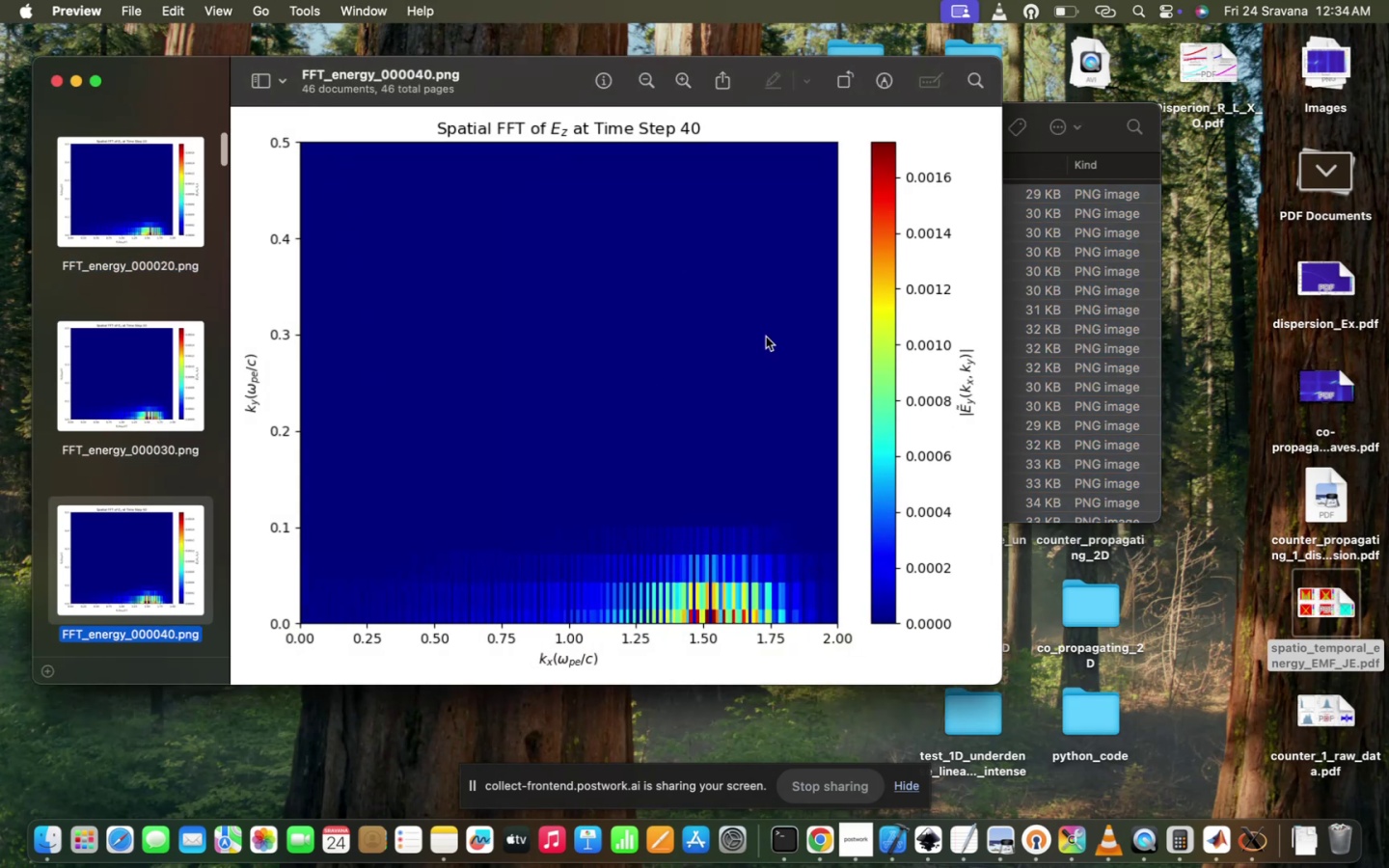 
key(ArrowDown)
 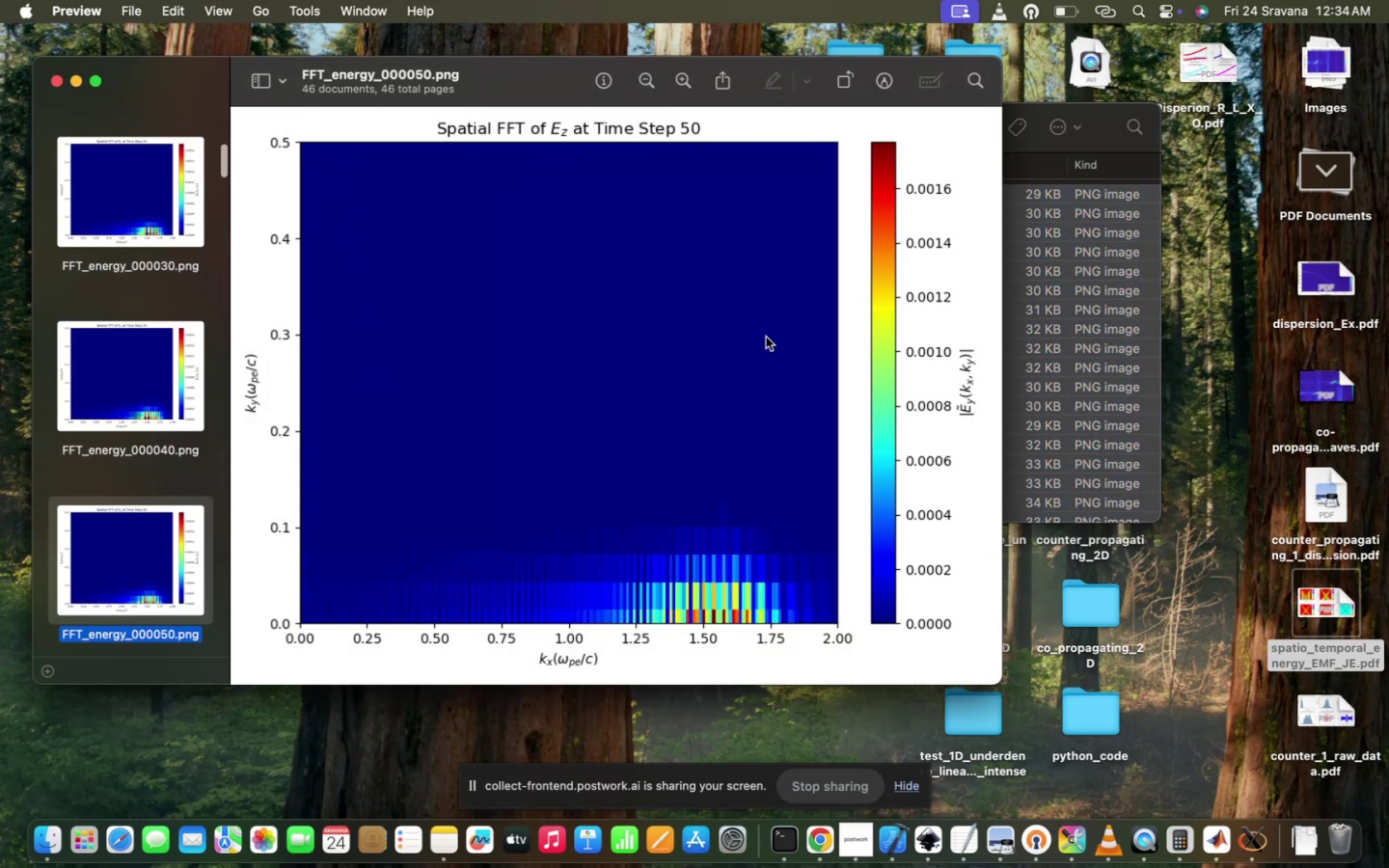 
key(ArrowDown)
 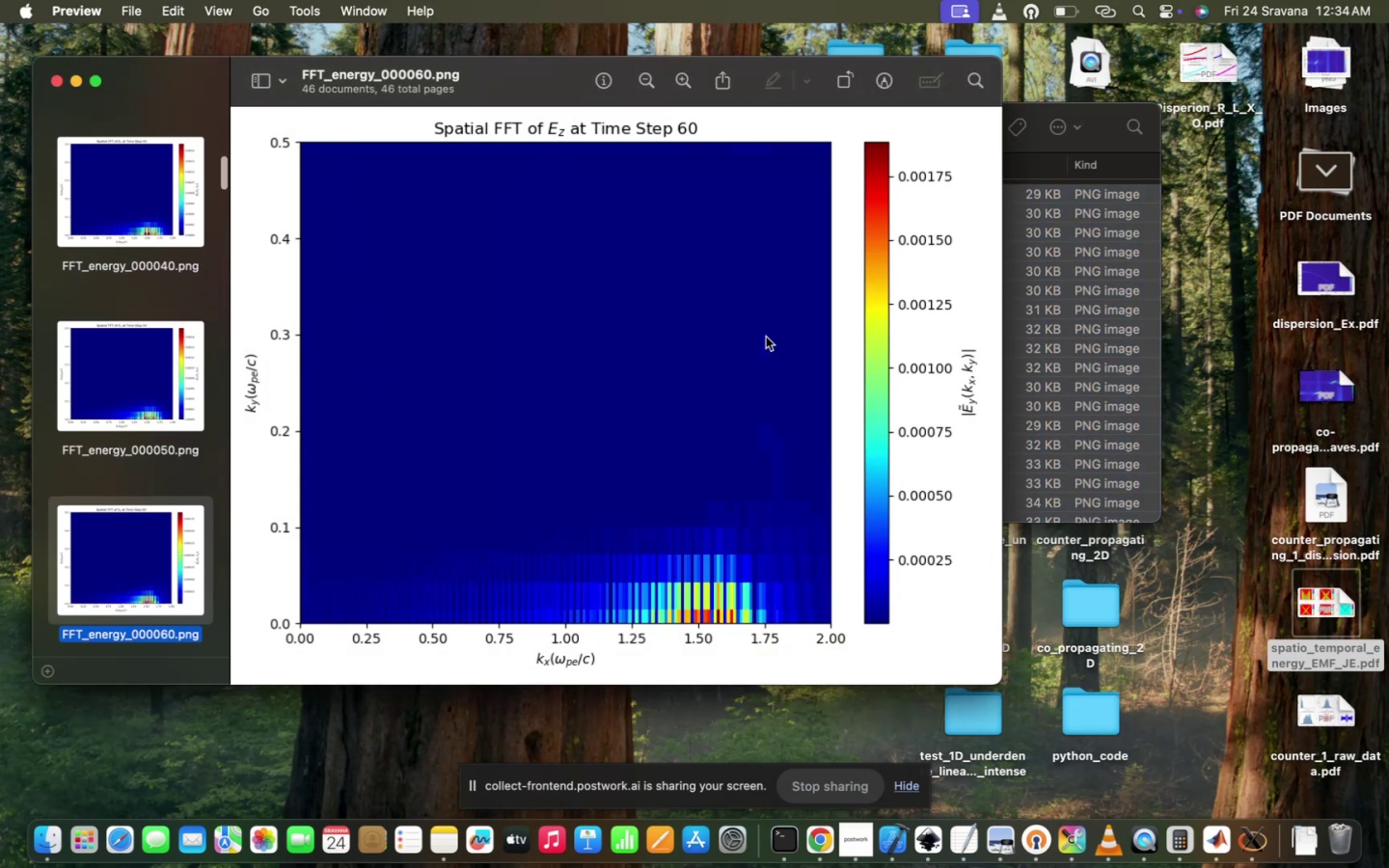 
key(ArrowDown)
 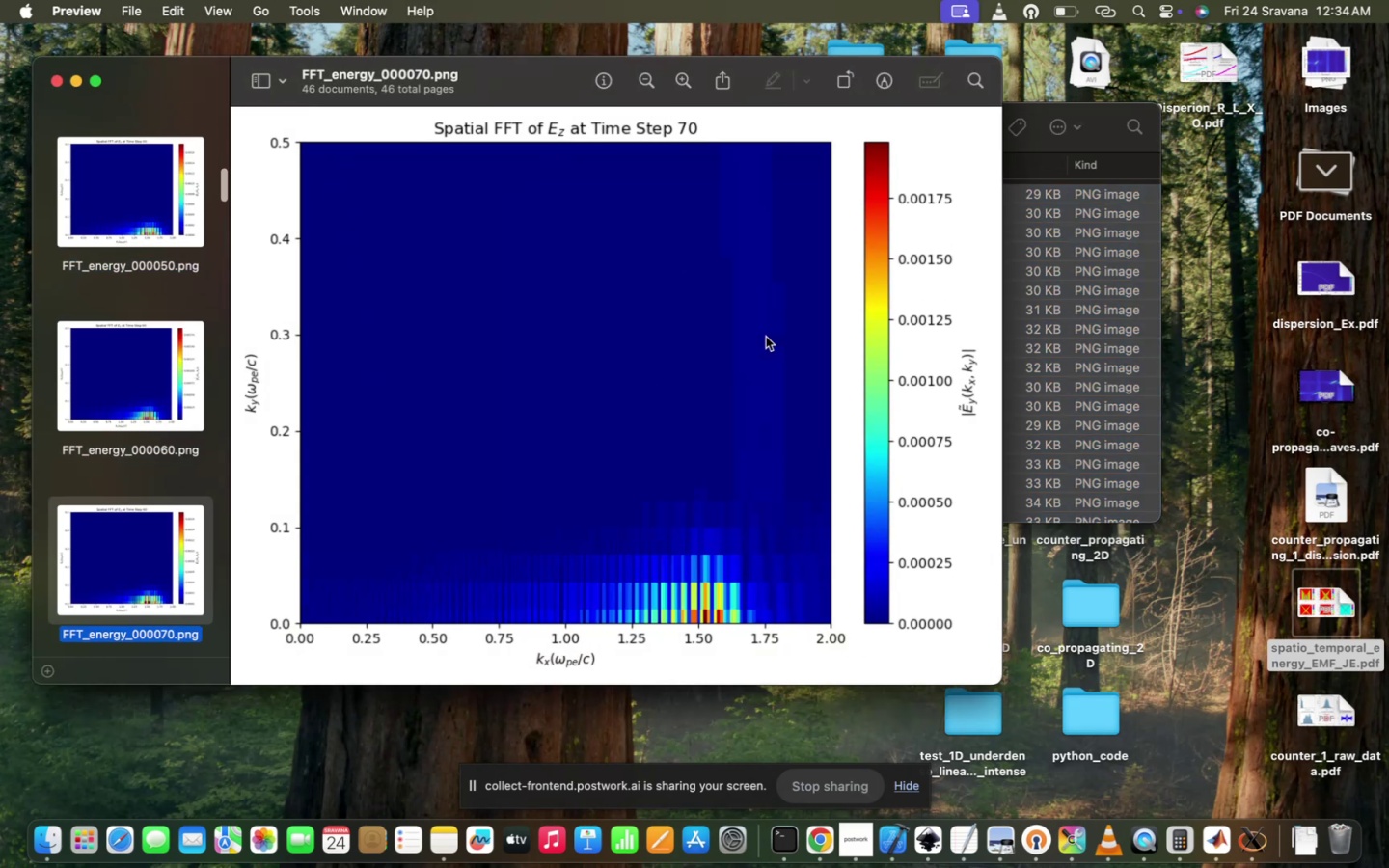 
key(ArrowDown)
 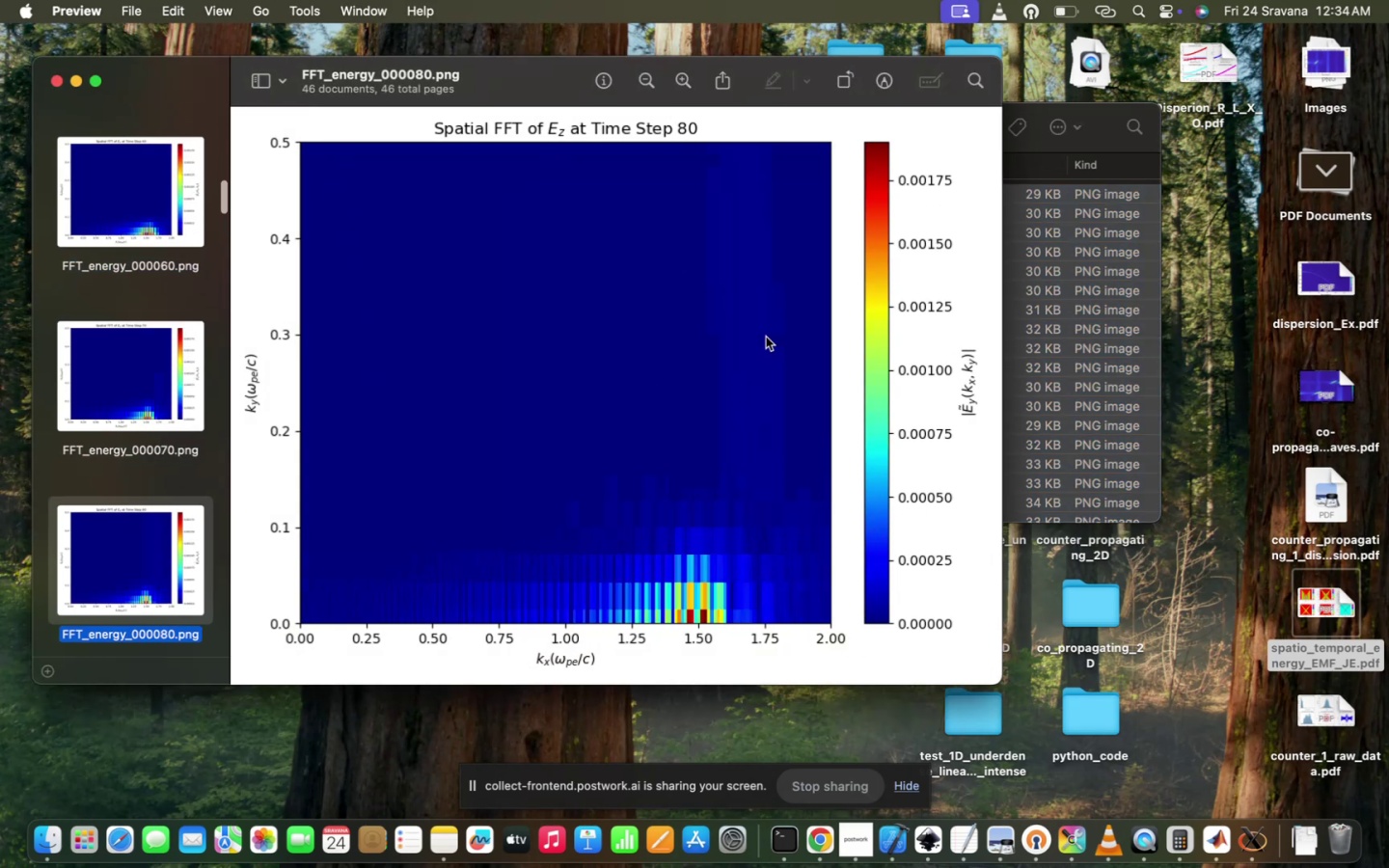 
key(ArrowDown)
 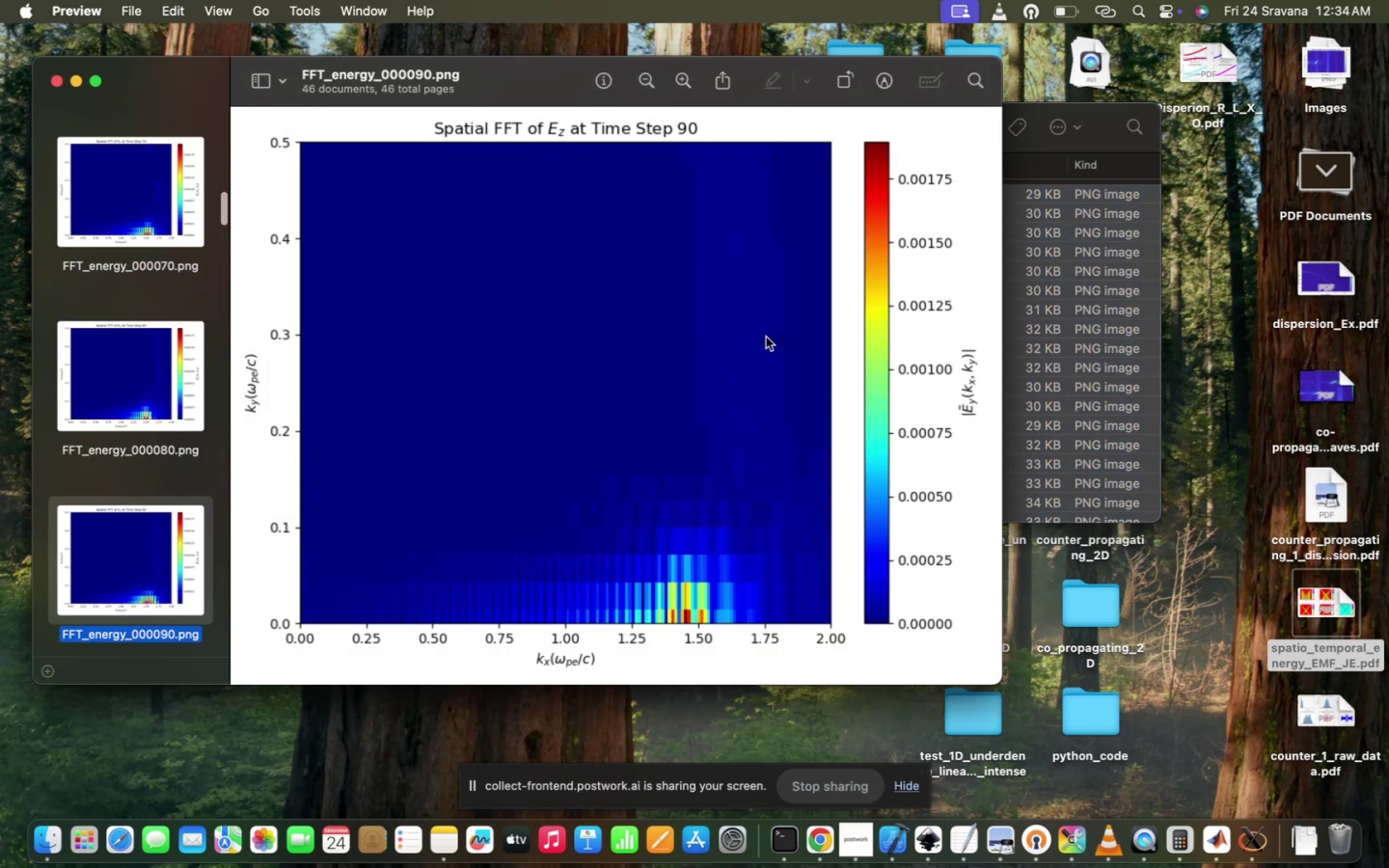 
key(ArrowDown)
 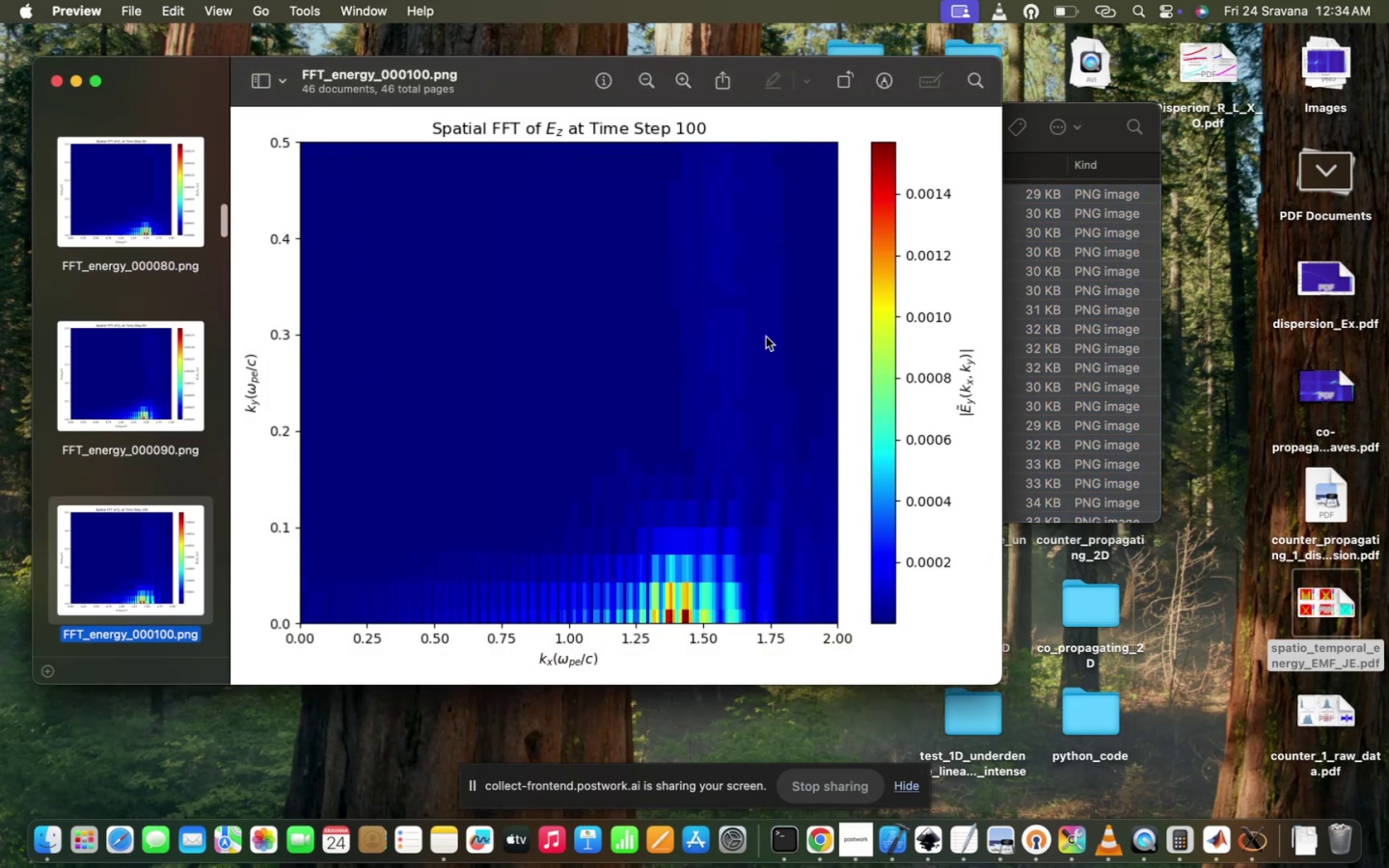 
key(ArrowDown)
 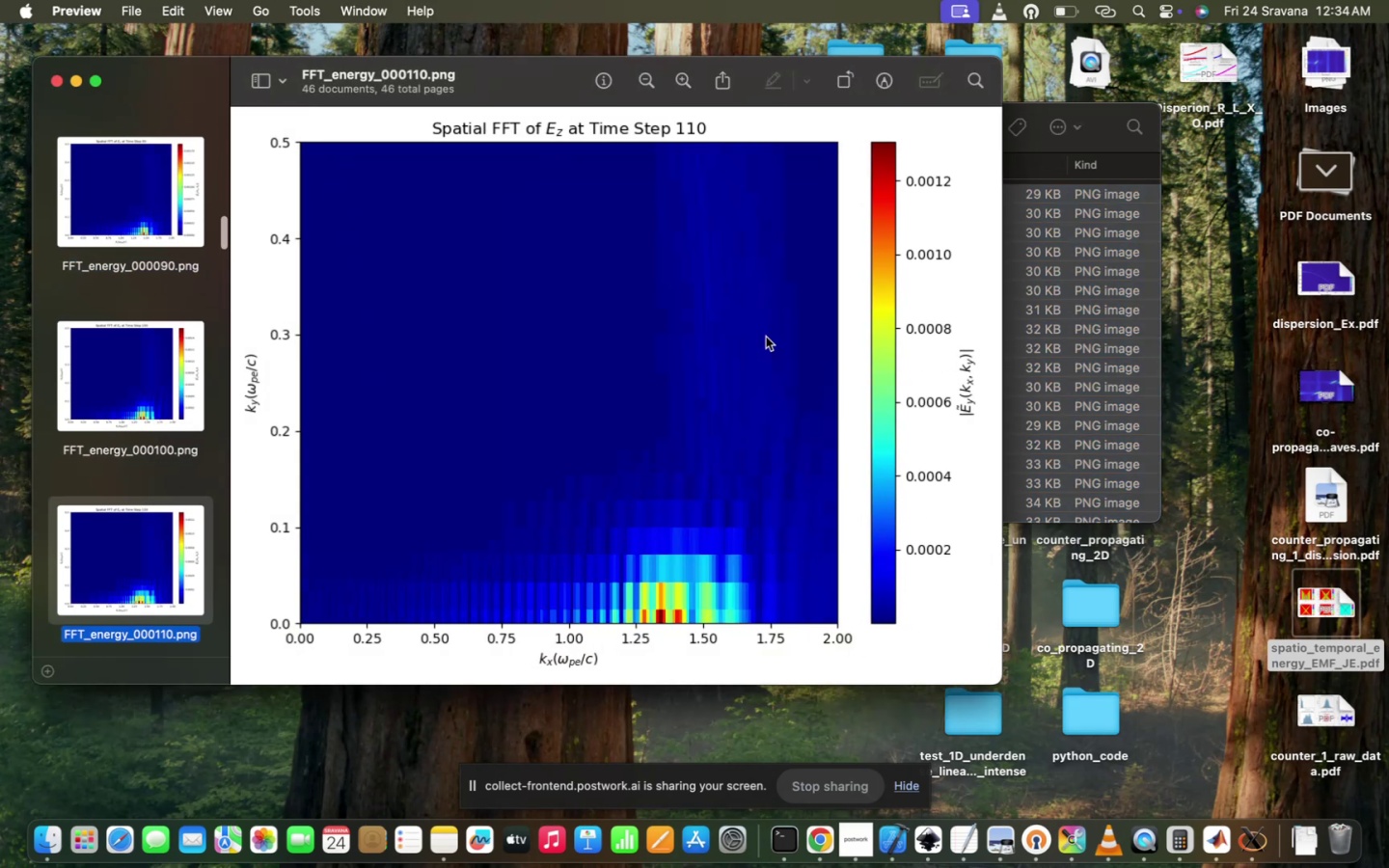 
key(ArrowDown)
 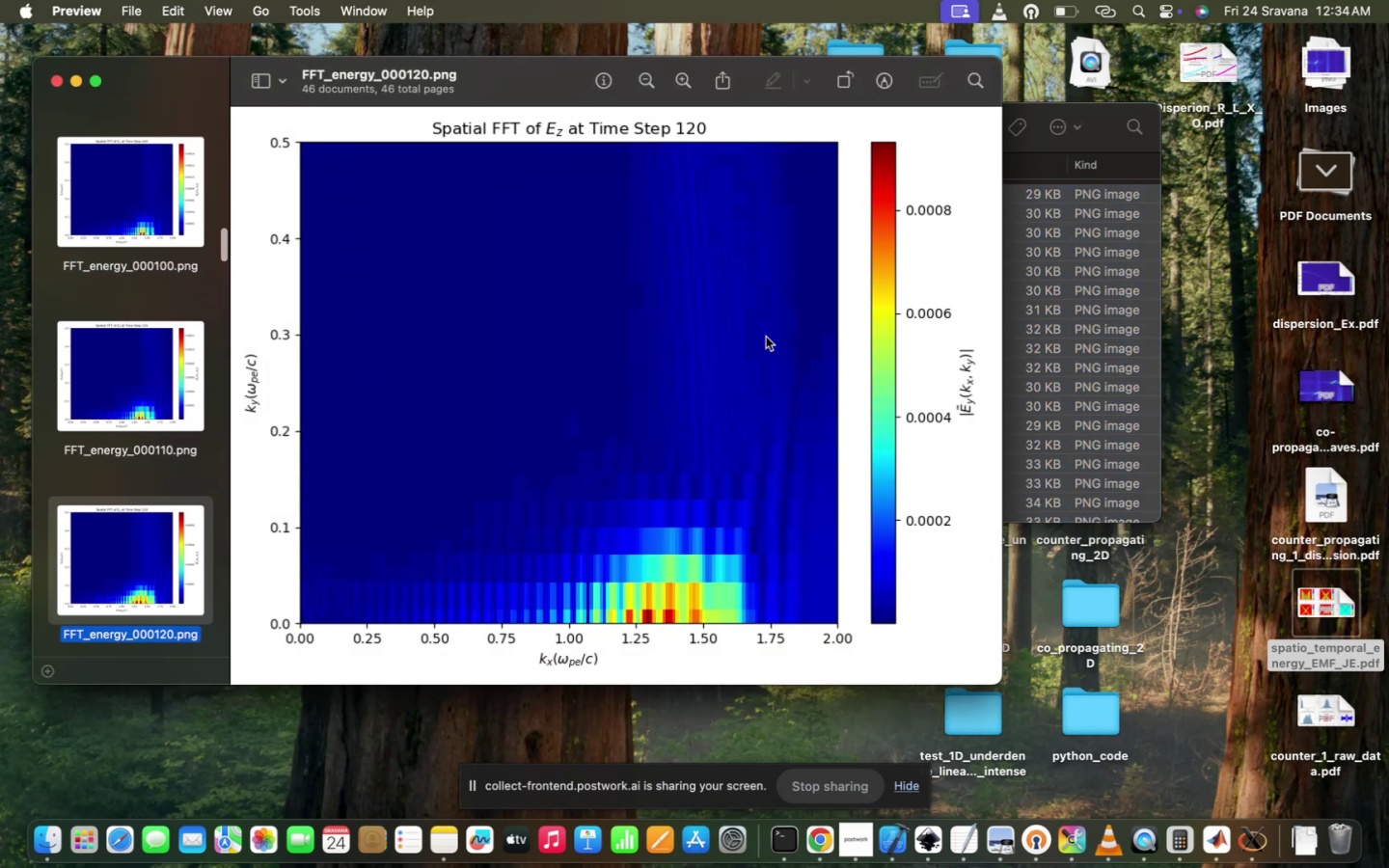 
key(ArrowDown)
 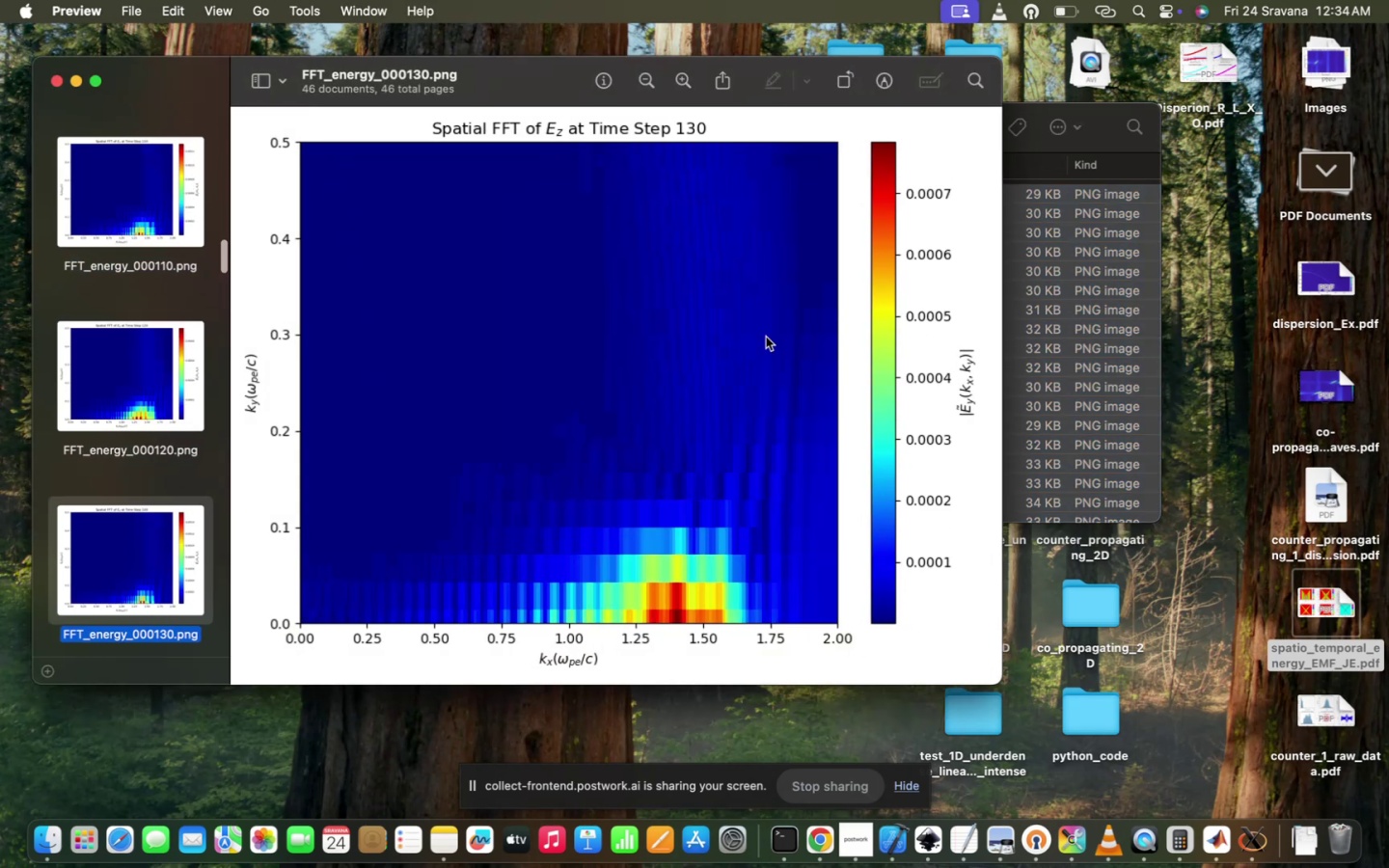 
key(ArrowDown)
 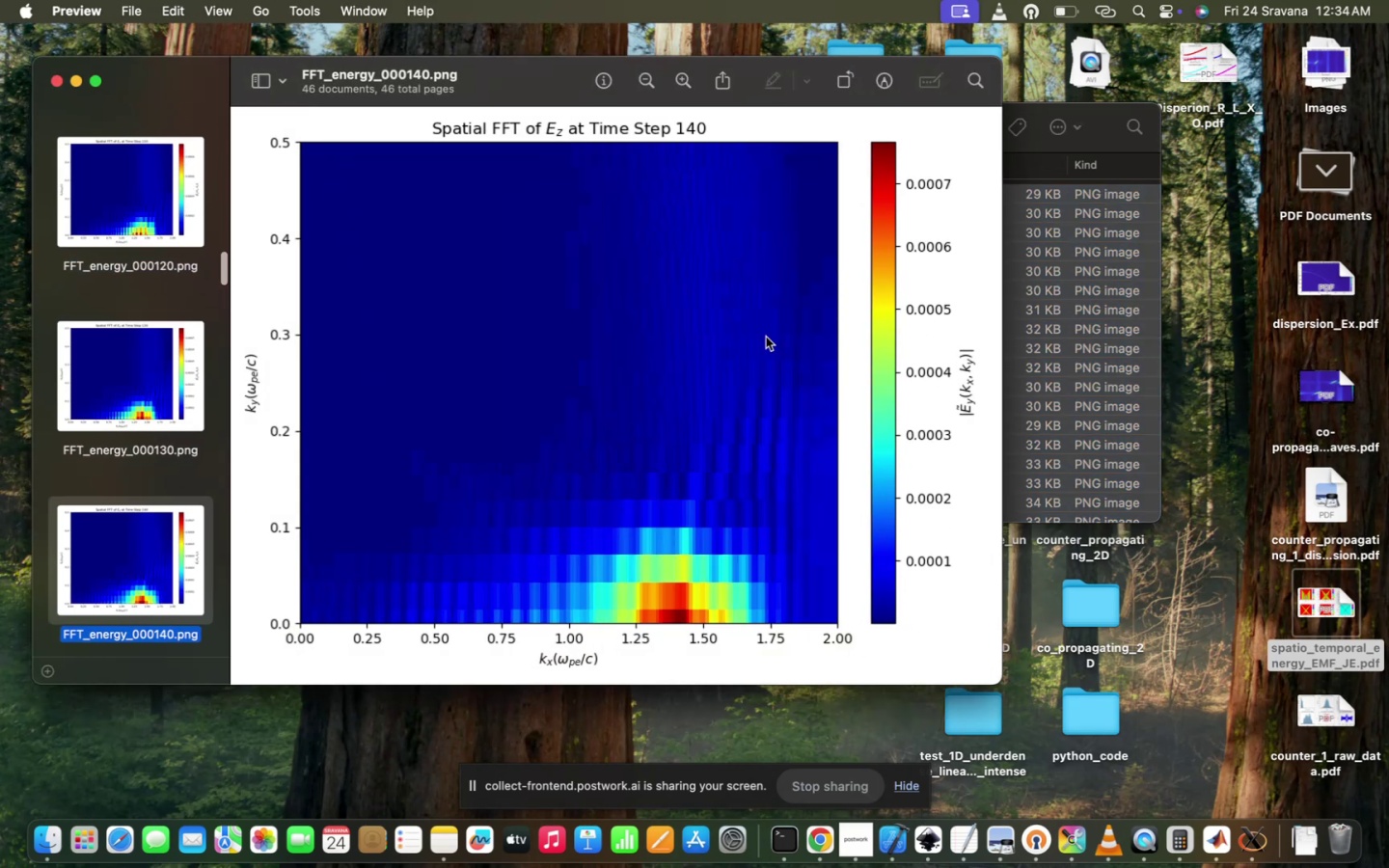 
key(ArrowDown)
 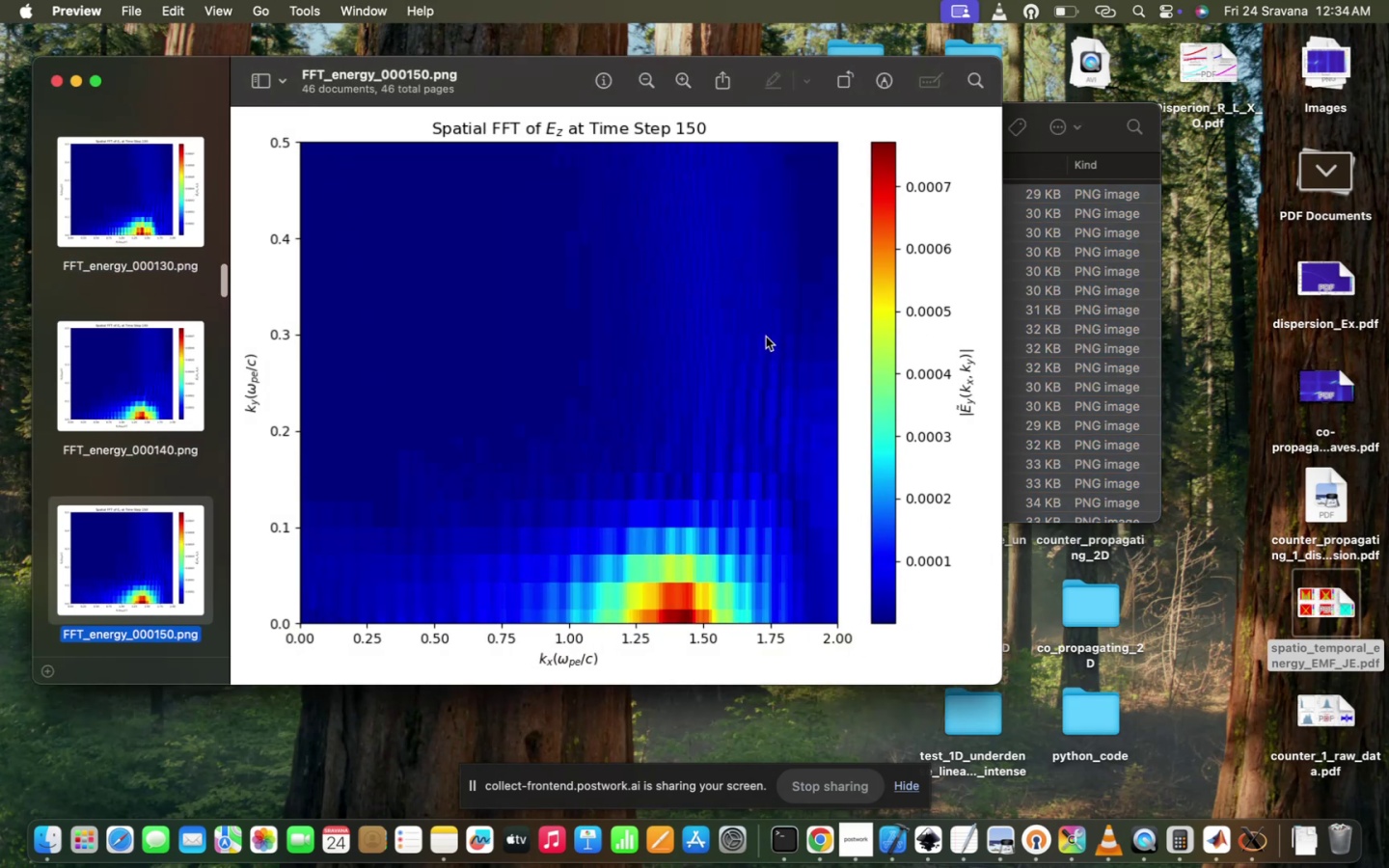 
key(ArrowDown)
 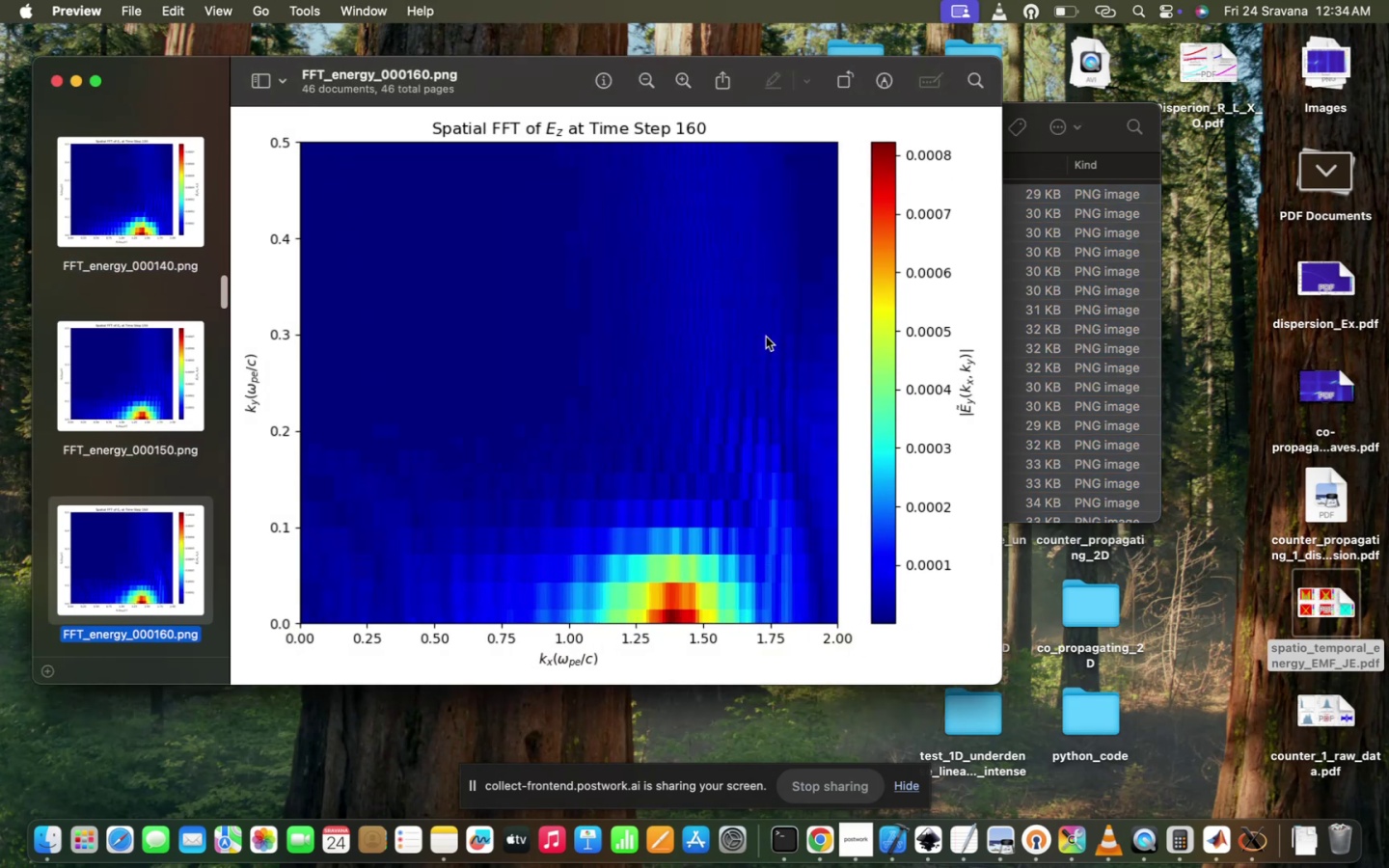 
key(ArrowDown)
 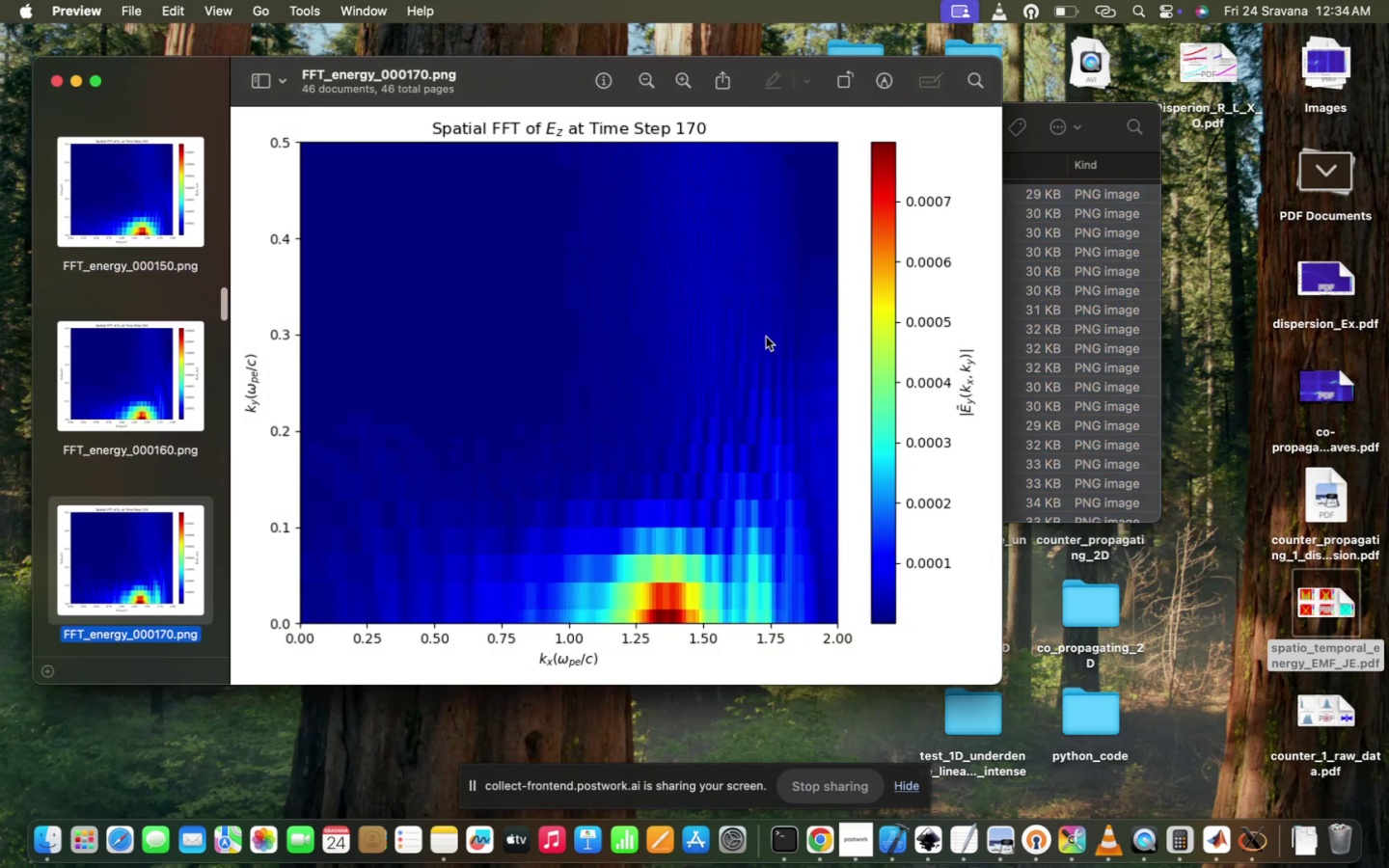 
key(ArrowDown)
 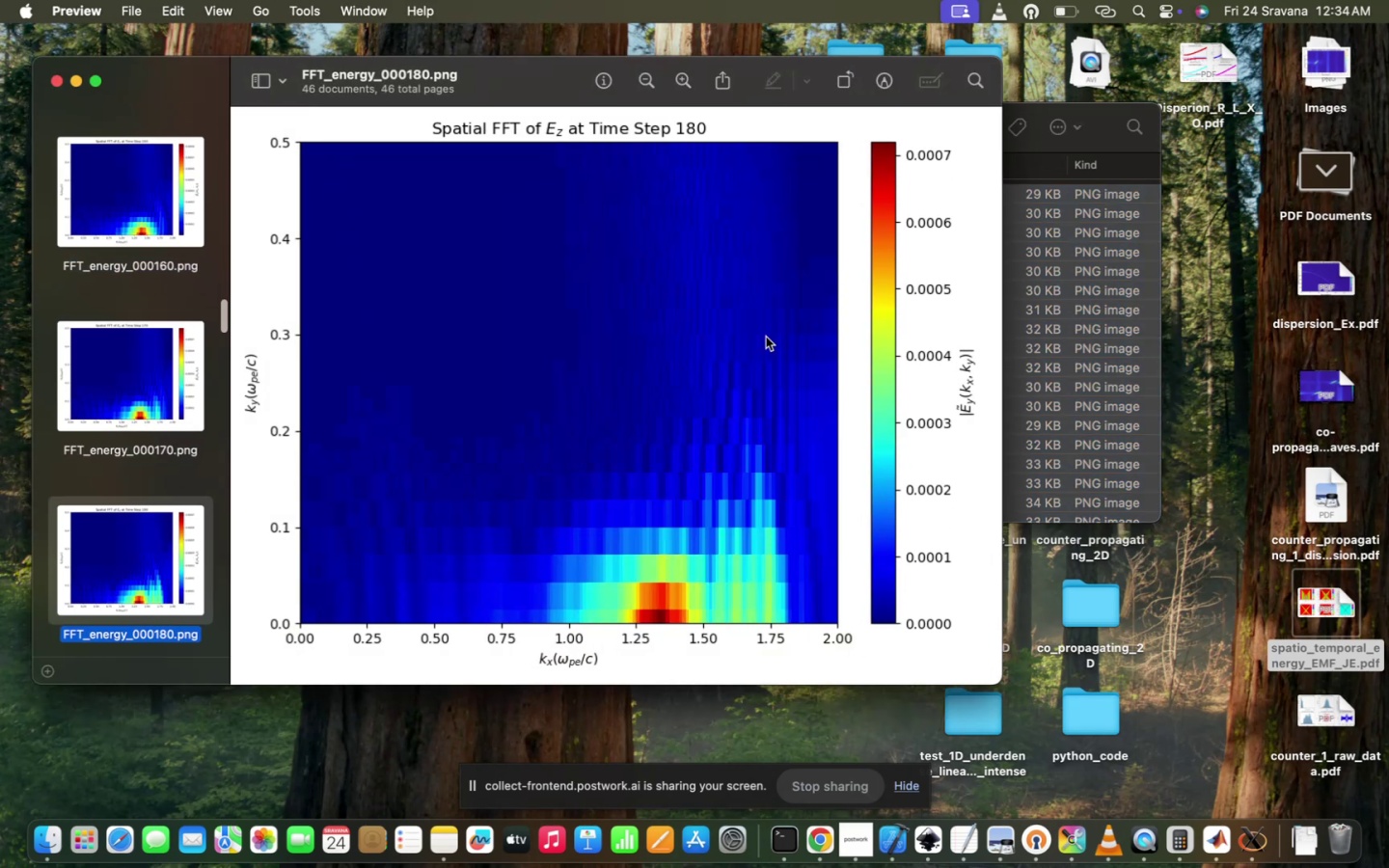 
key(ArrowDown)
 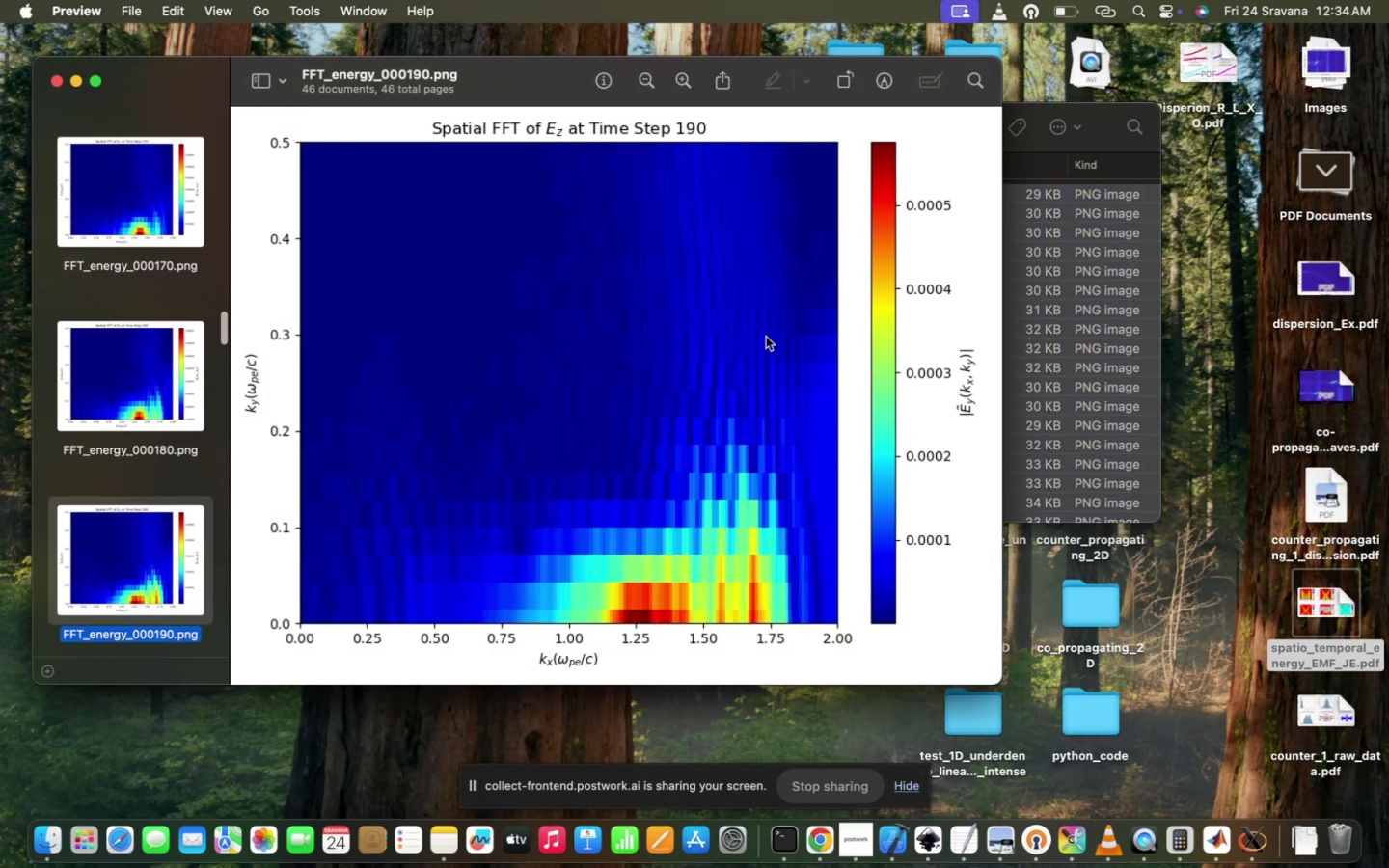 
key(ArrowDown)
 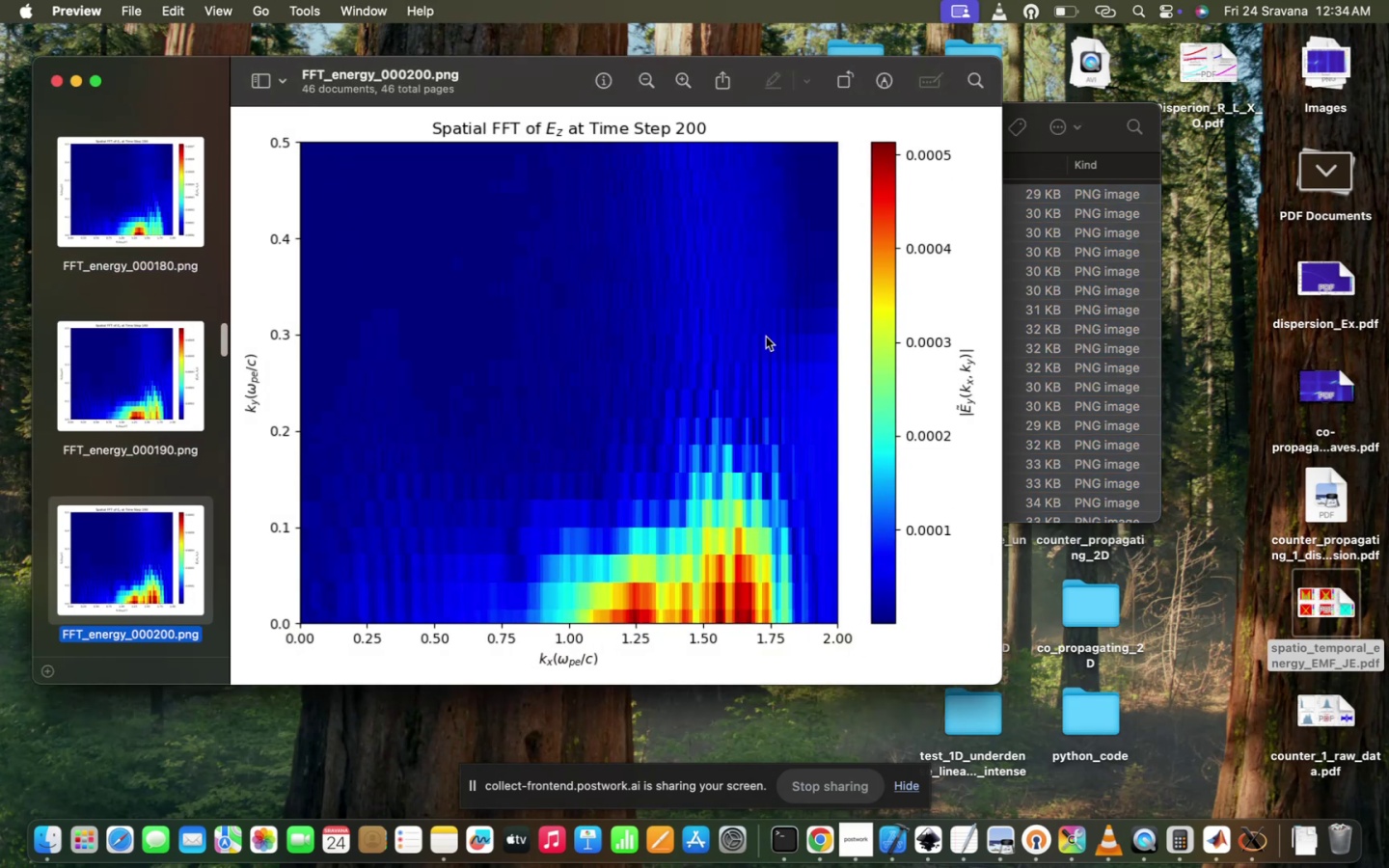 
key(ArrowDown)
 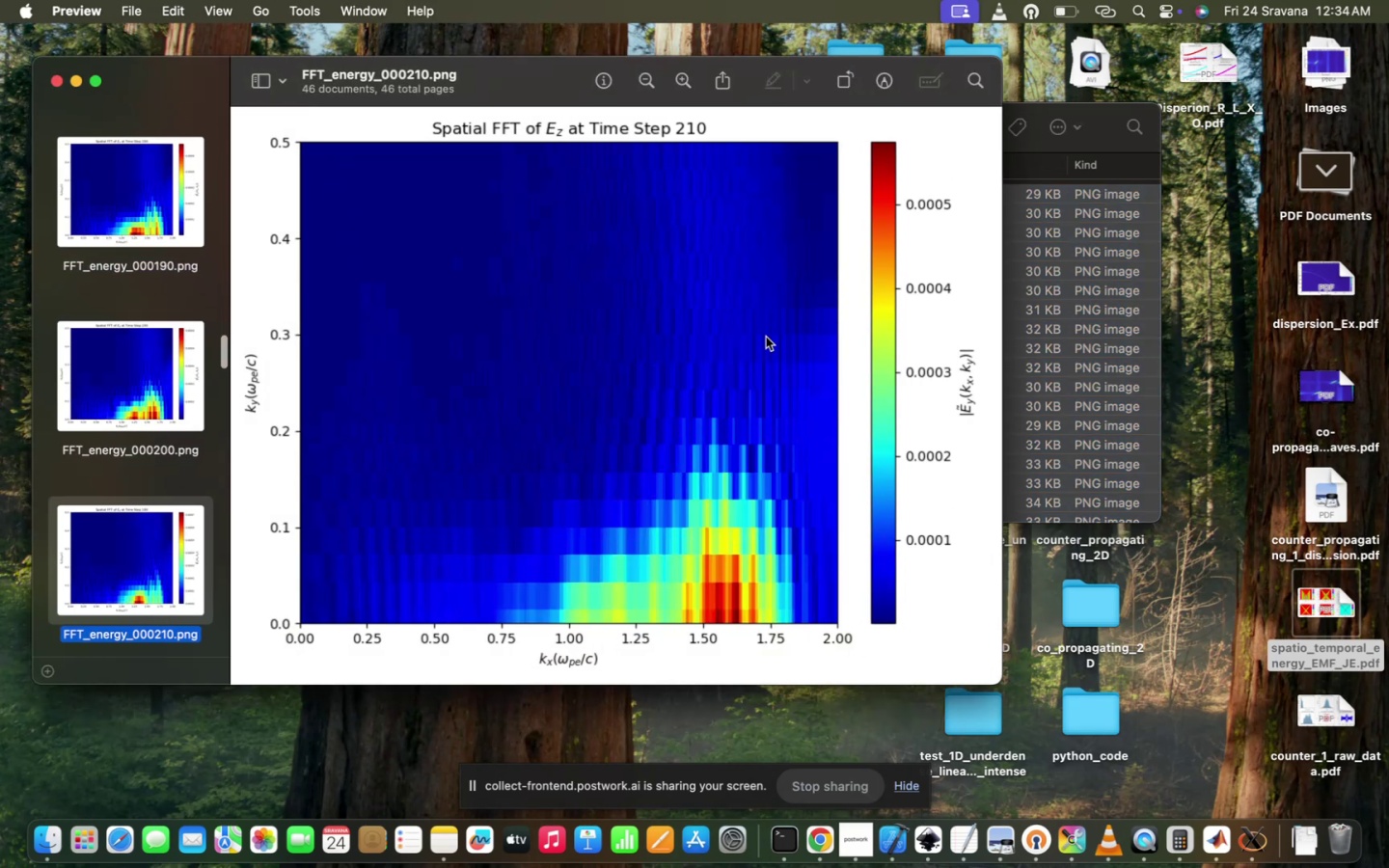 
key(ArrowDown)
 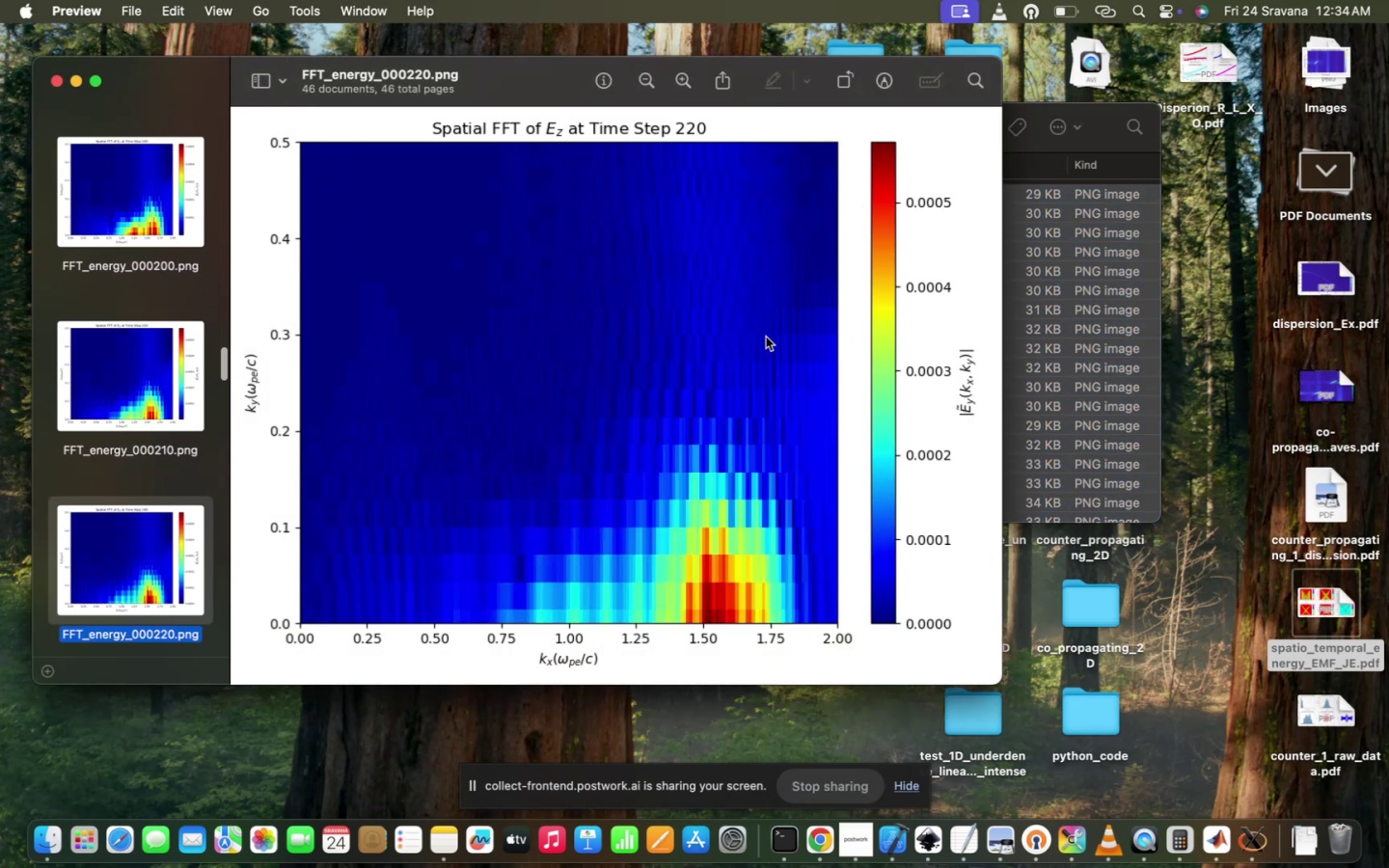 
key(ArrowDown)
 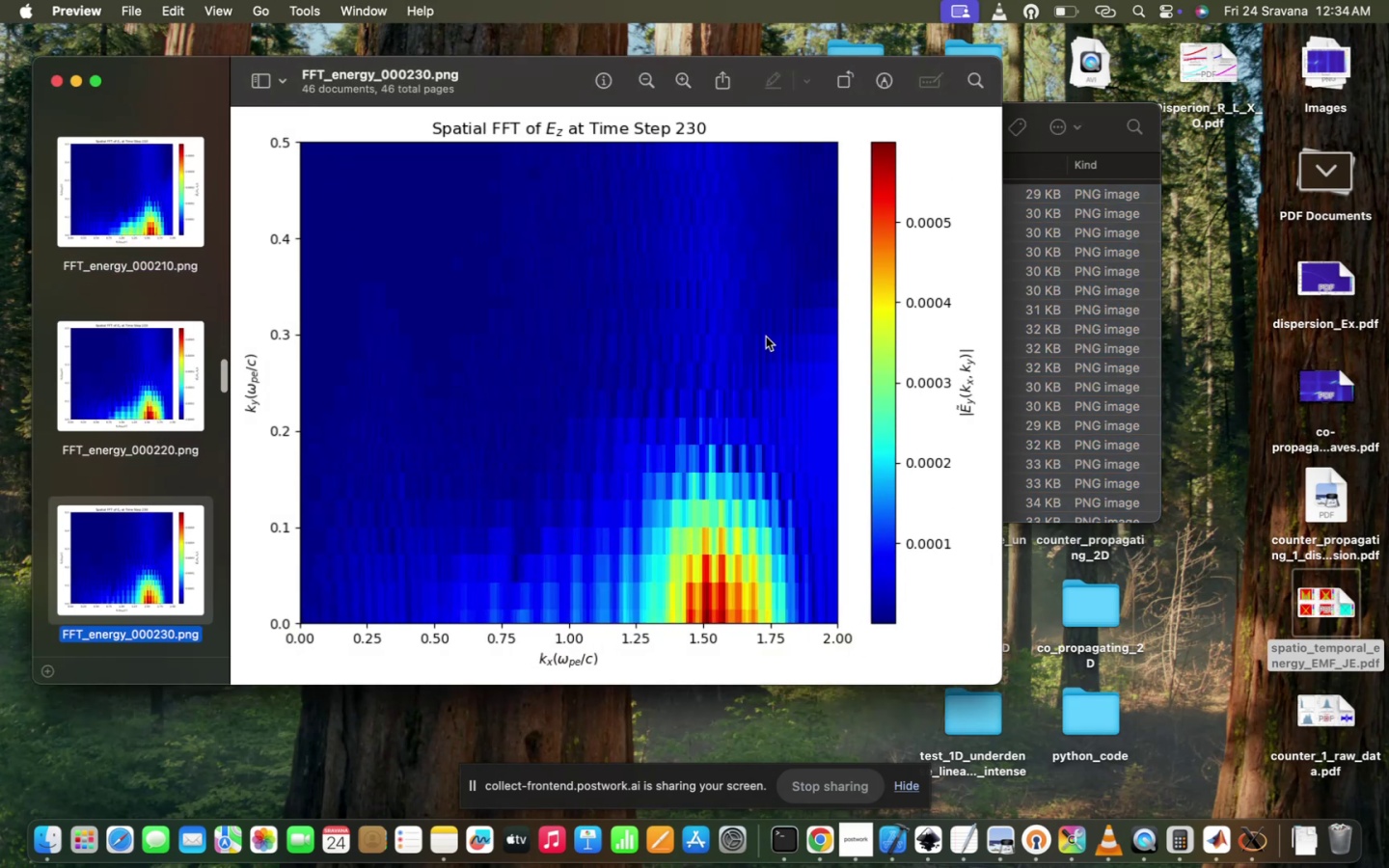 
key(ArrowDown)
 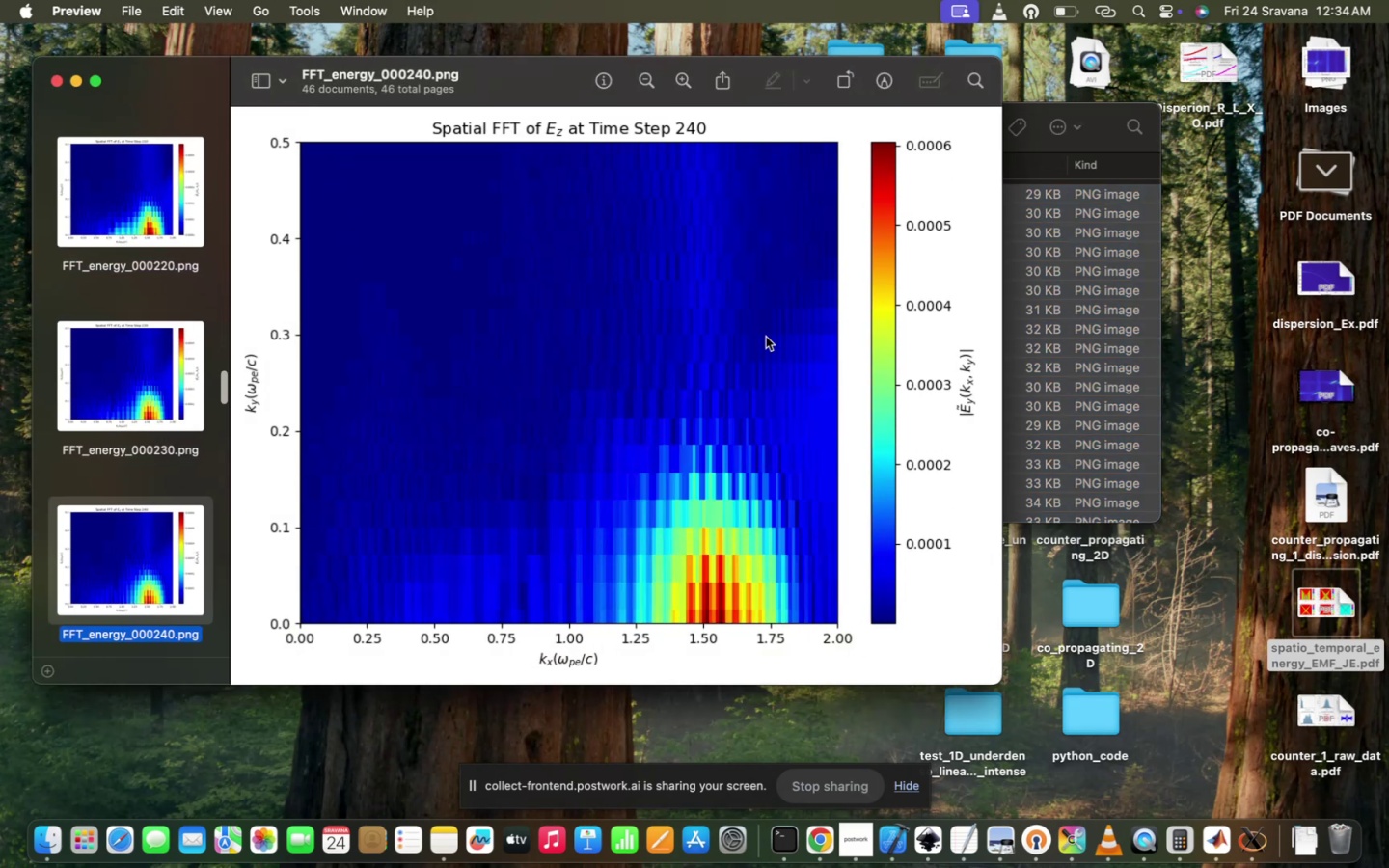 
key(ArrowDown)
 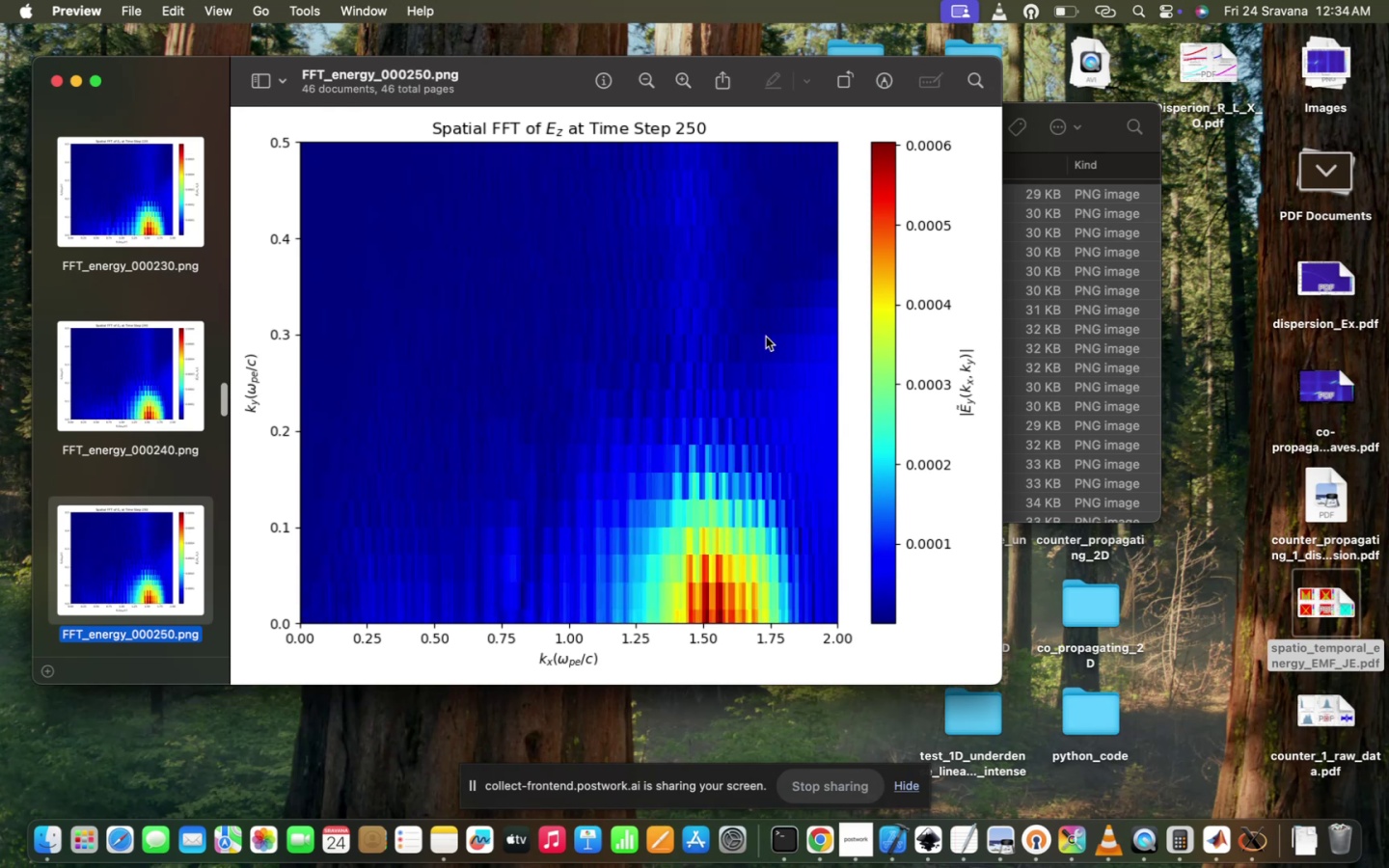 
key(ArrowUp)
 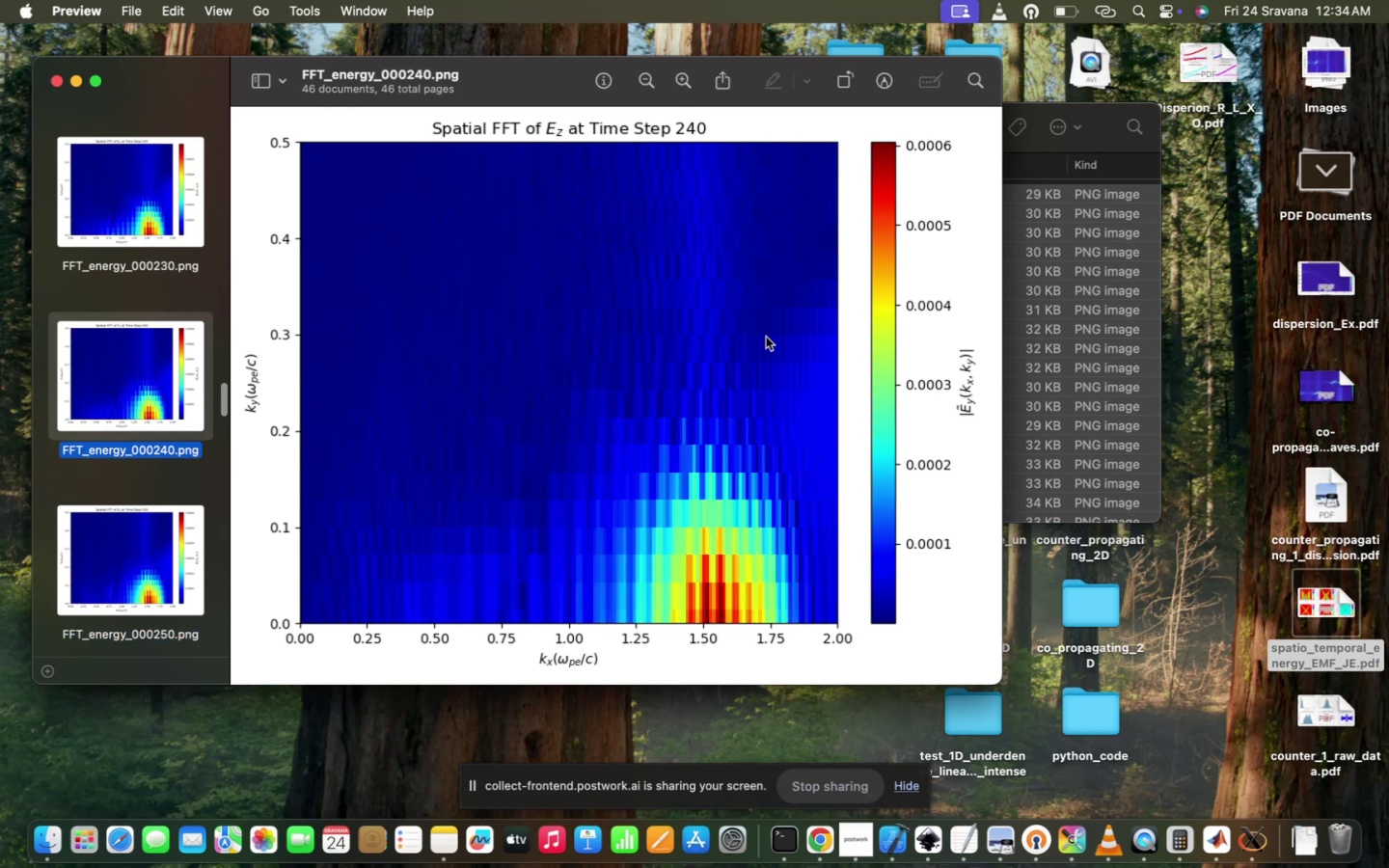 
key(ArrowUp)
 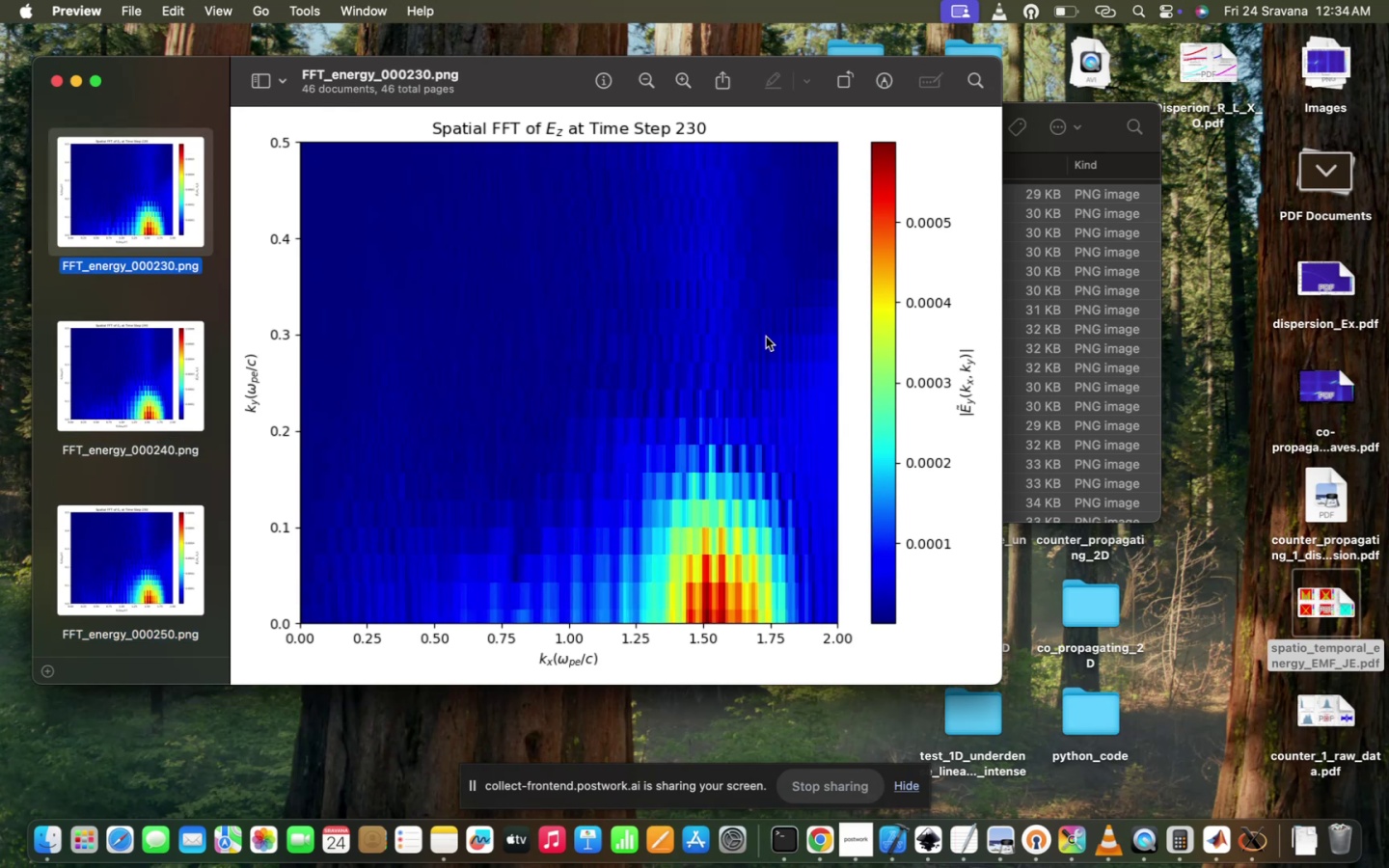 
key(ArrowUp)
 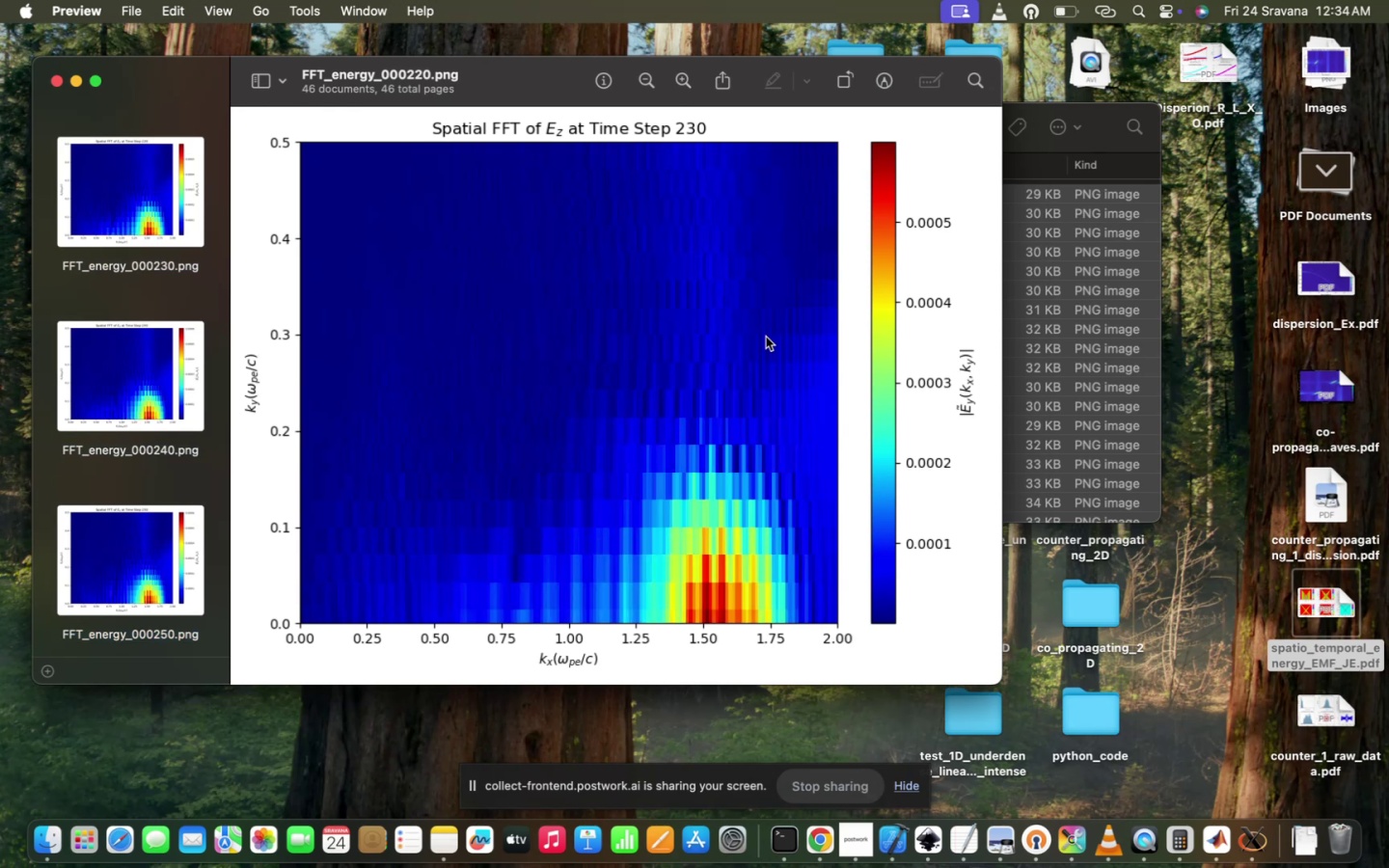 
key(ArrowUp)
 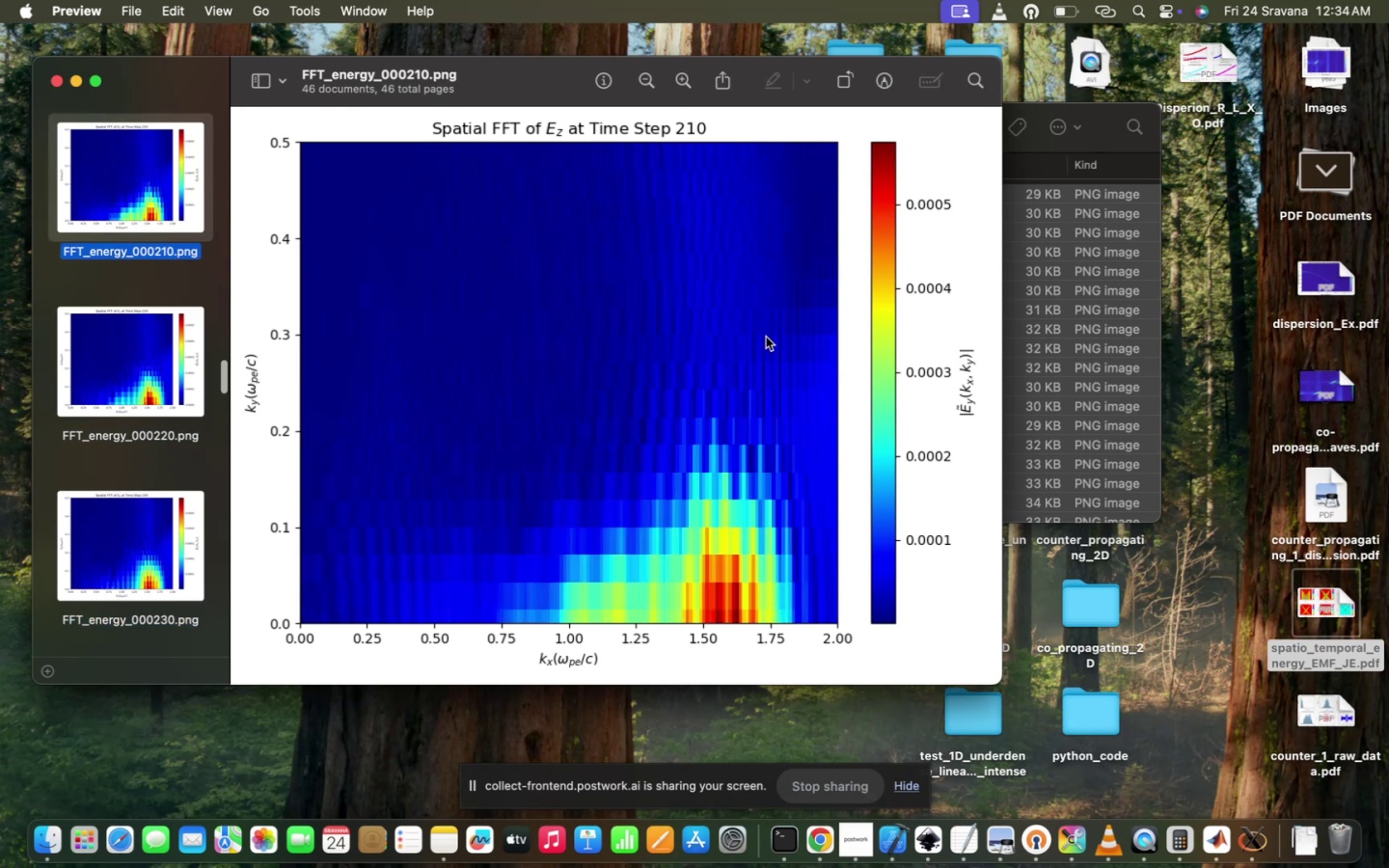 
key(ArrowUp)
 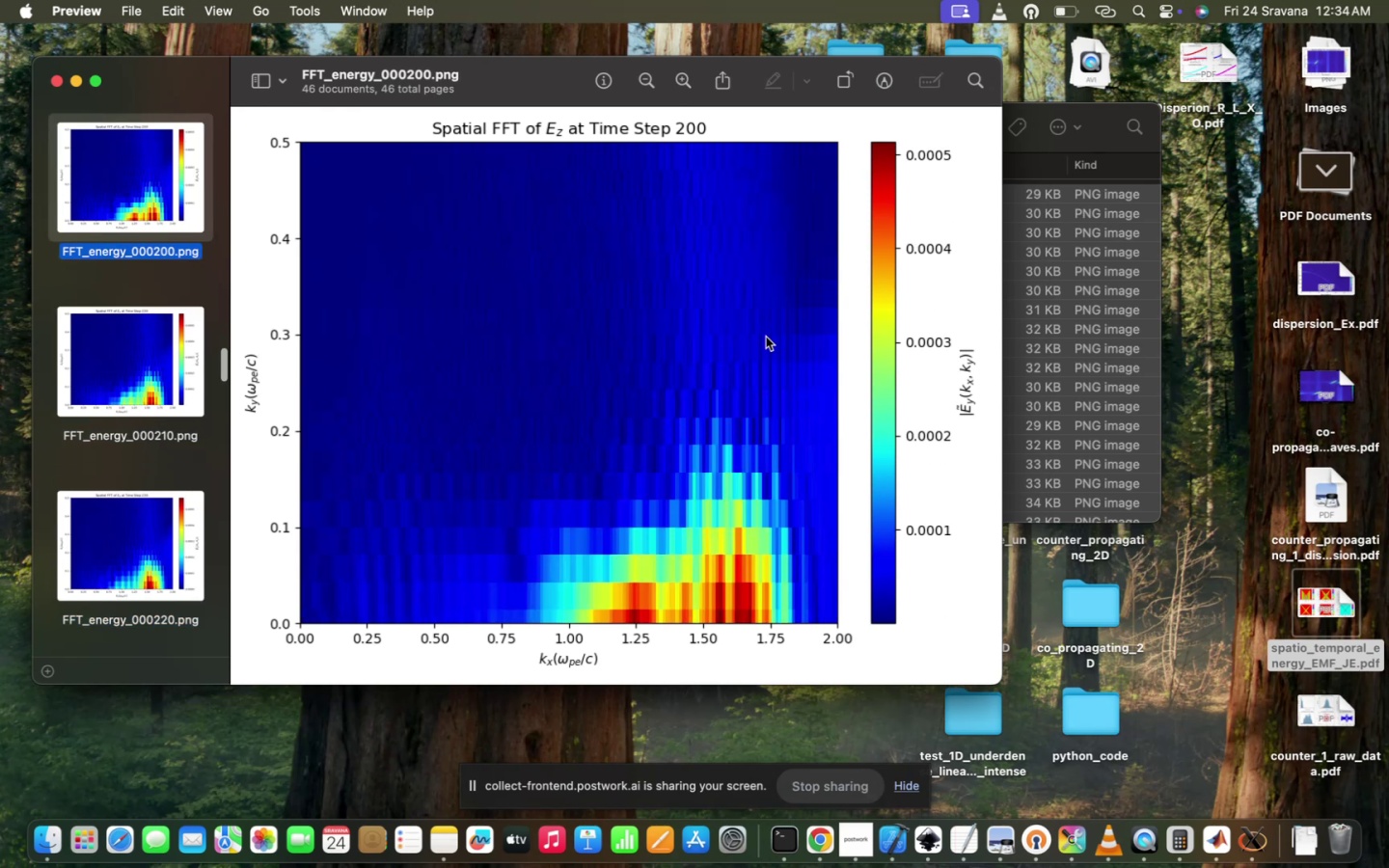 
key(ArrowUp)
 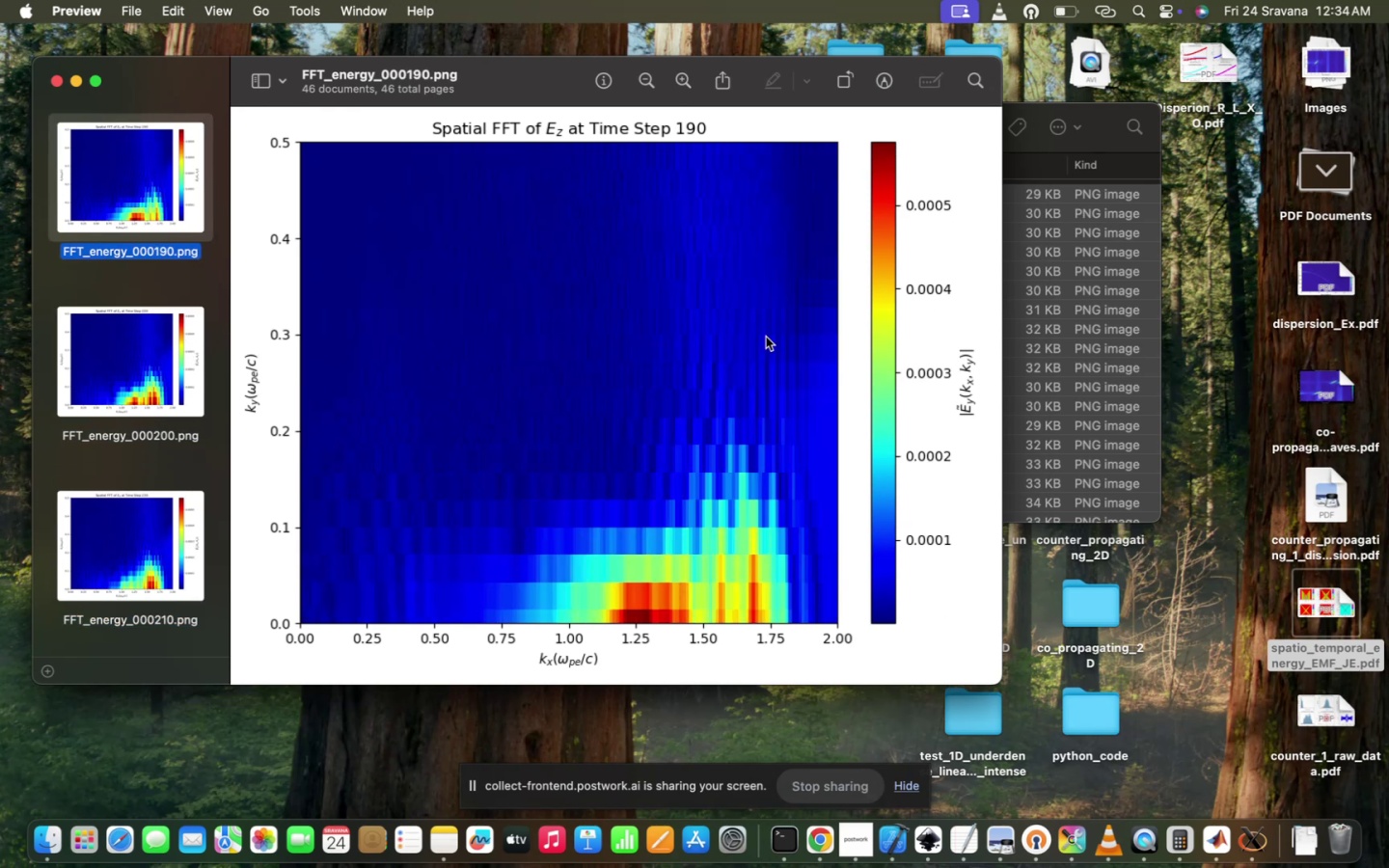 
key(ArrowUp)
 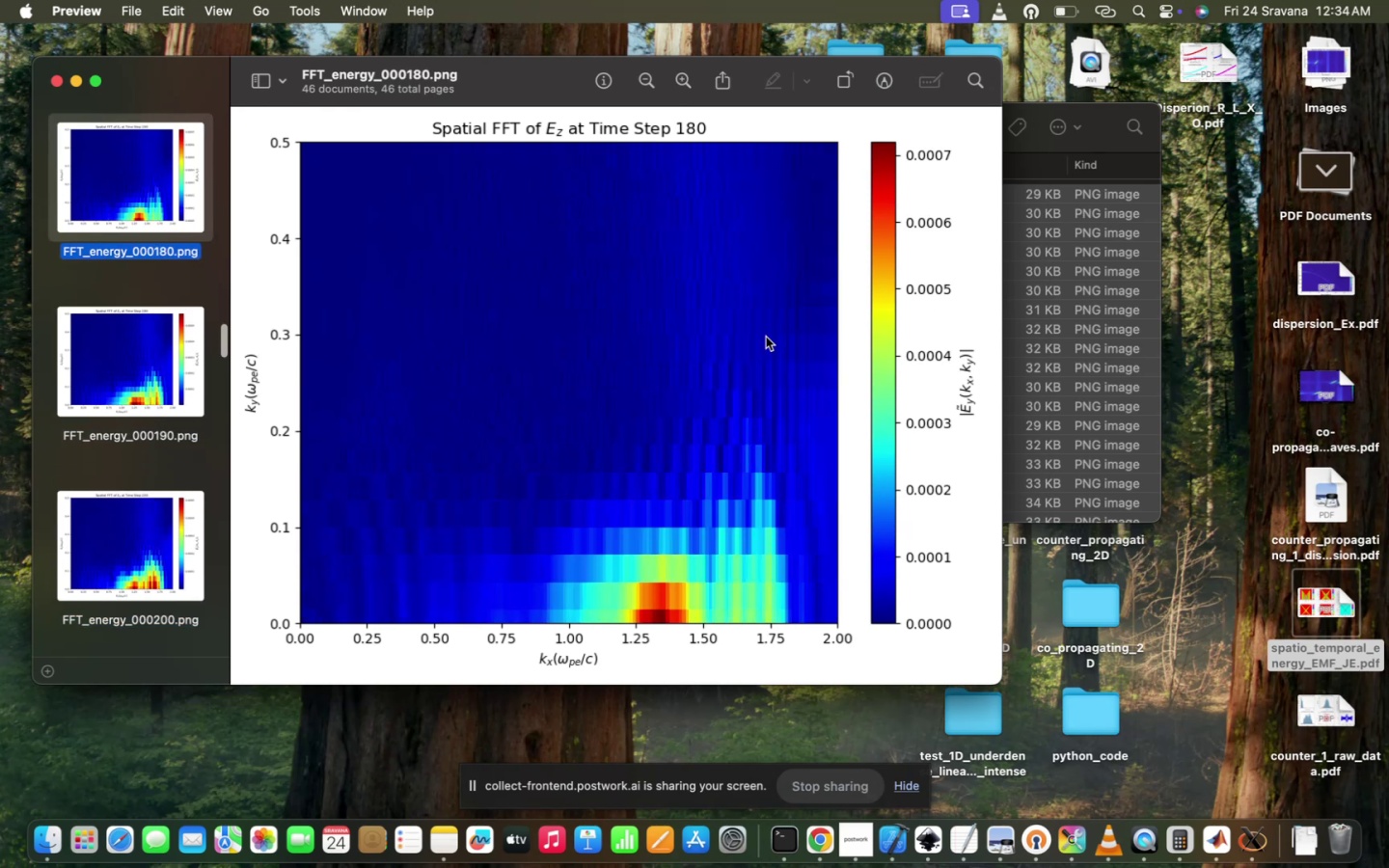 
key(ArrowDown)
 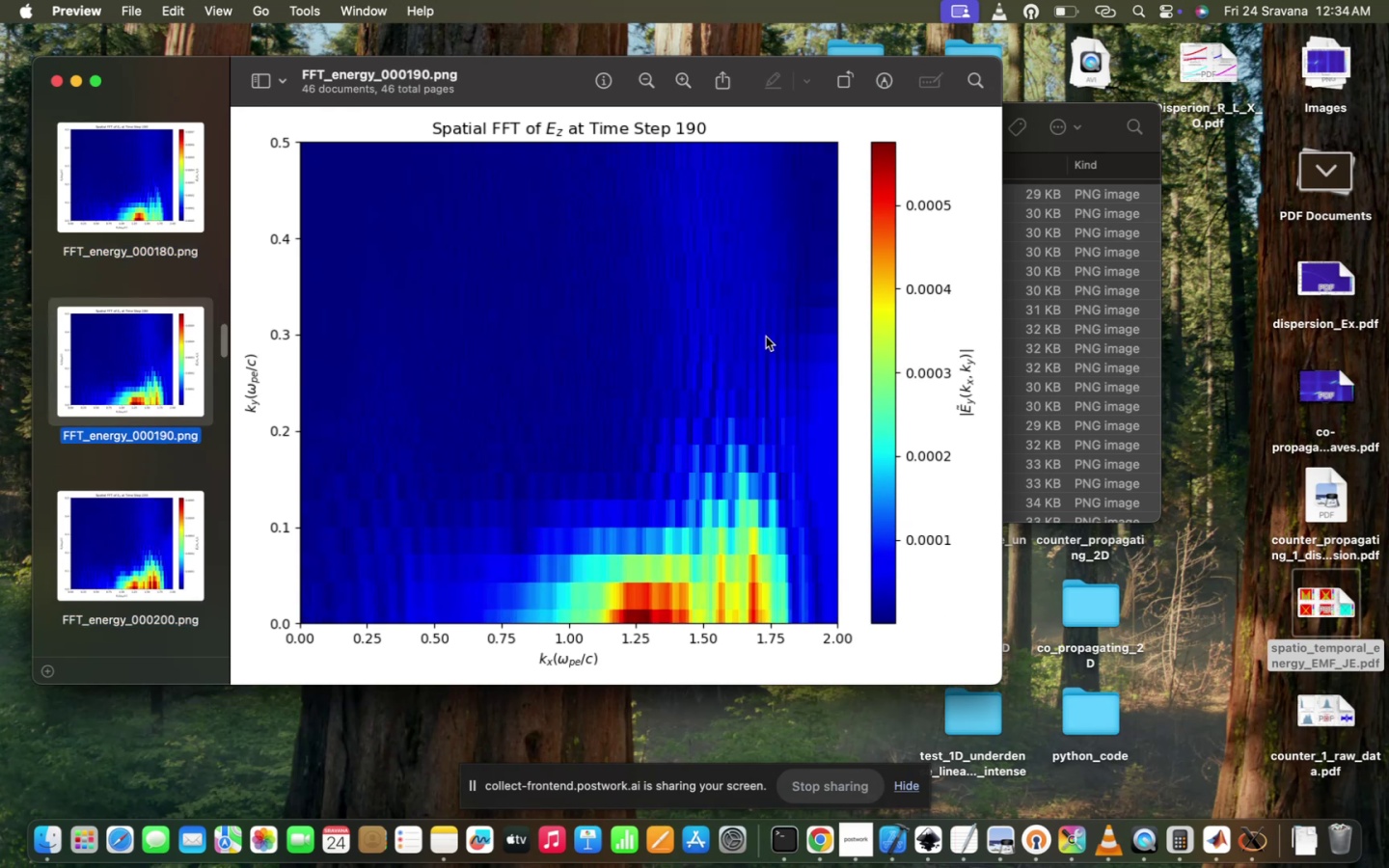 
key(ArrowDown)
 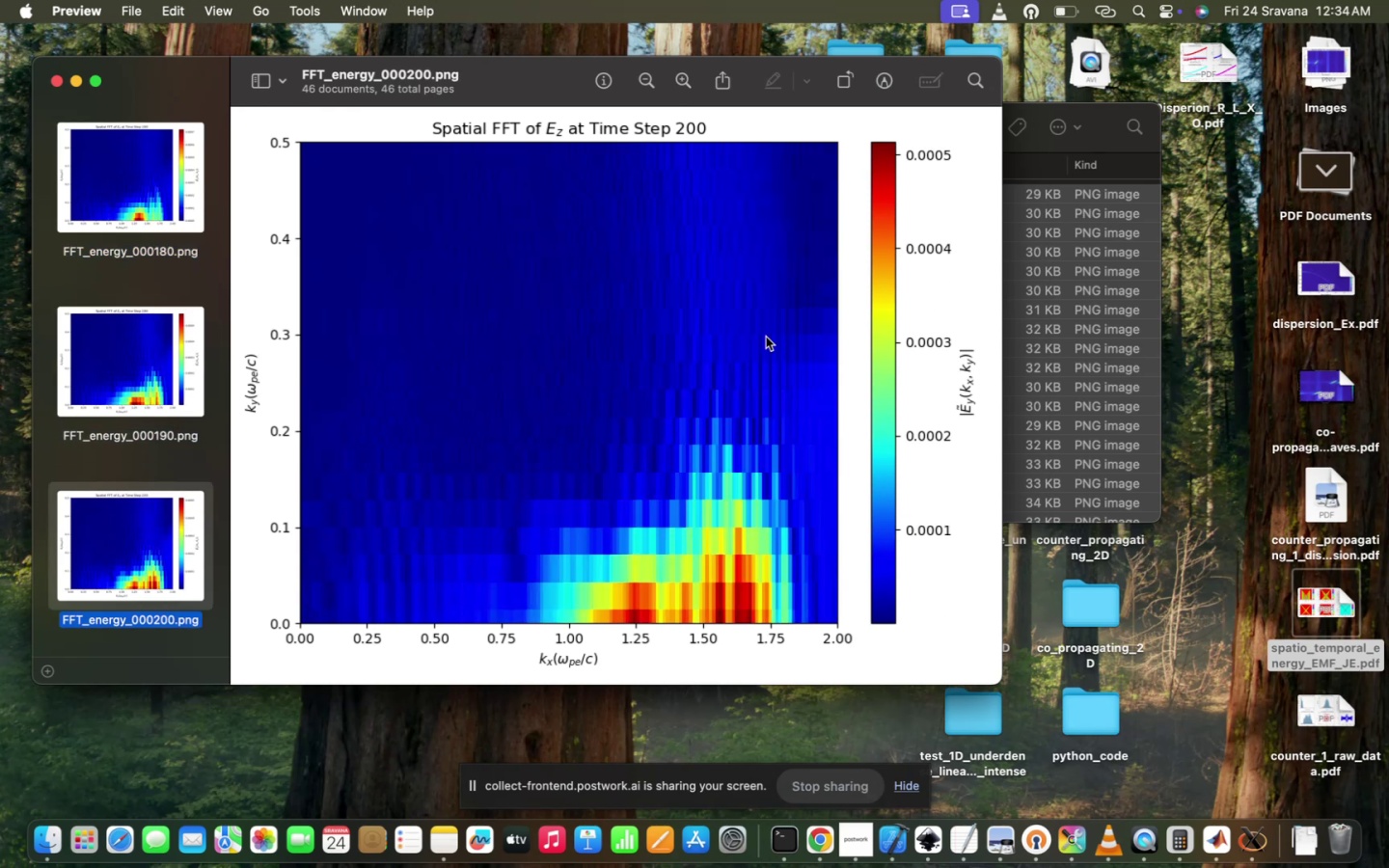 
key(ArrowDown)
 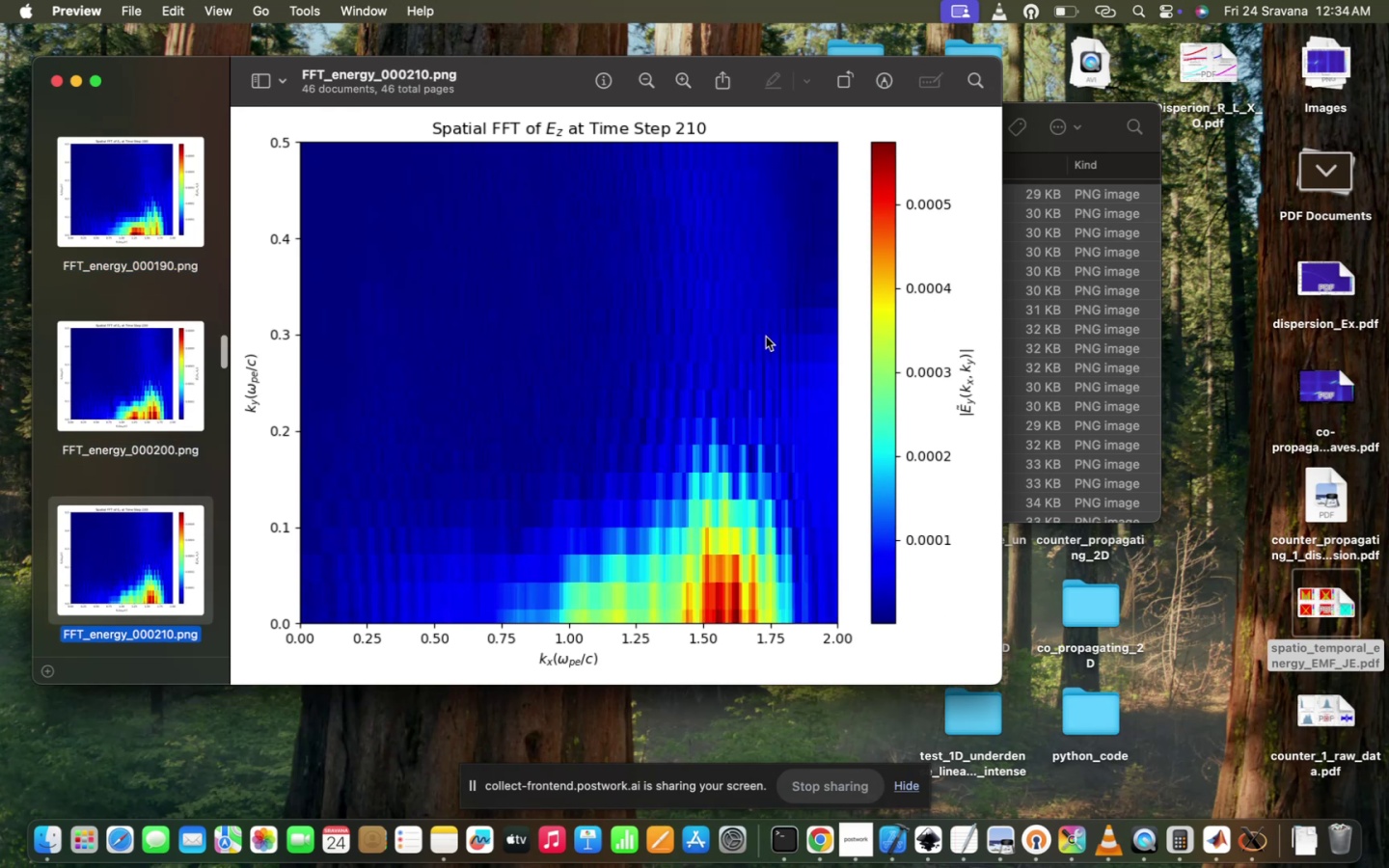 
key(ArrowDown)
 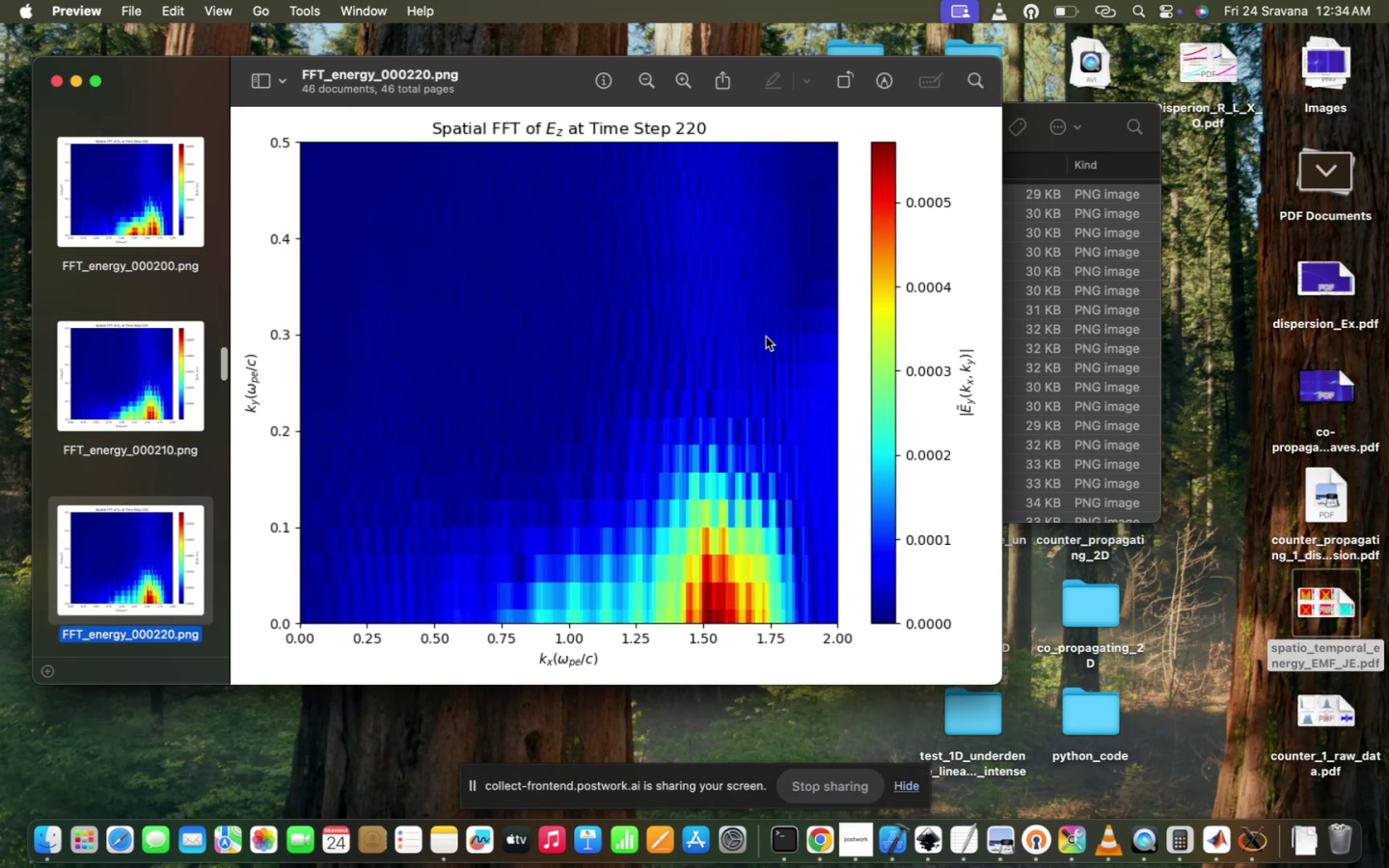 
key(ArrowDown)
 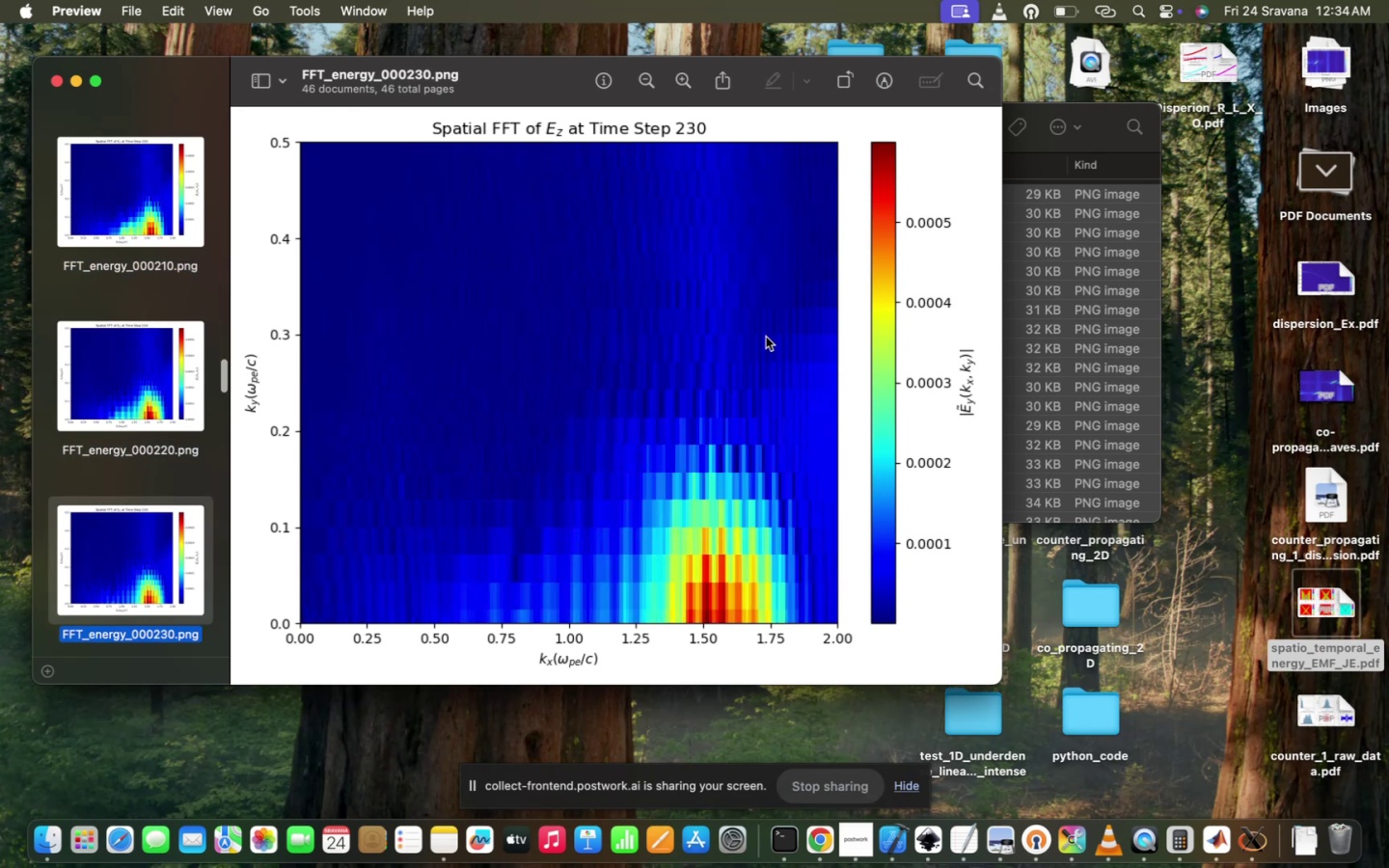 
key(ArrowDown)
 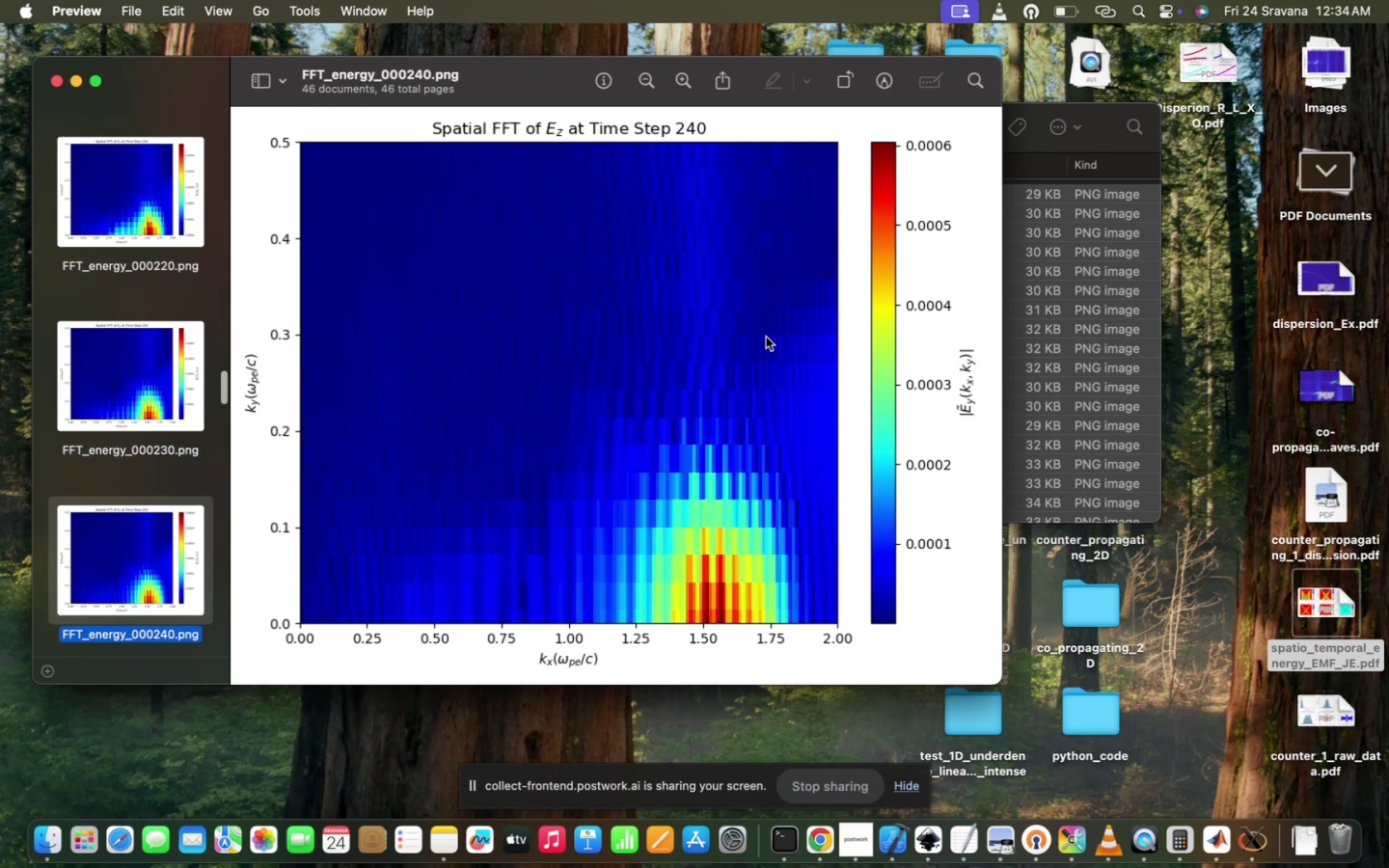 
key(ArrowDown)
 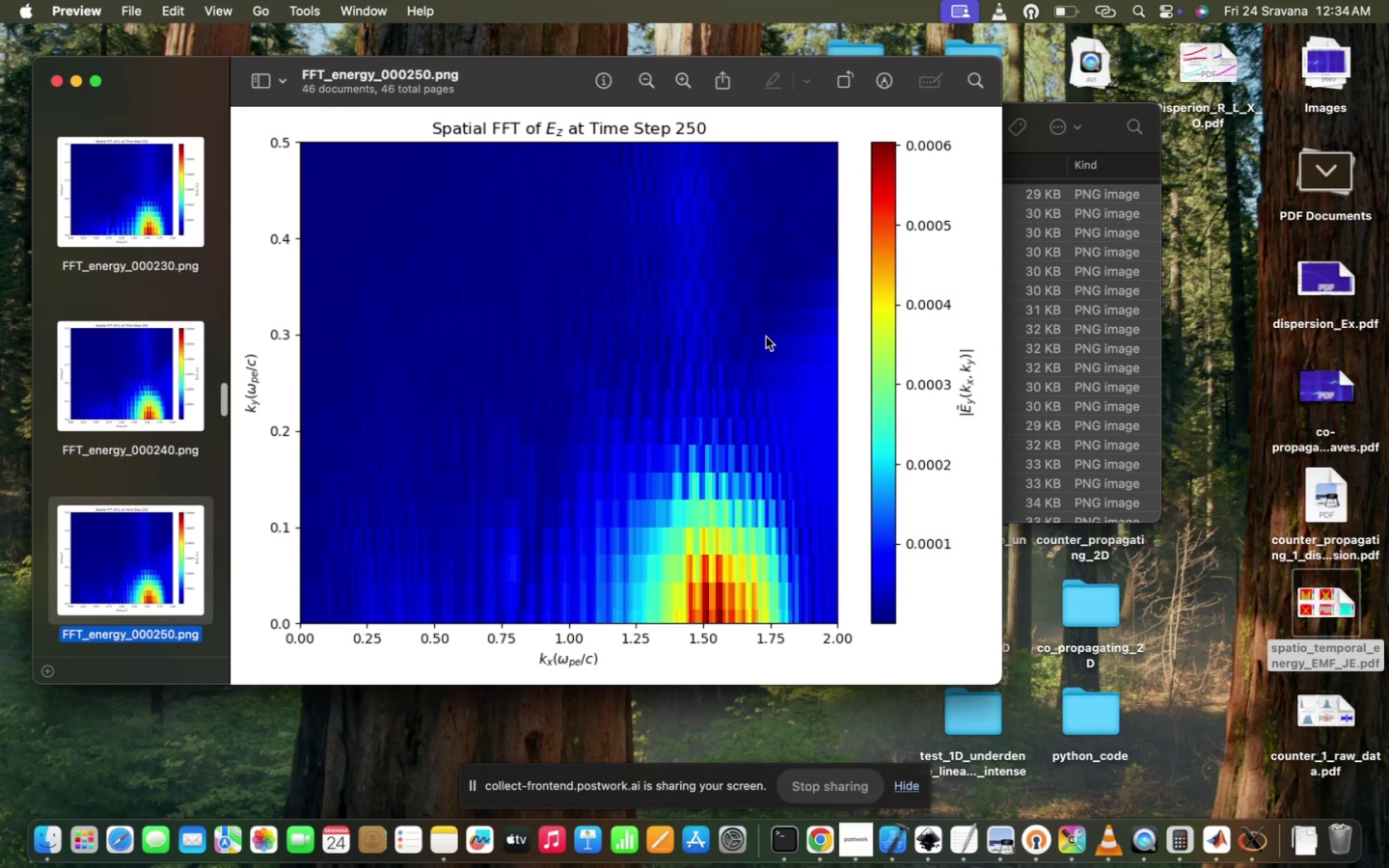 
key(ArrowDown)
 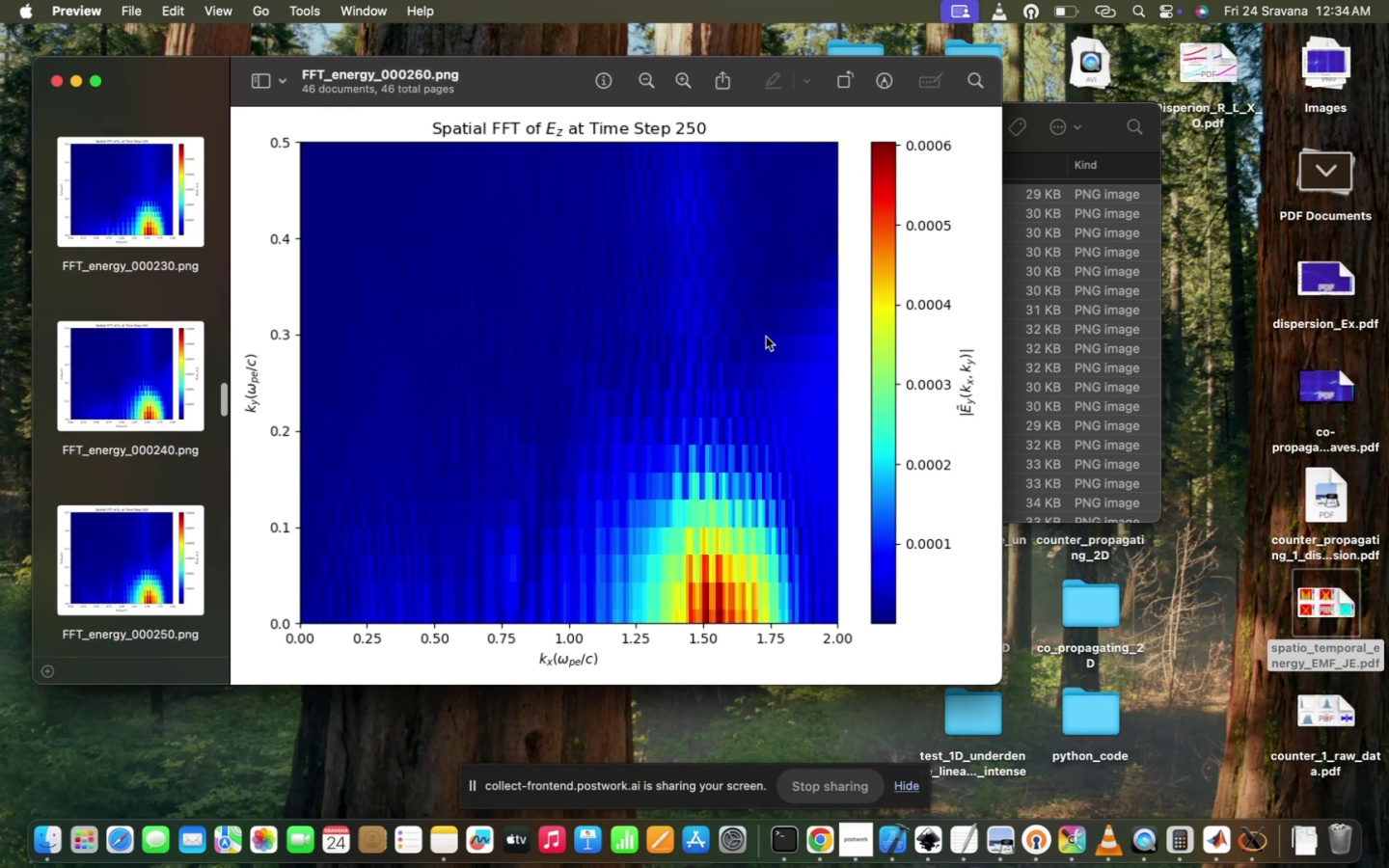 
key(ArrowDown)
 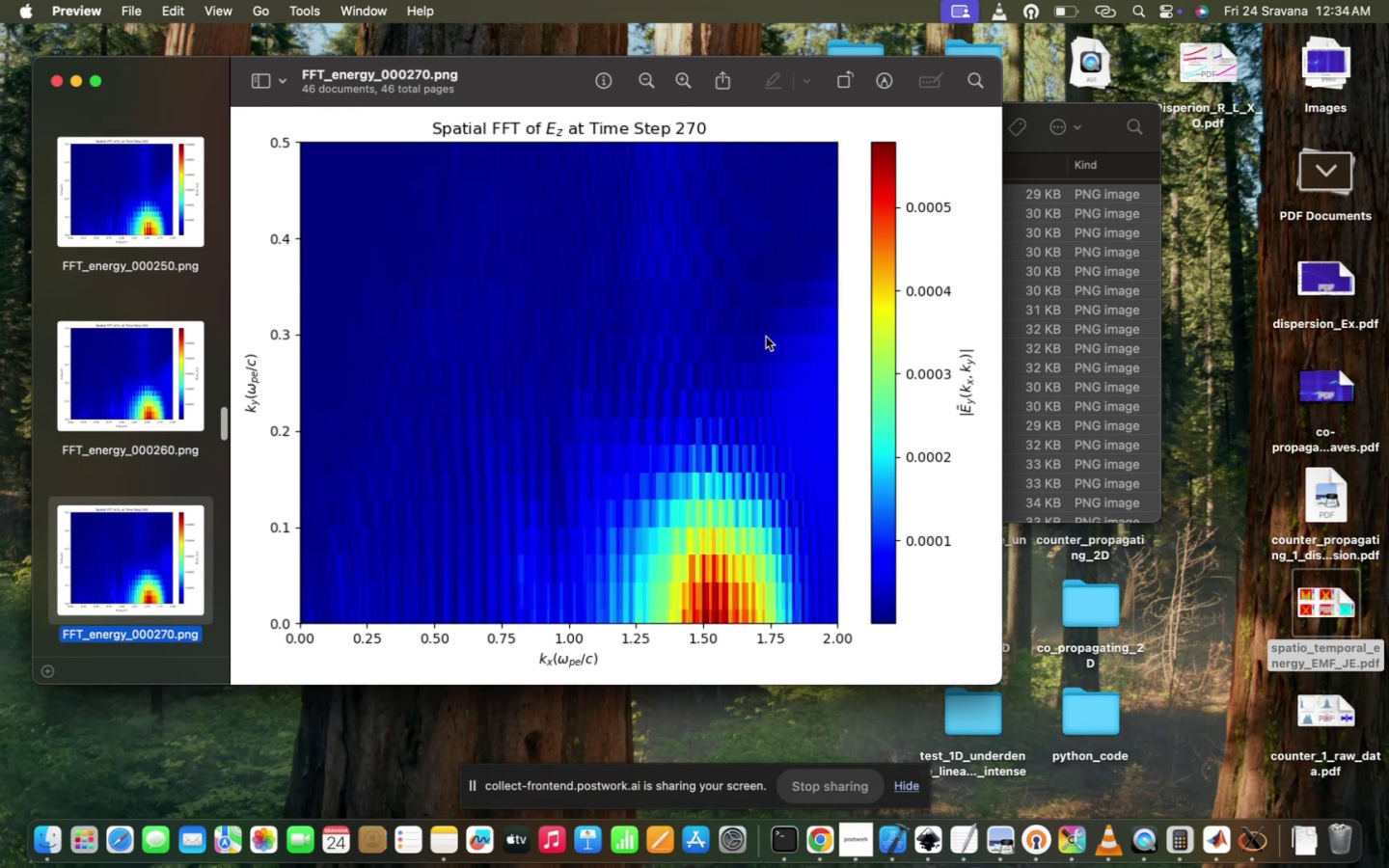 
key(ArrowDown)
 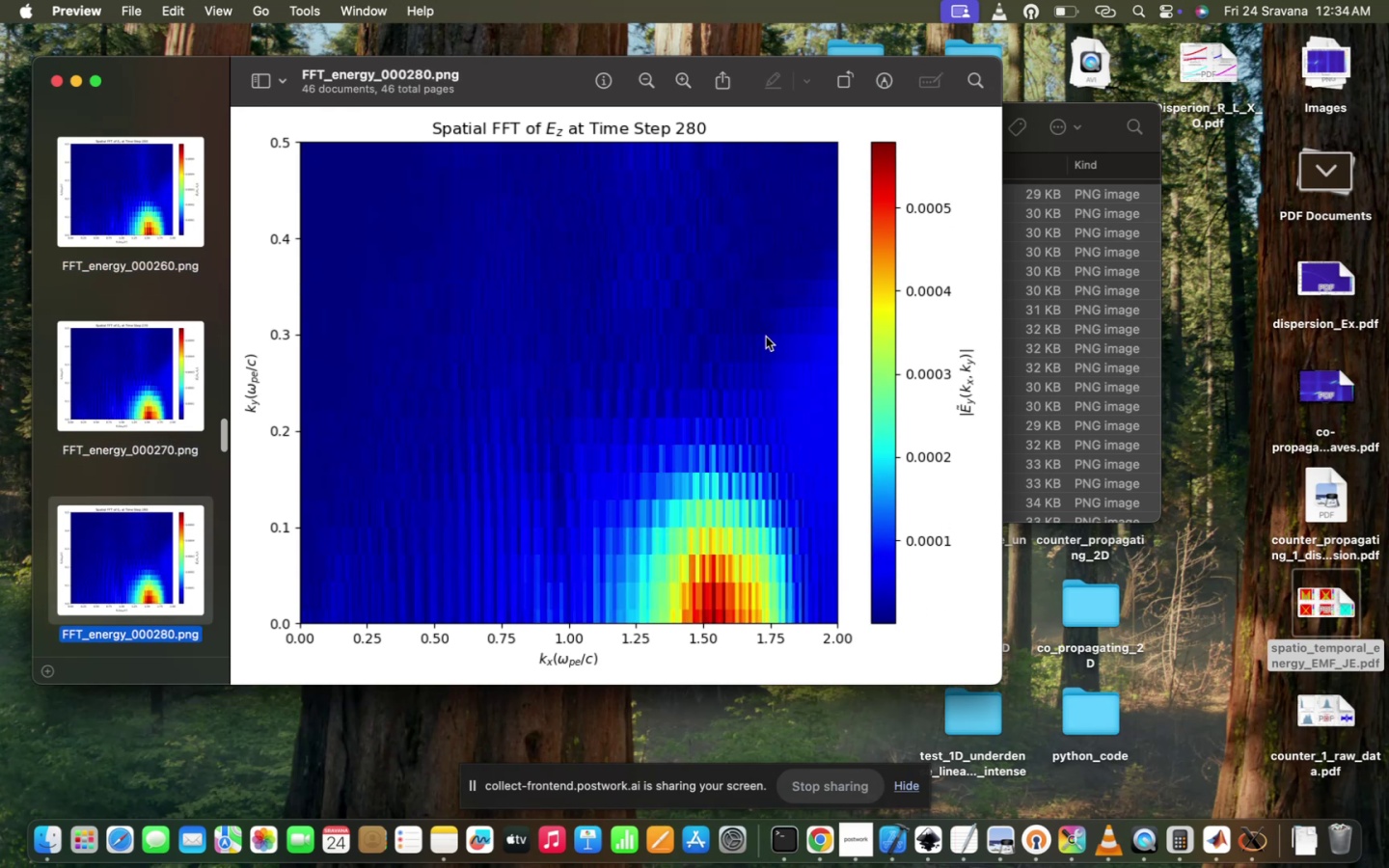 
key(ArrowDown)
 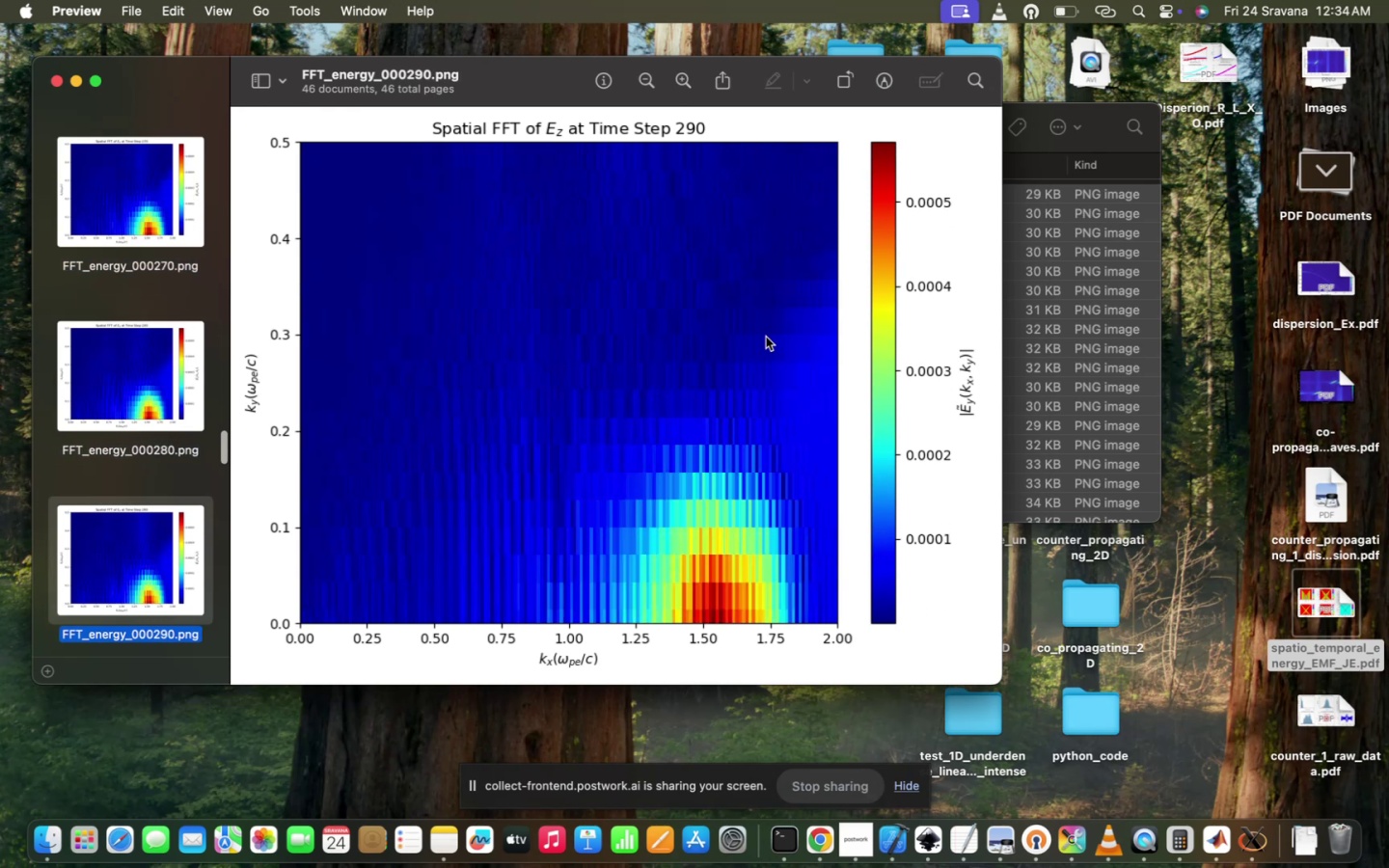 
key(ArrowDown)
 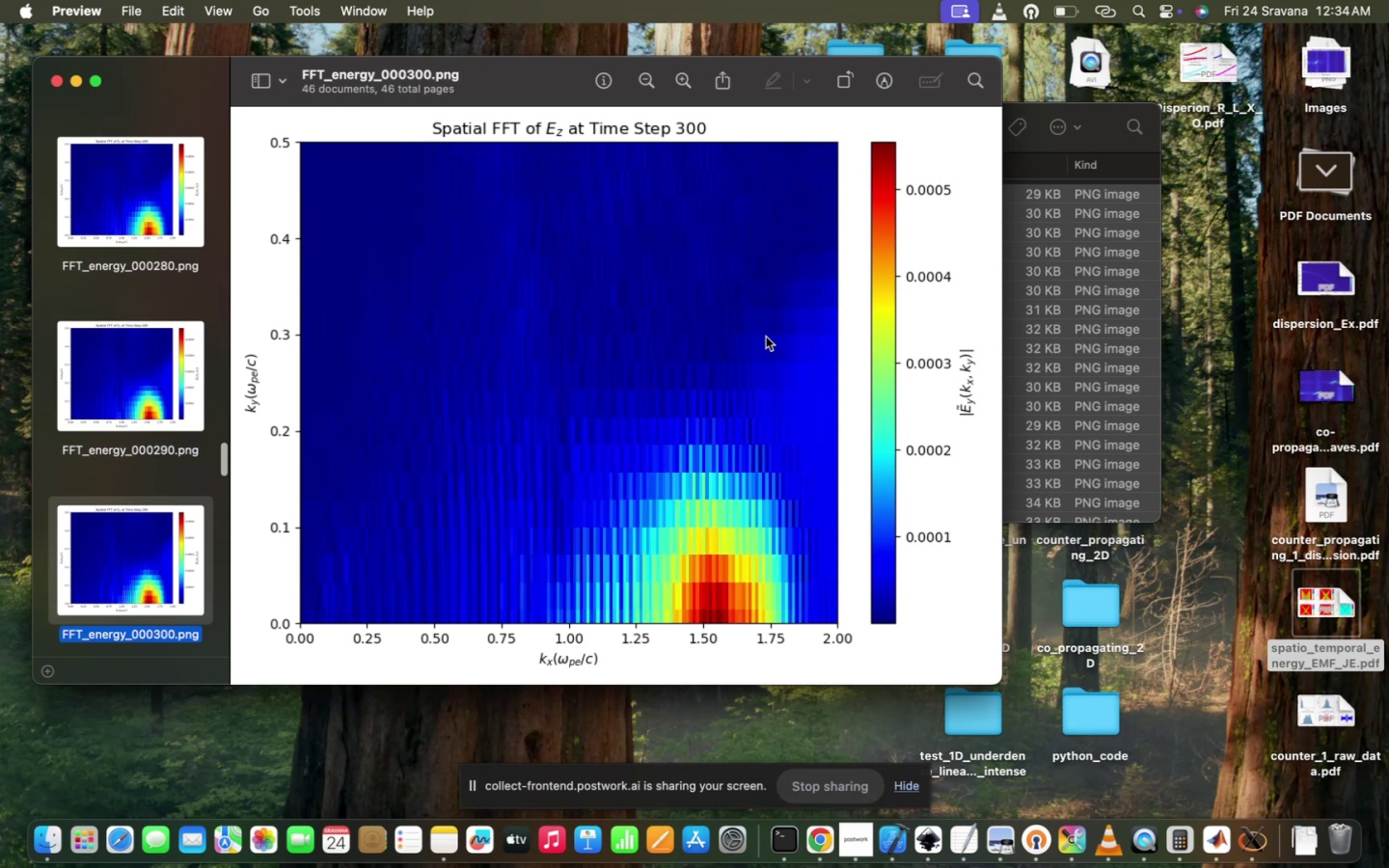 
key(ArrowDown)
 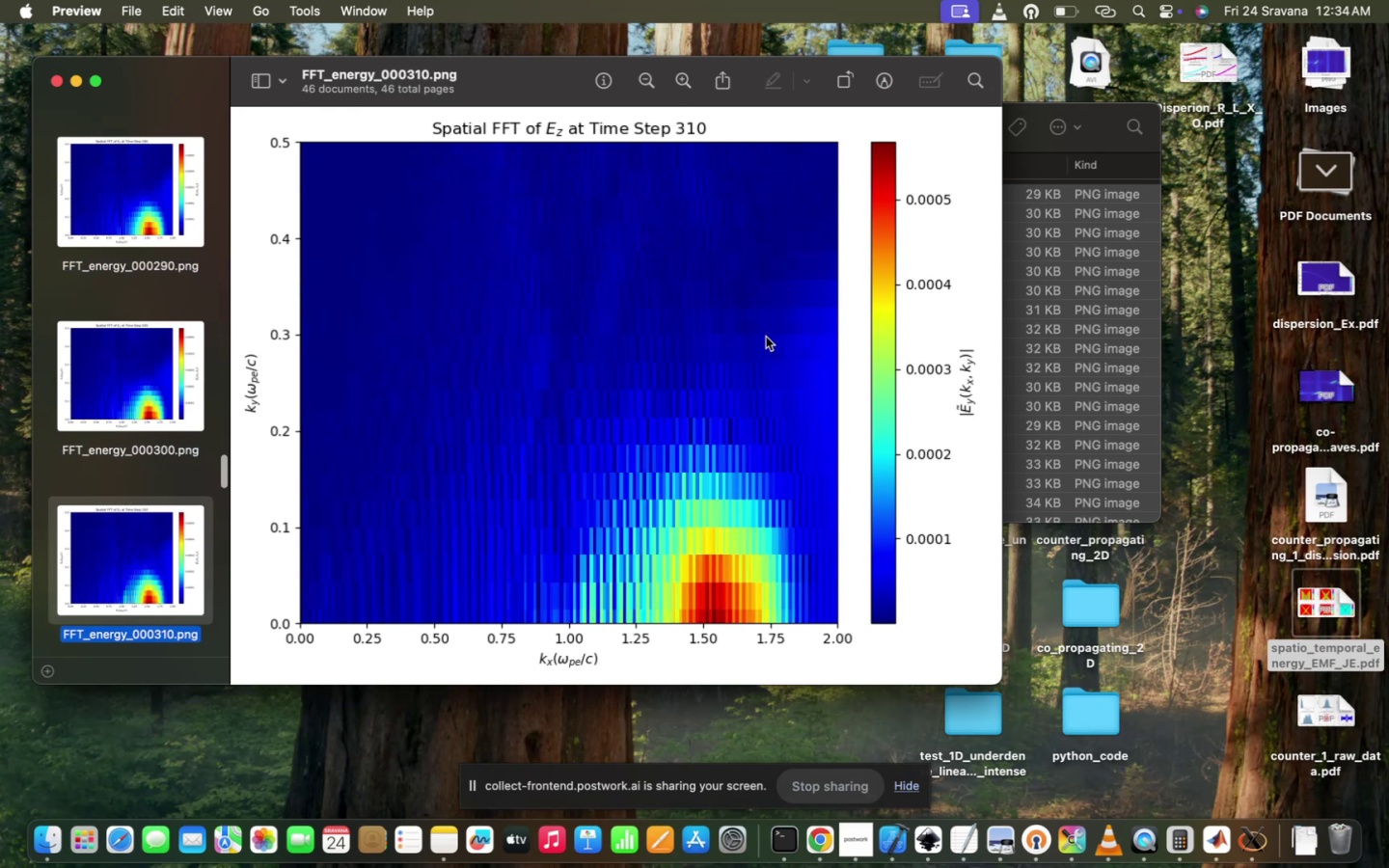 
key(ArrowDown)
 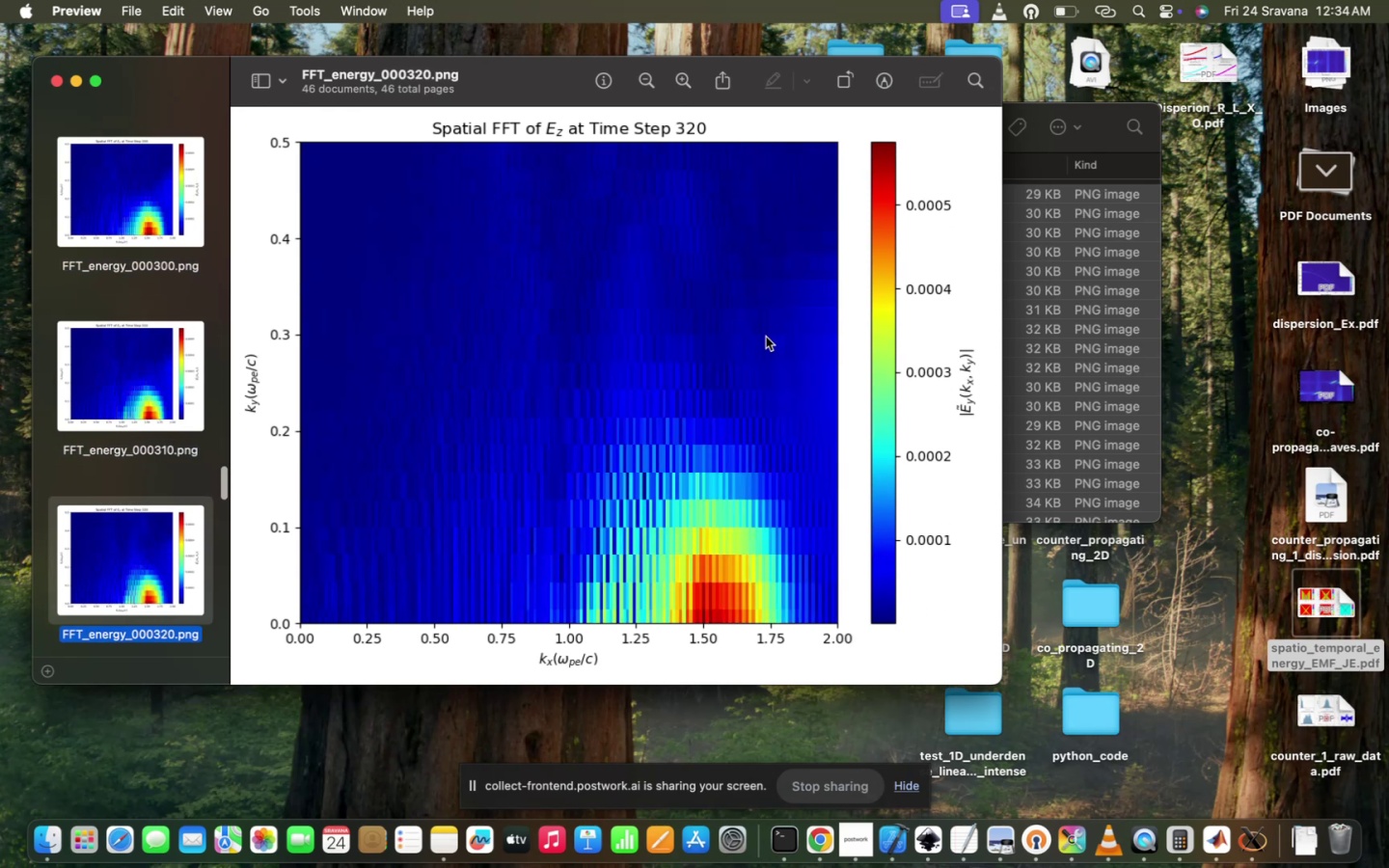 
key(ArrowDown)
 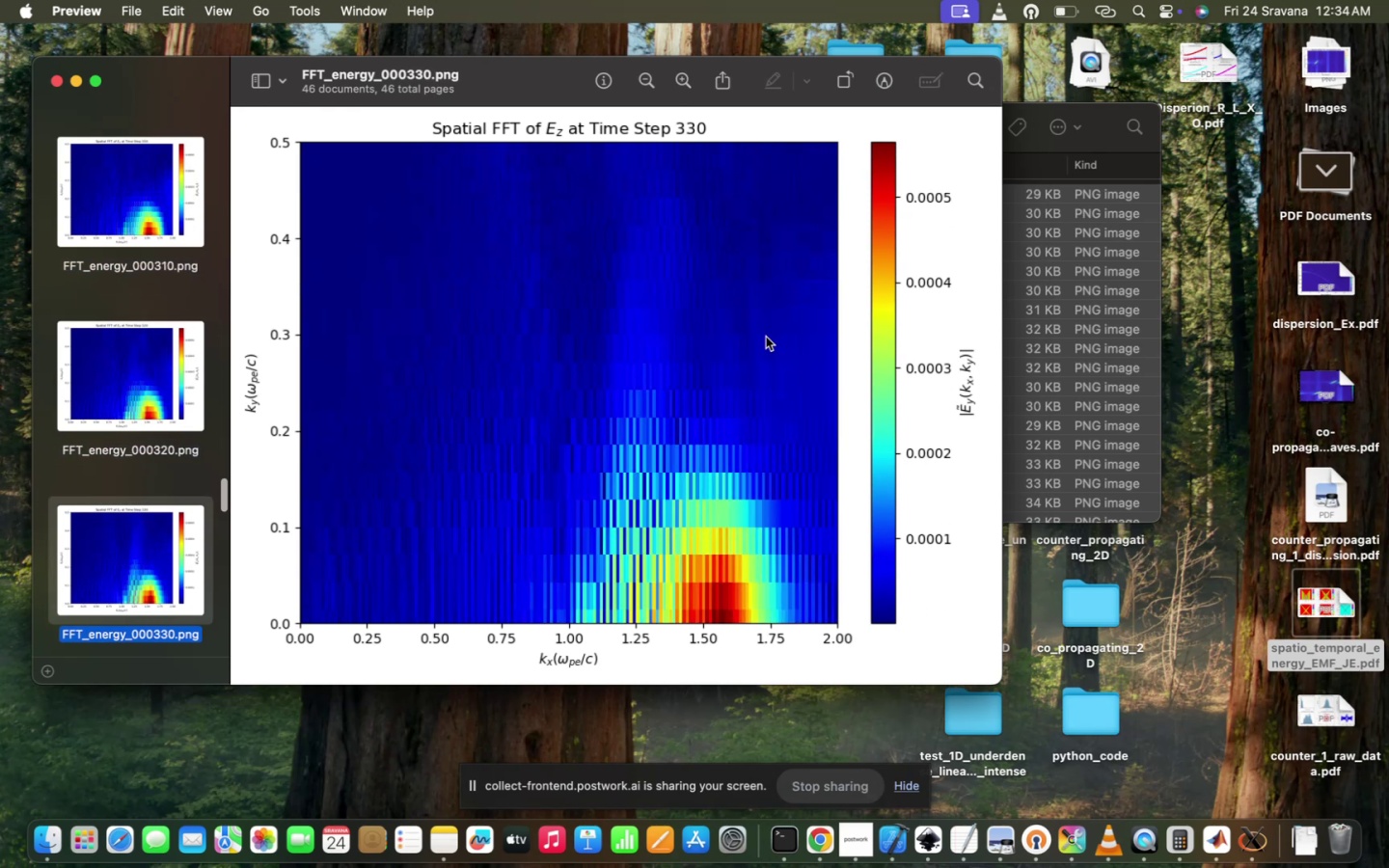 
key(ArrowDown)
 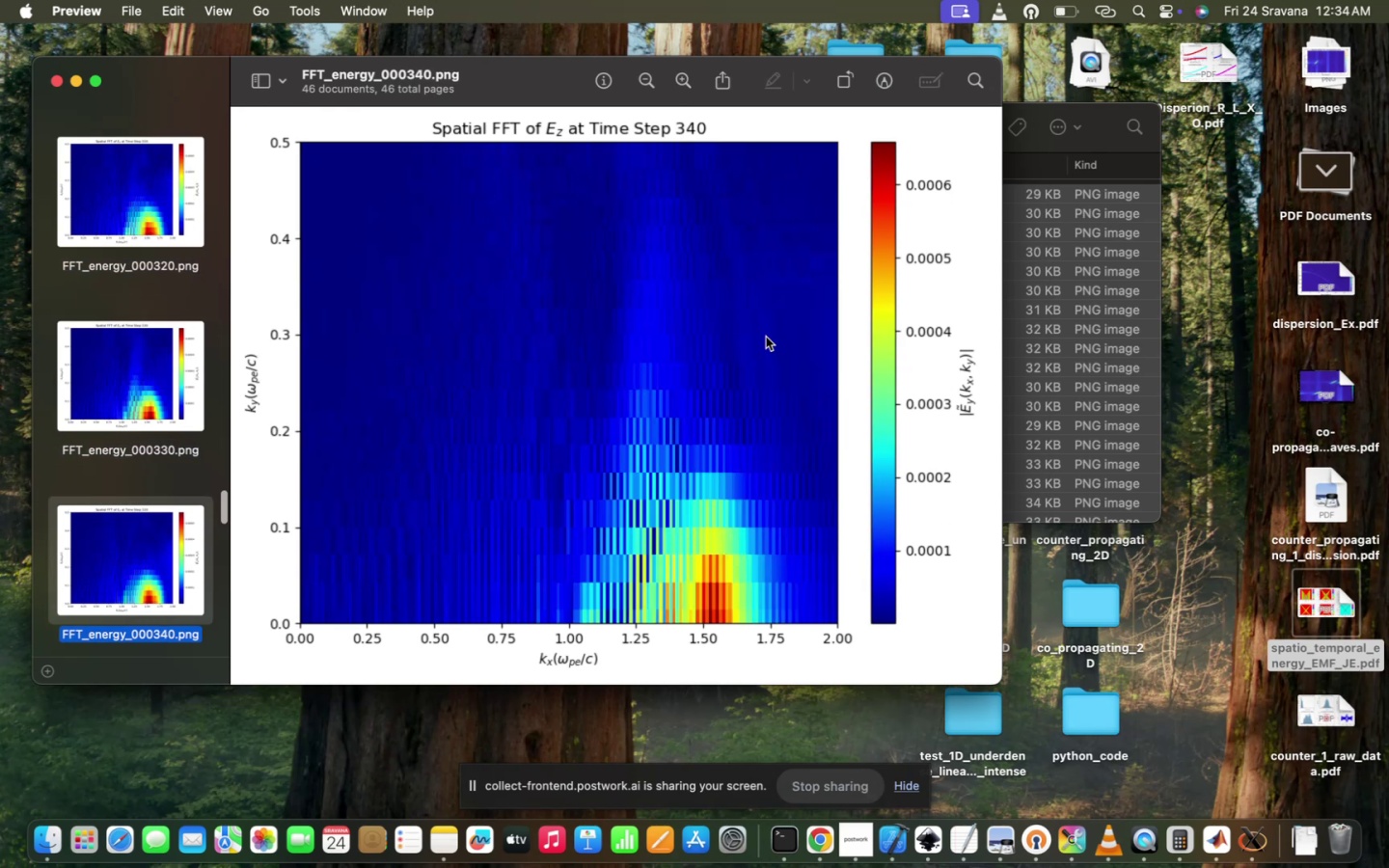 
key(ArrowDown)
 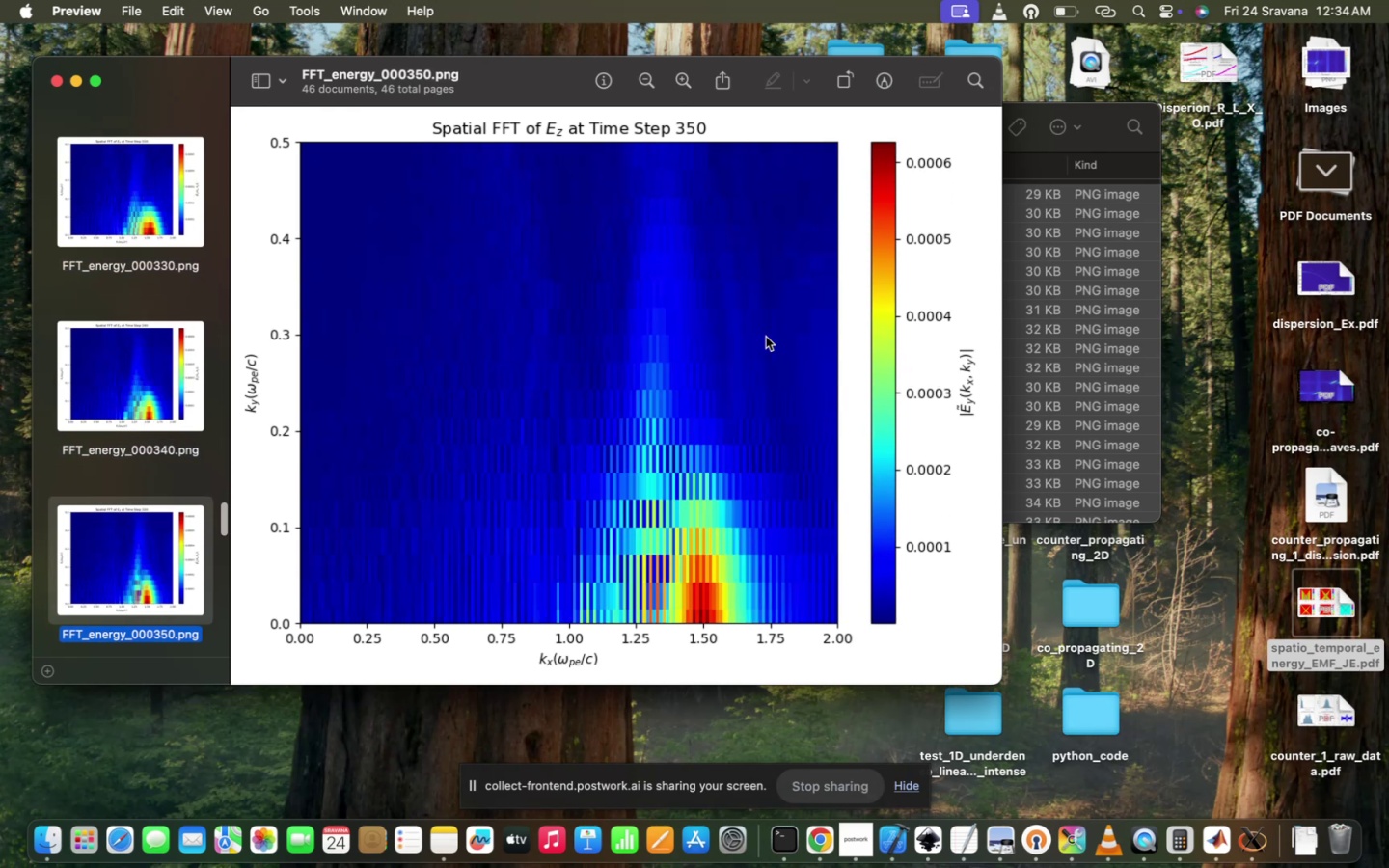 
key(ArrowDown)
 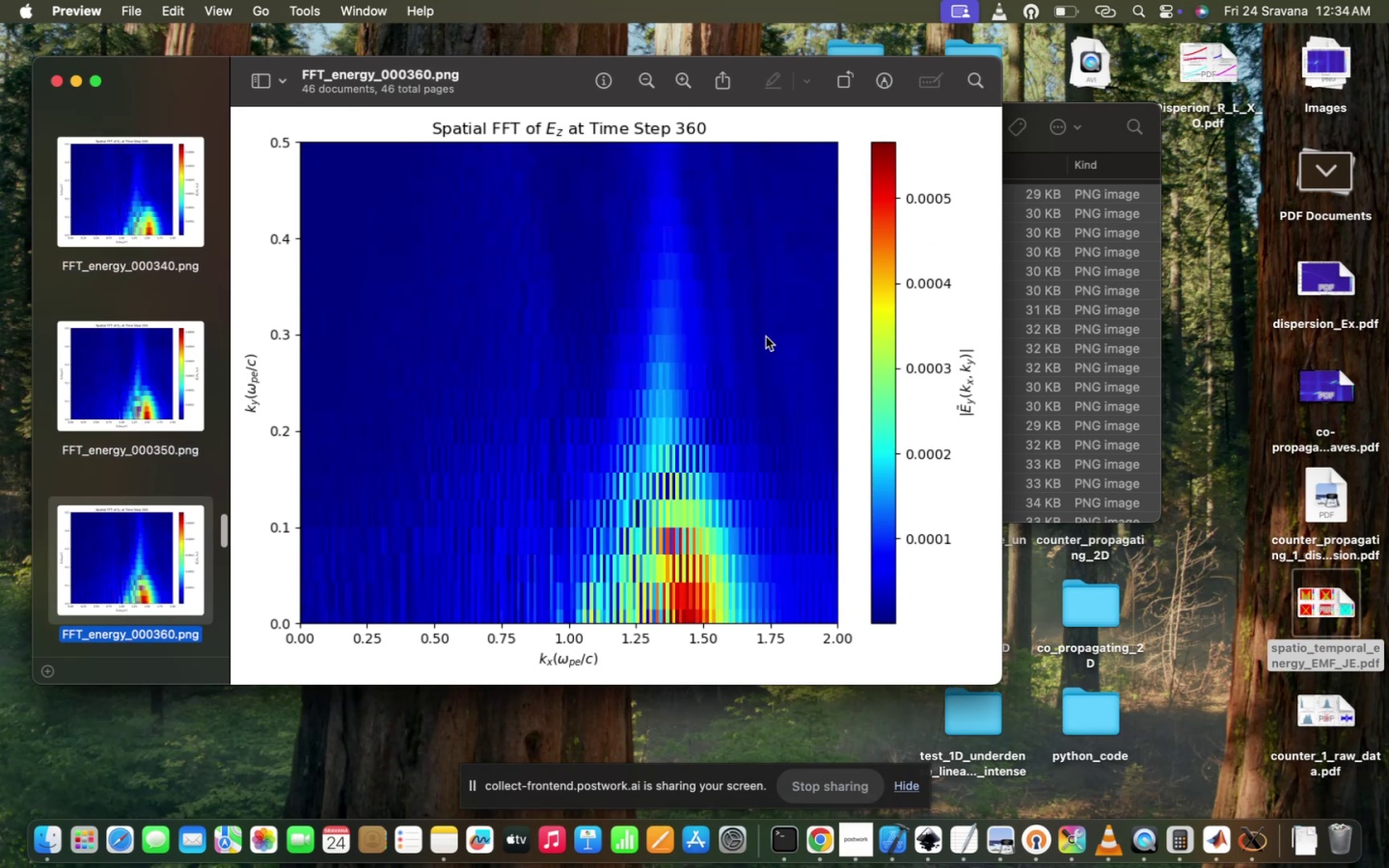 
key(ArrowDown)
 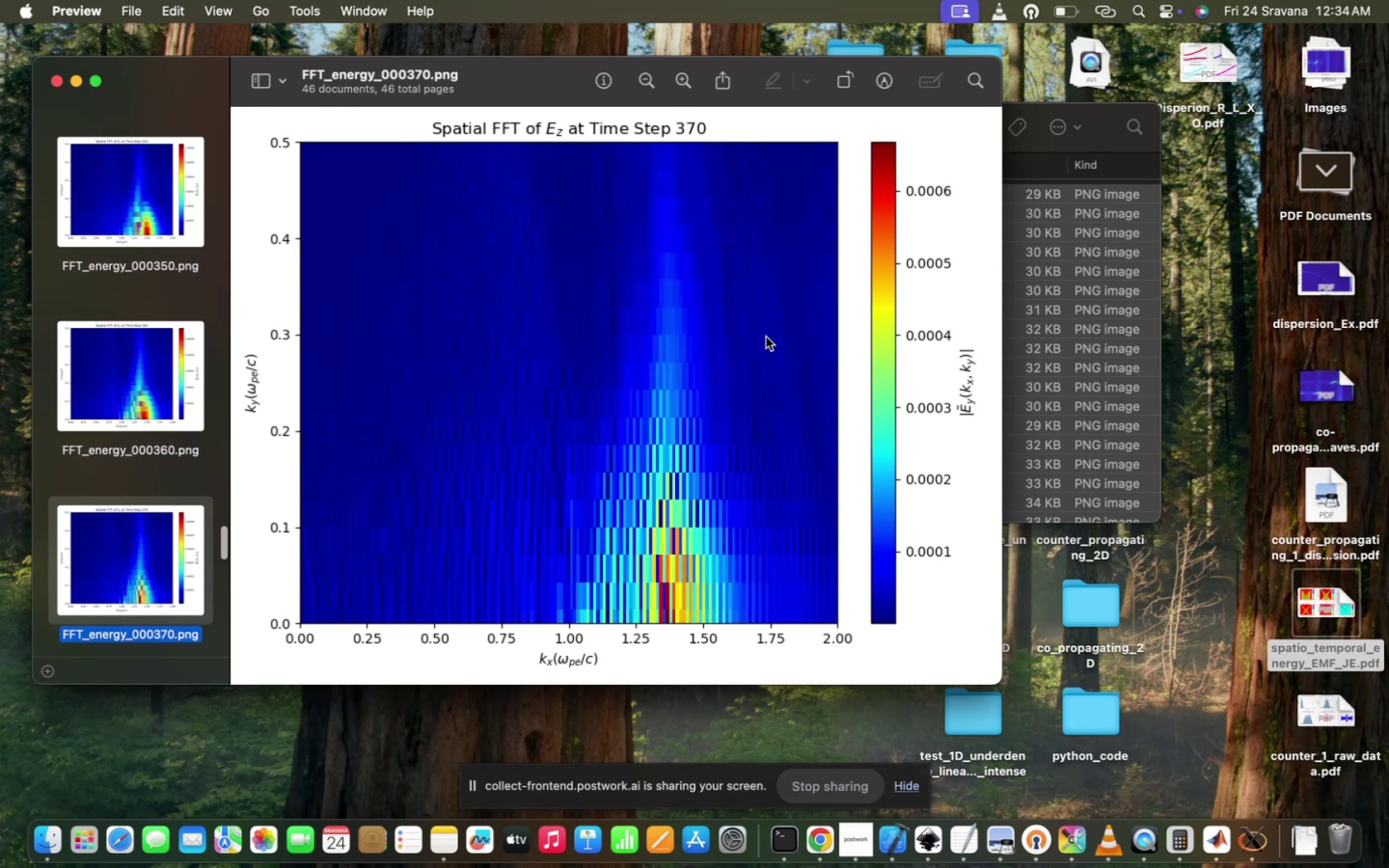 
key(ArrowDown)
 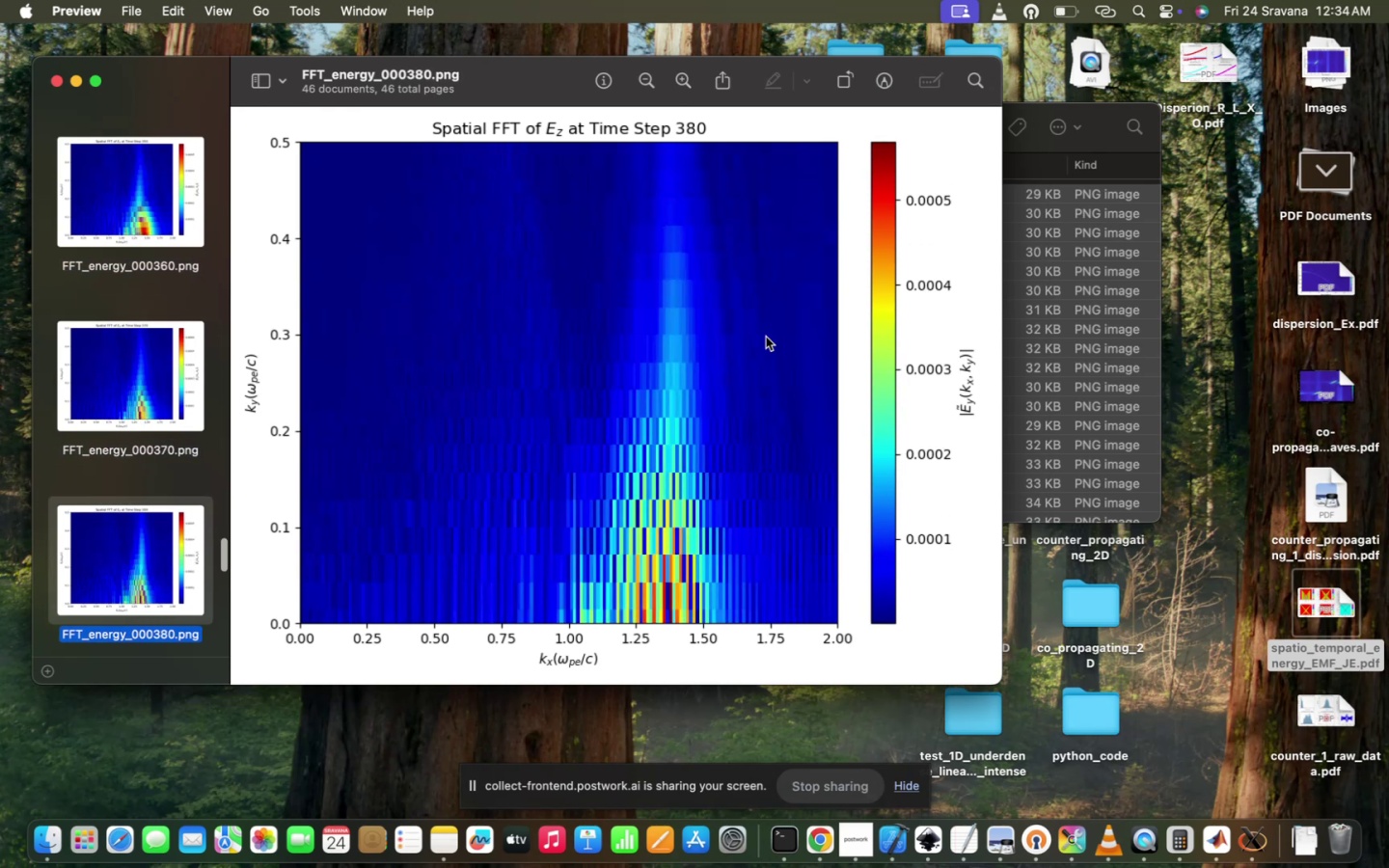 
key(ArrowDown)
 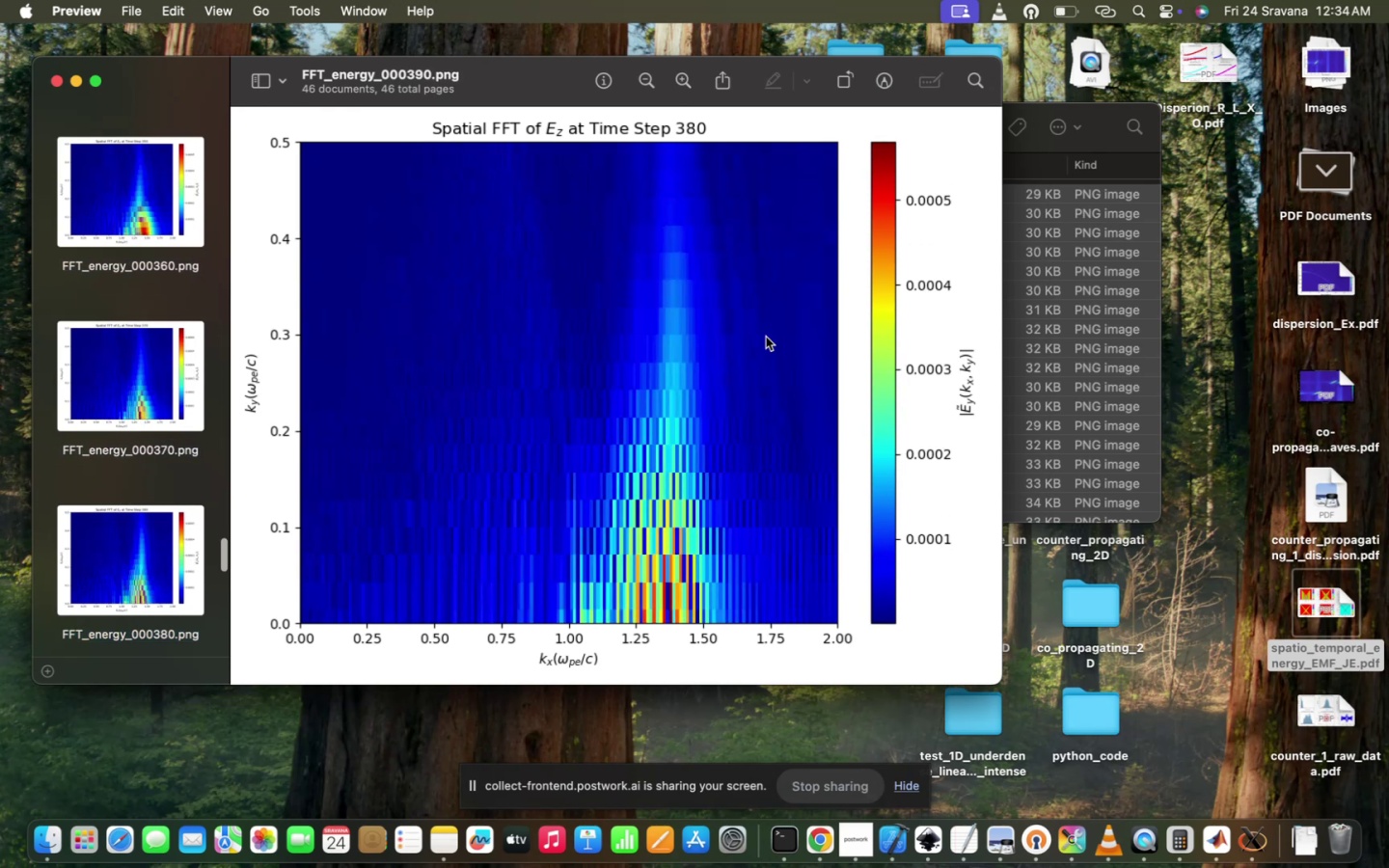 
key(ArrowDown)
 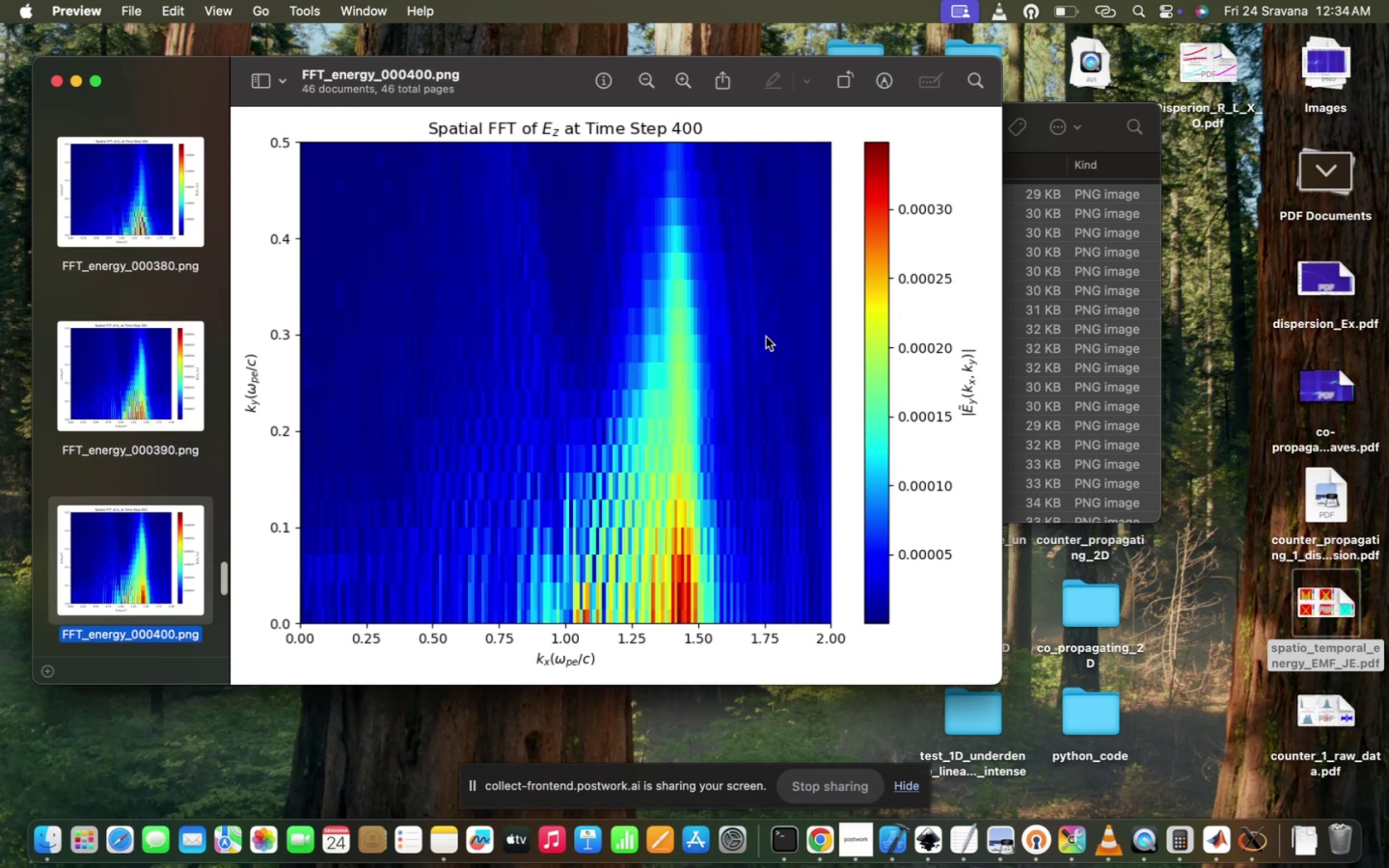 
key(ArrowDown)
 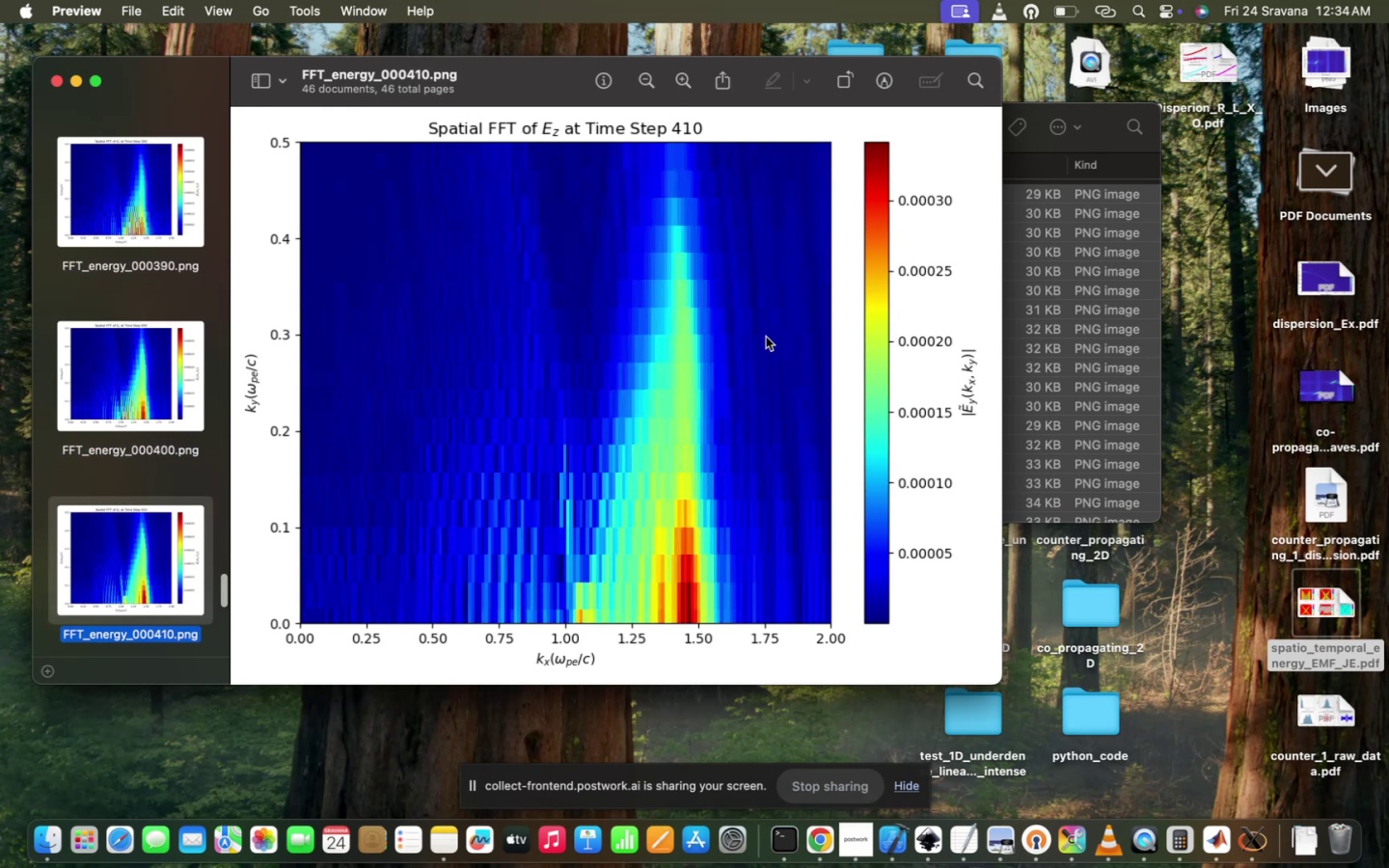 
key(ArrowDown)
 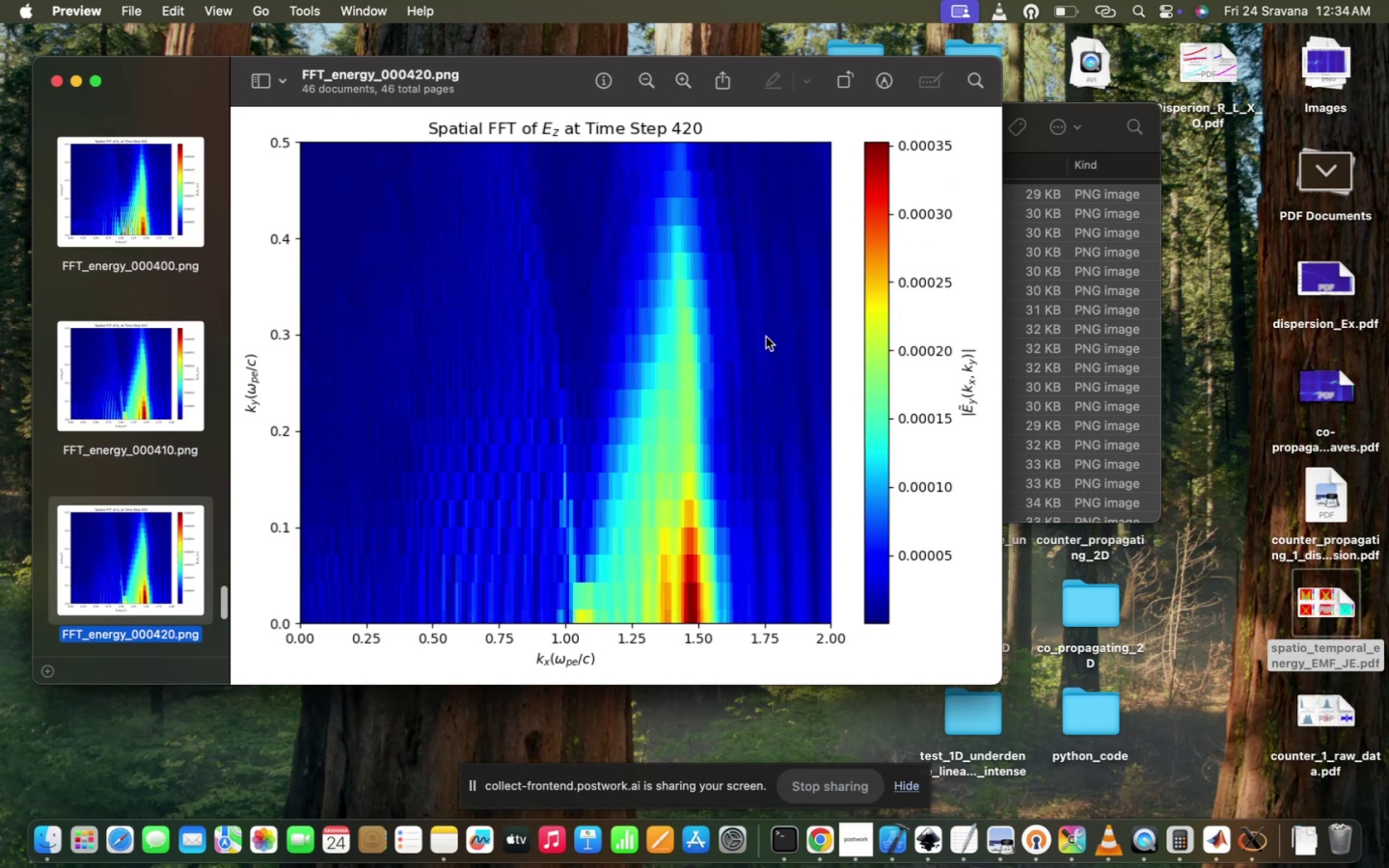 
key(ArrowDown)
 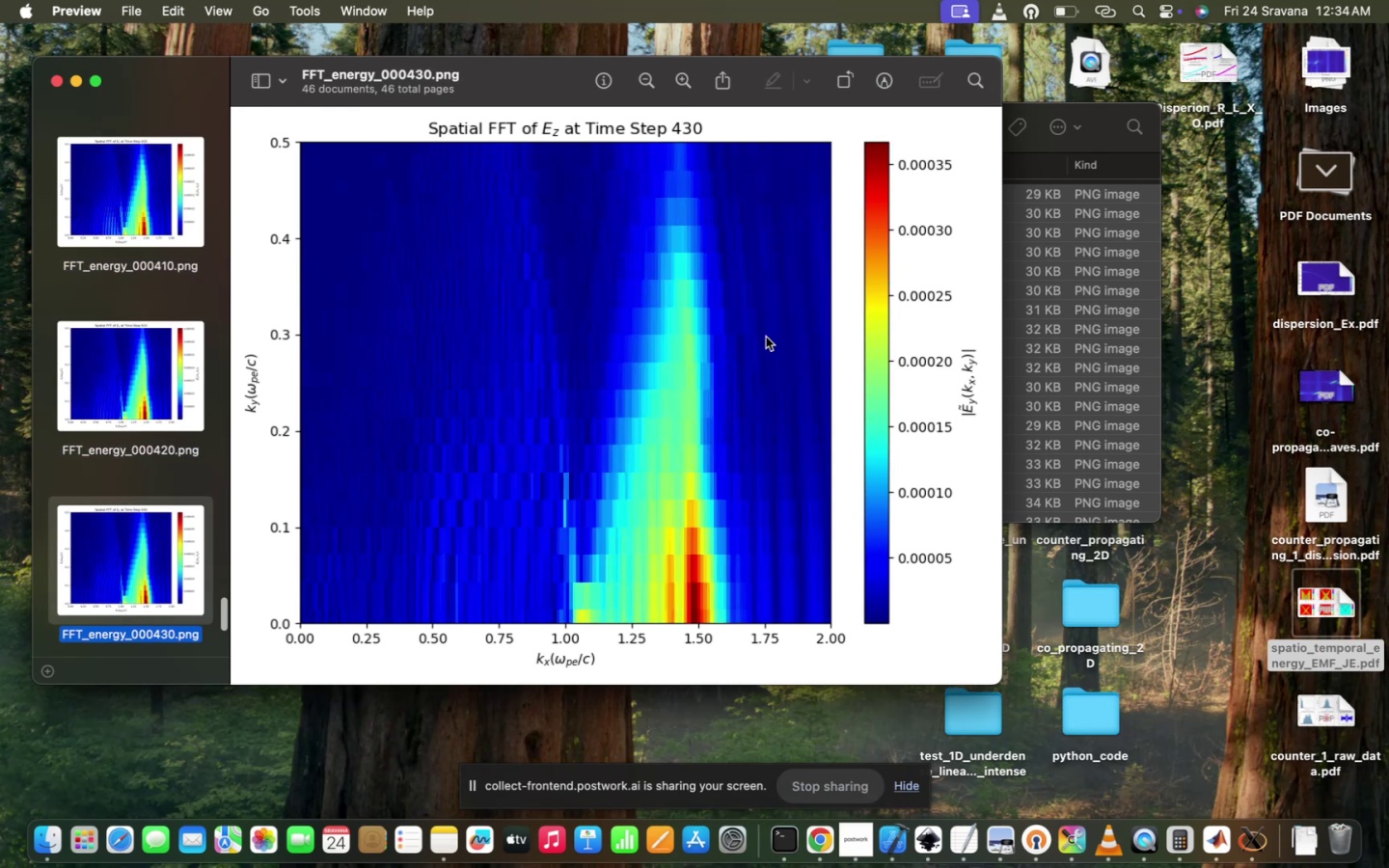 
key(ArrowDown)
 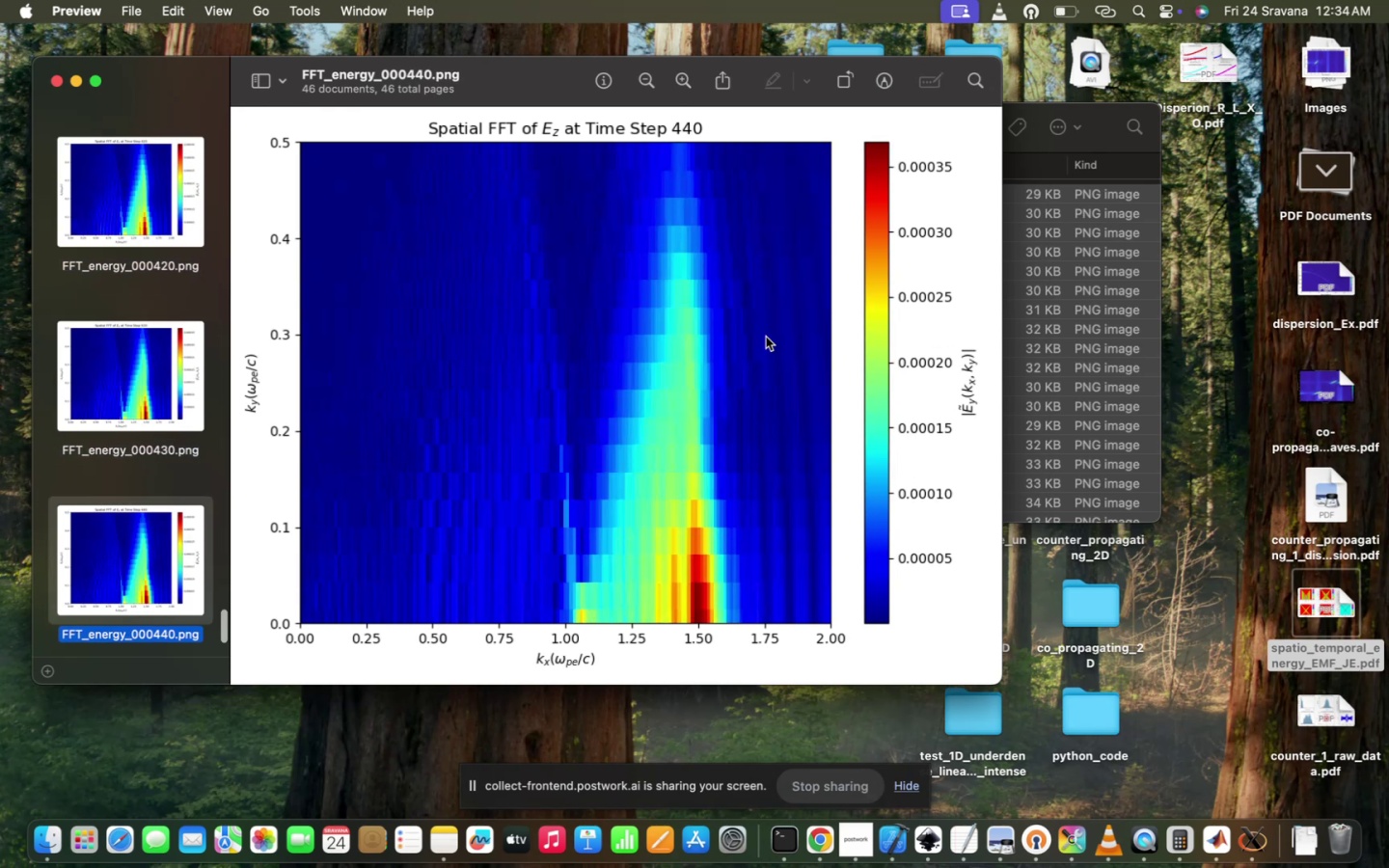 
key(ArrowDown)
 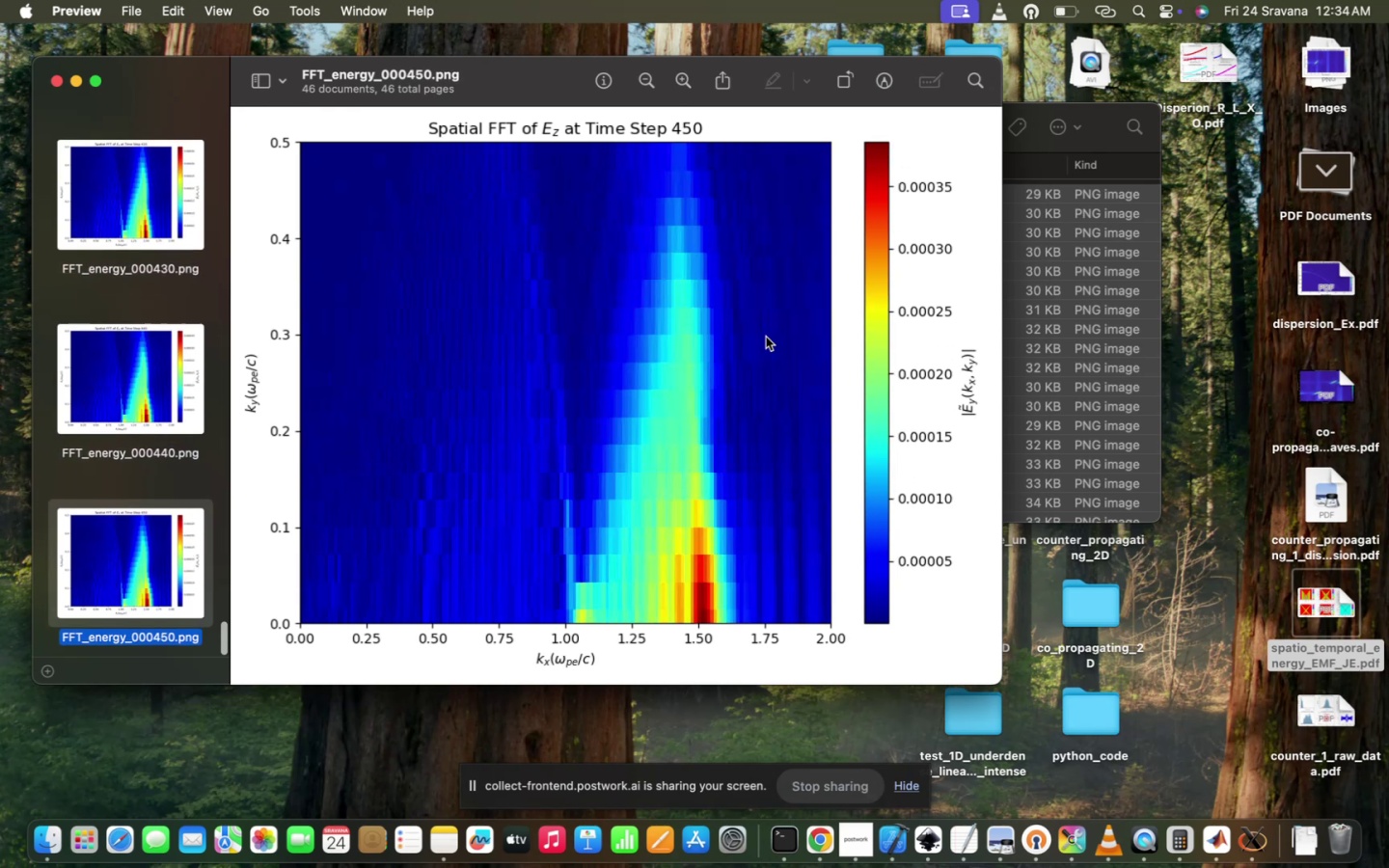 
key(ArrowDown)
 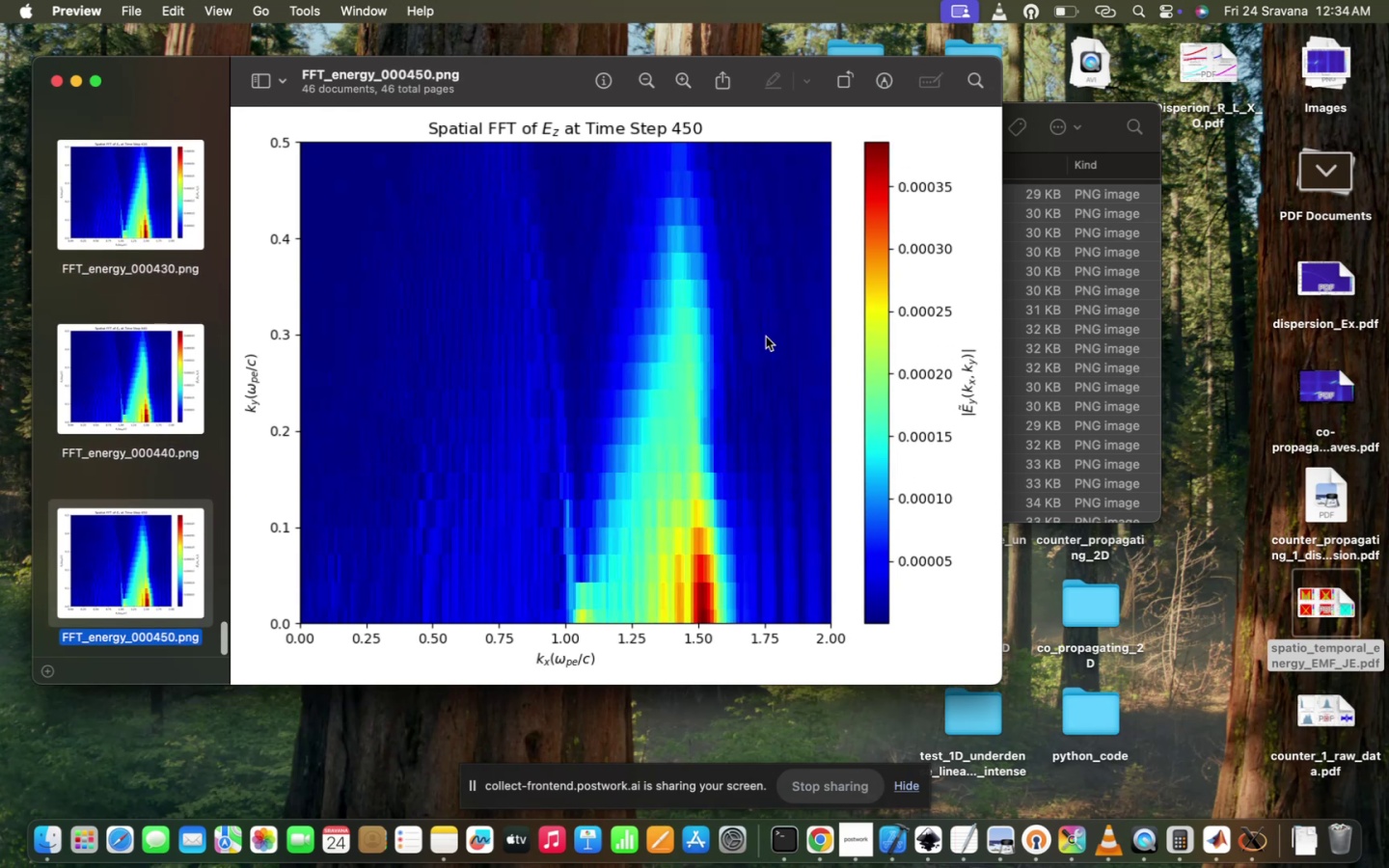 
key(ArrowDown)
 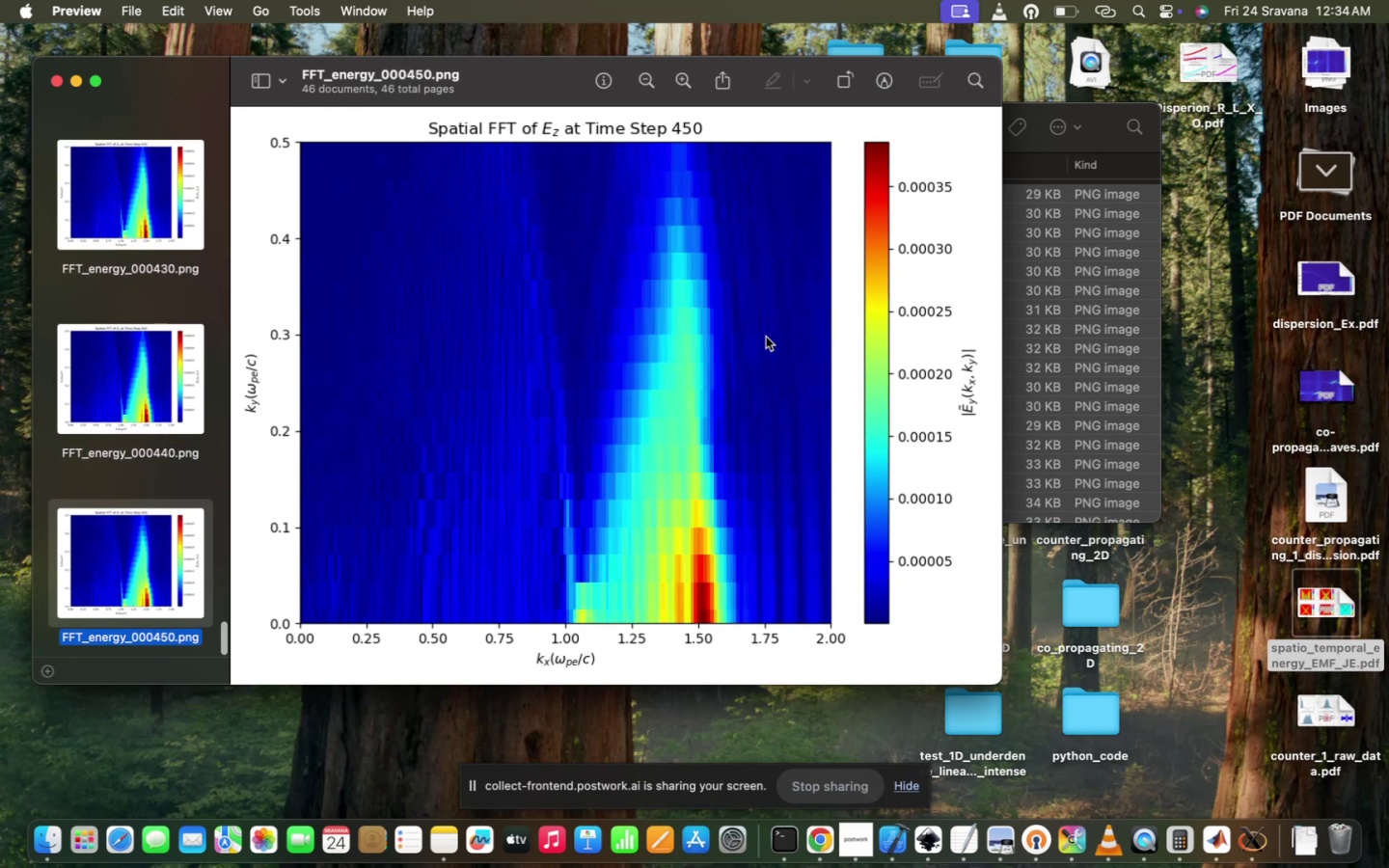 
key(ArrowDown)
 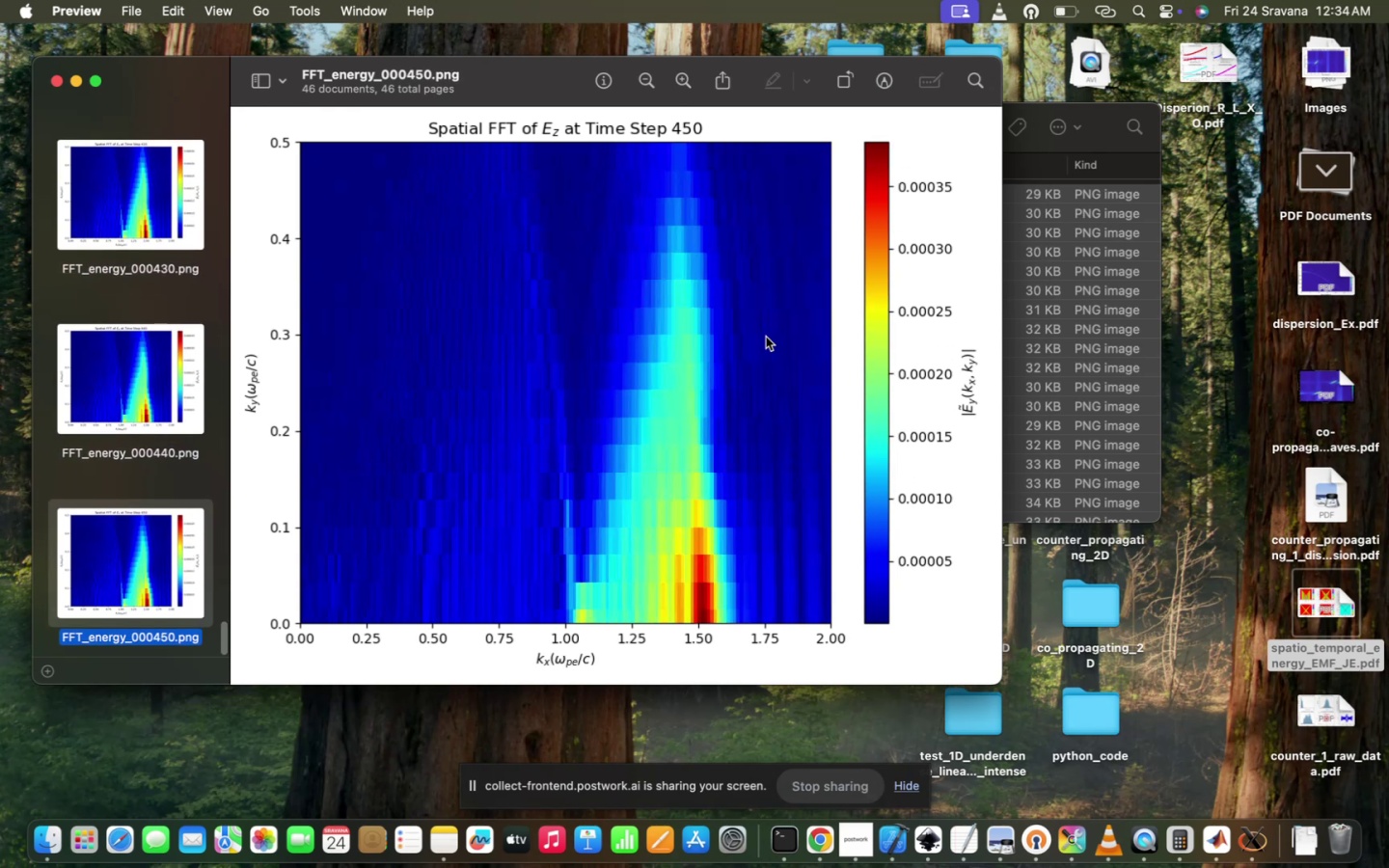 
key(ArrowDown)
 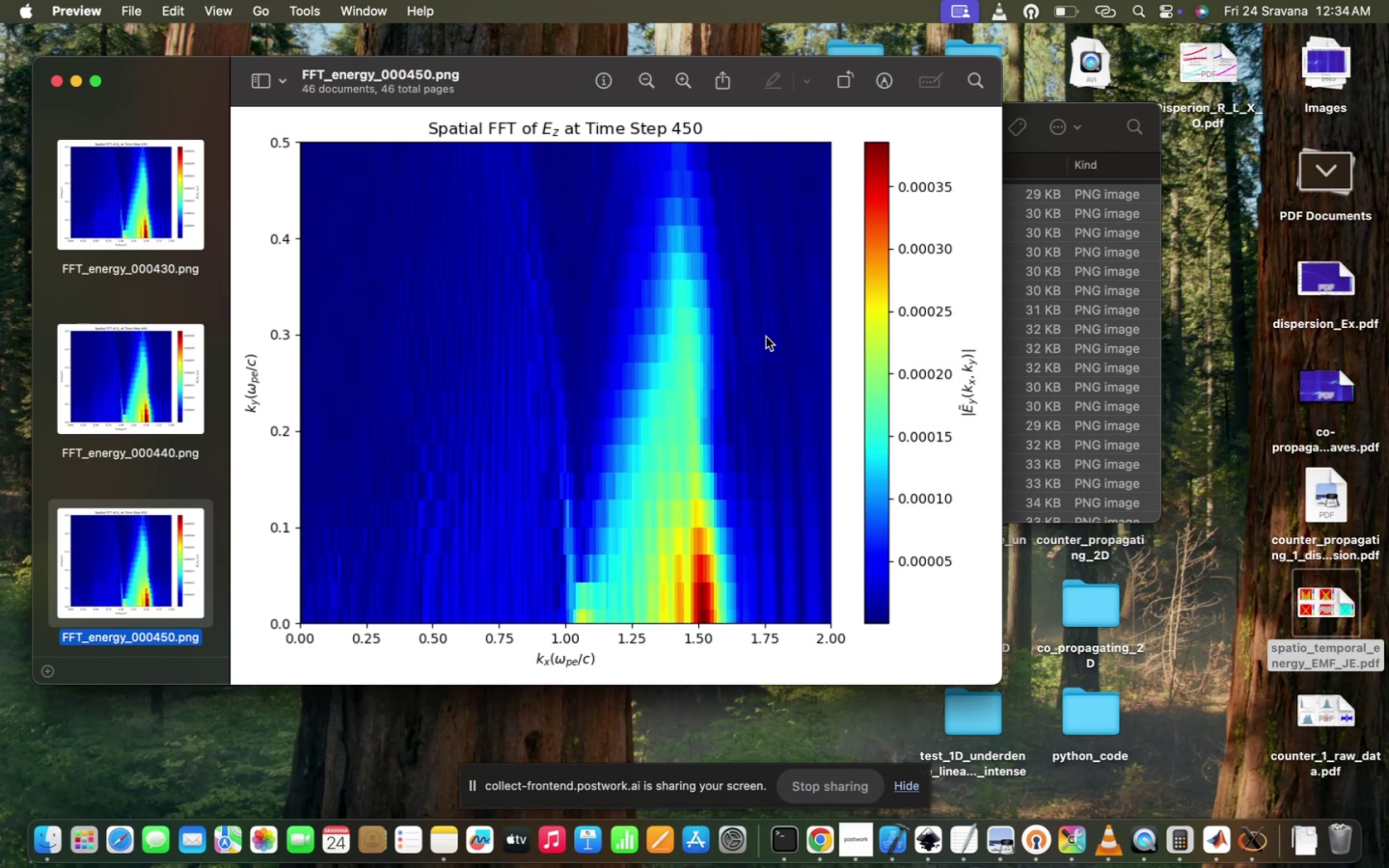 
key(ArrowDown)
 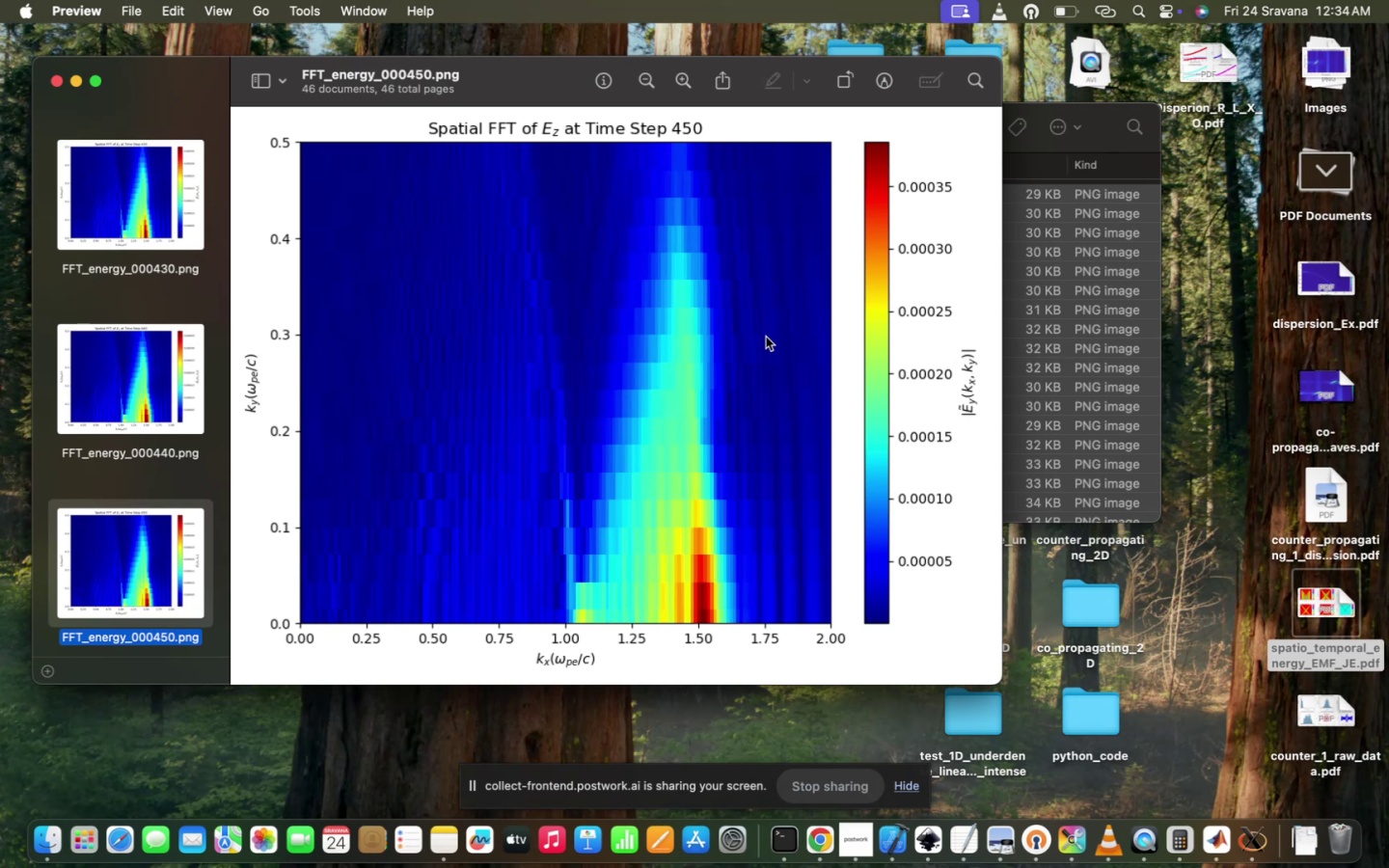 
hold_key(key=ArrowDown, duration=1.08)
 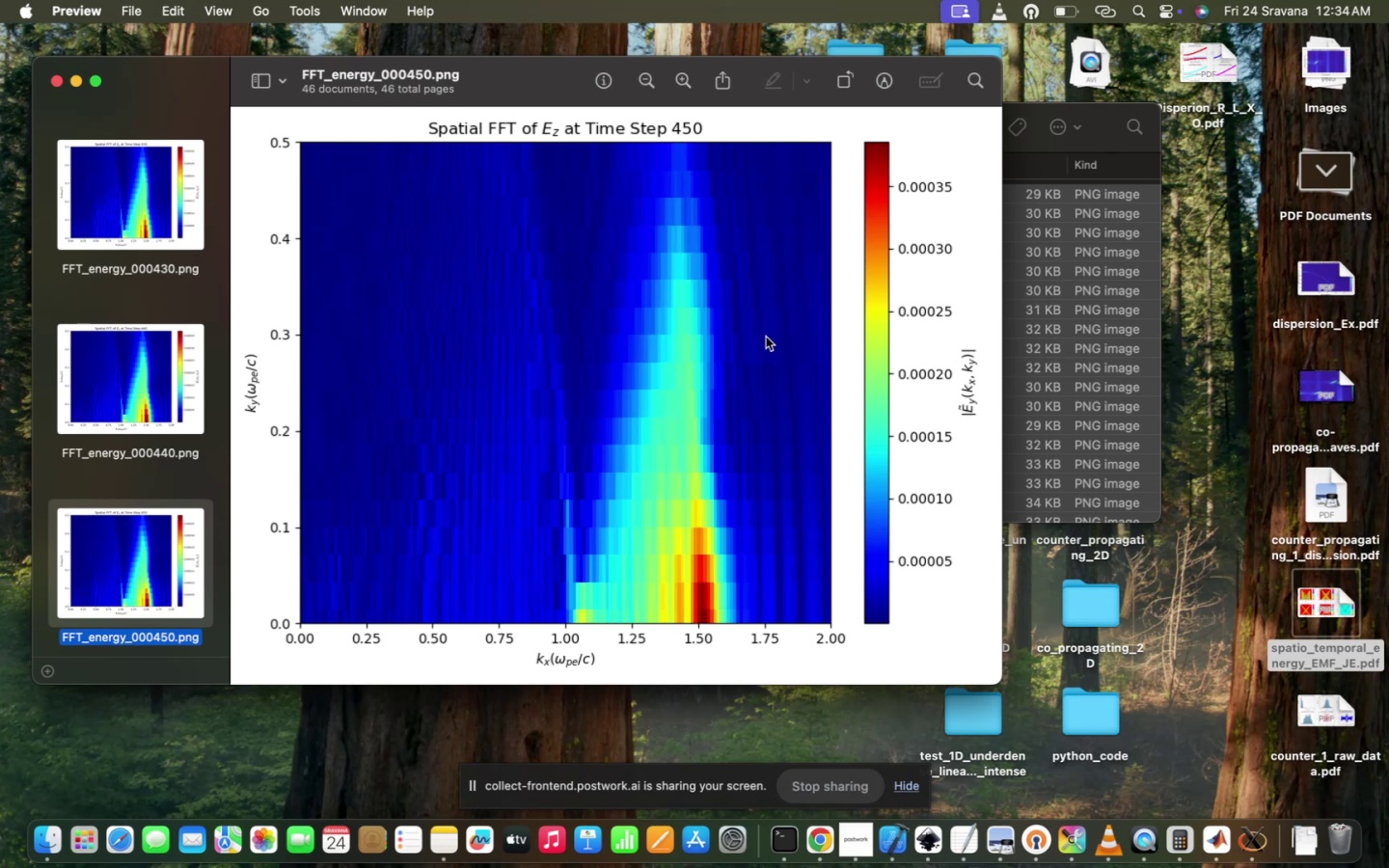 
key(ArrowUp)
 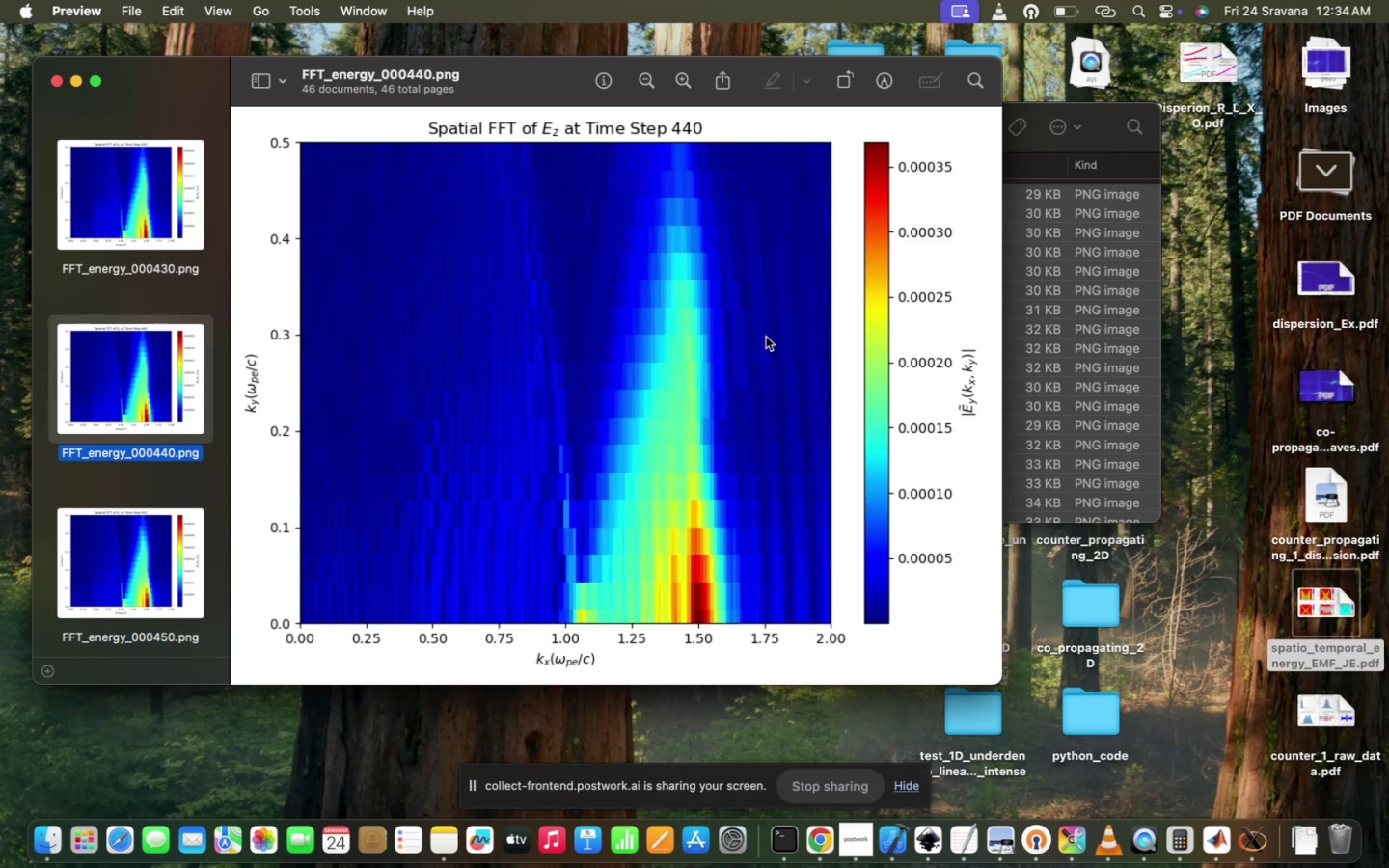 
hold_key(key=ArrowDown, duration=1.1)
 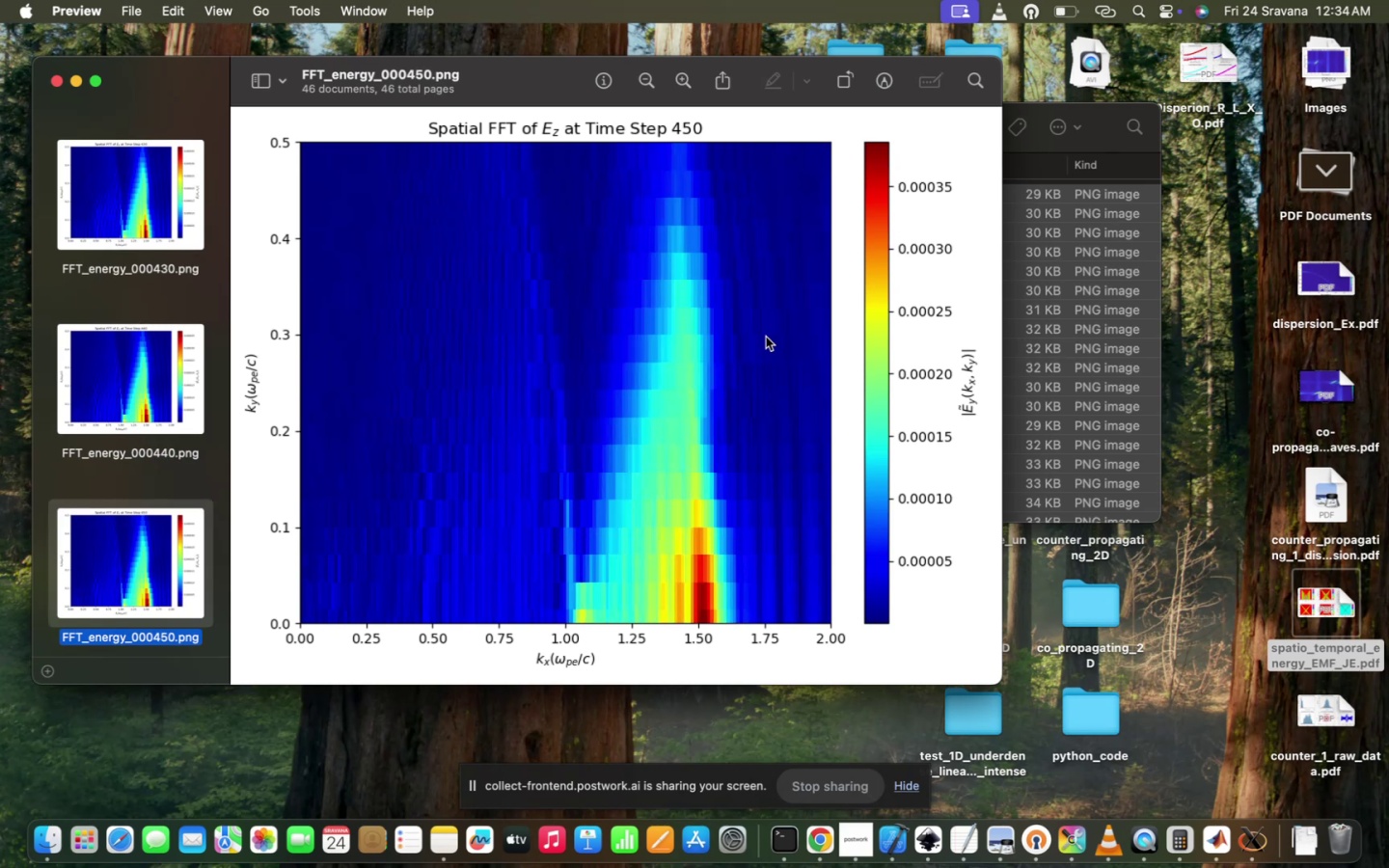 
hold_key(key=ArrowUp, duration=1.25)
 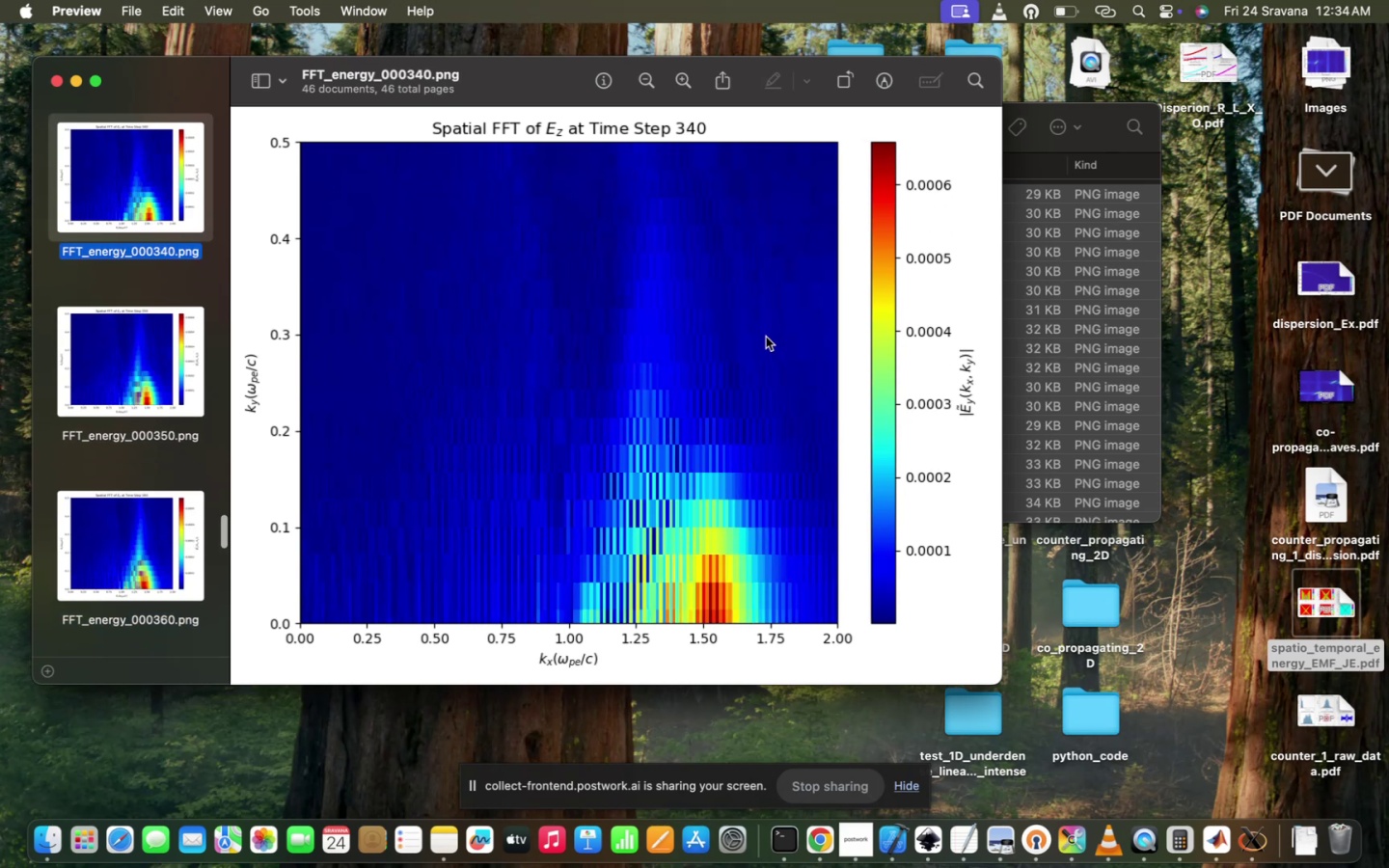 
hold_key(key=ArrowDown, duration=1.5)
 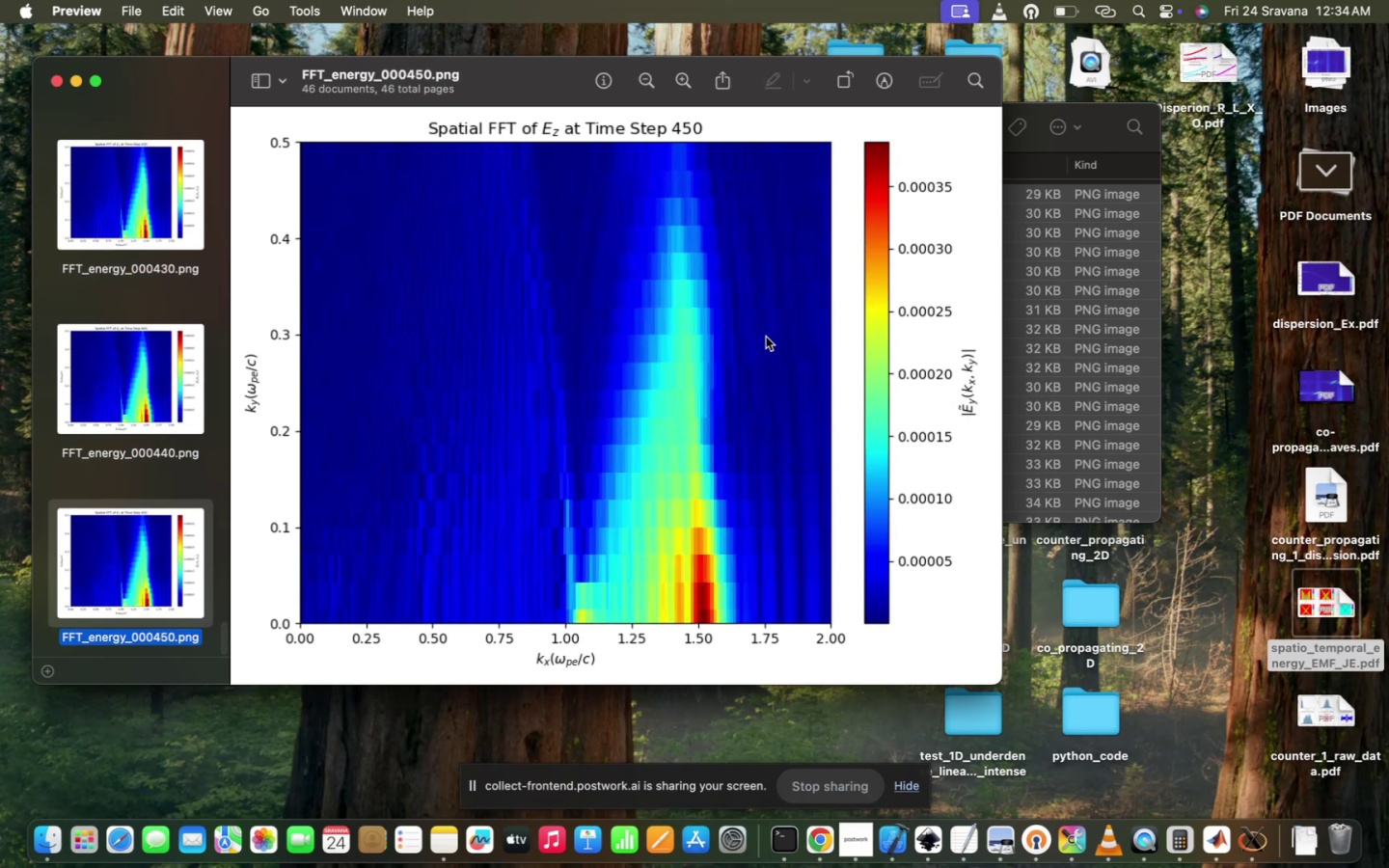 
hold_key(key=ArrowDown, duration=0.61)
 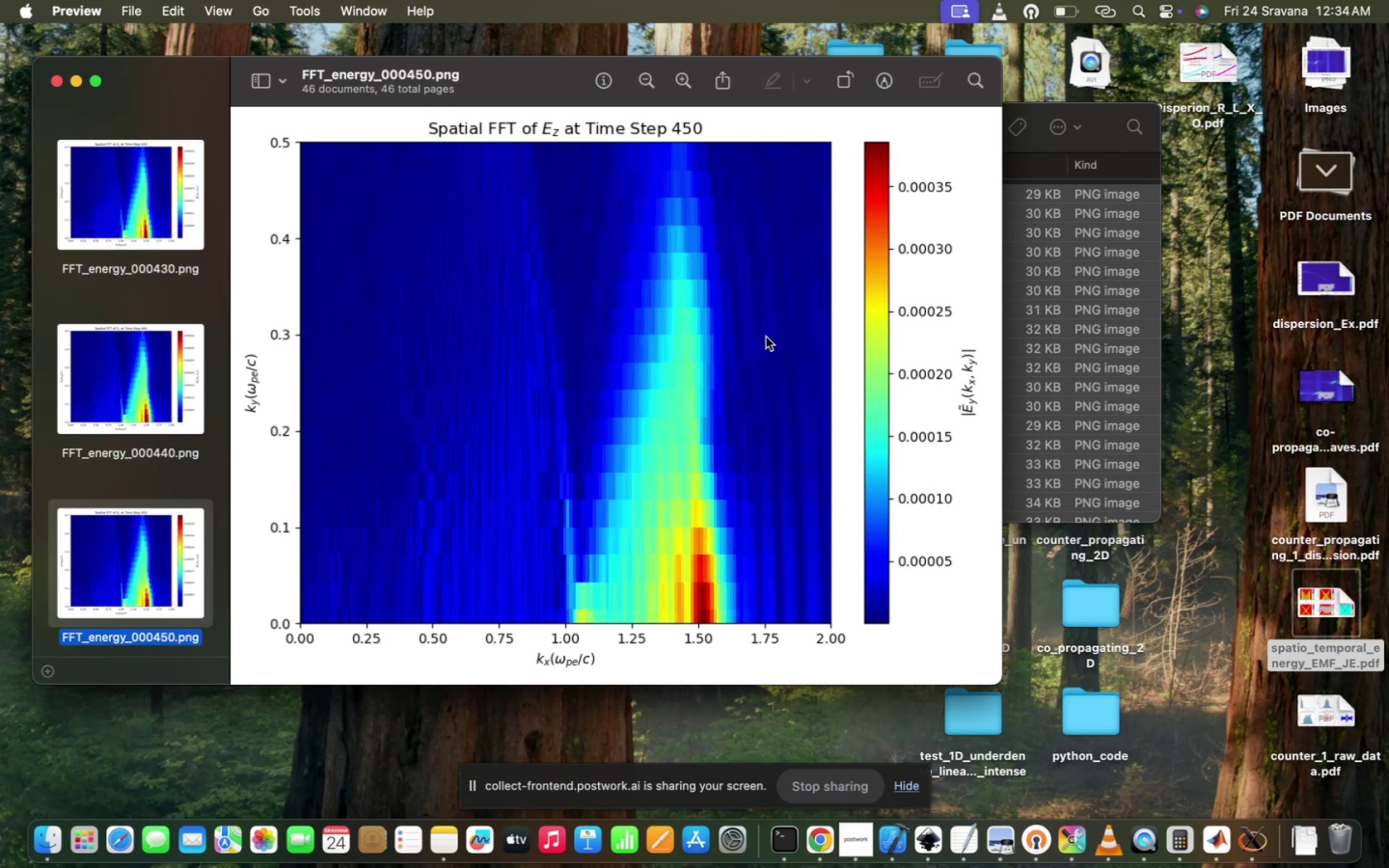 
hold_key(key=ArrowUp, duration=1.5)
 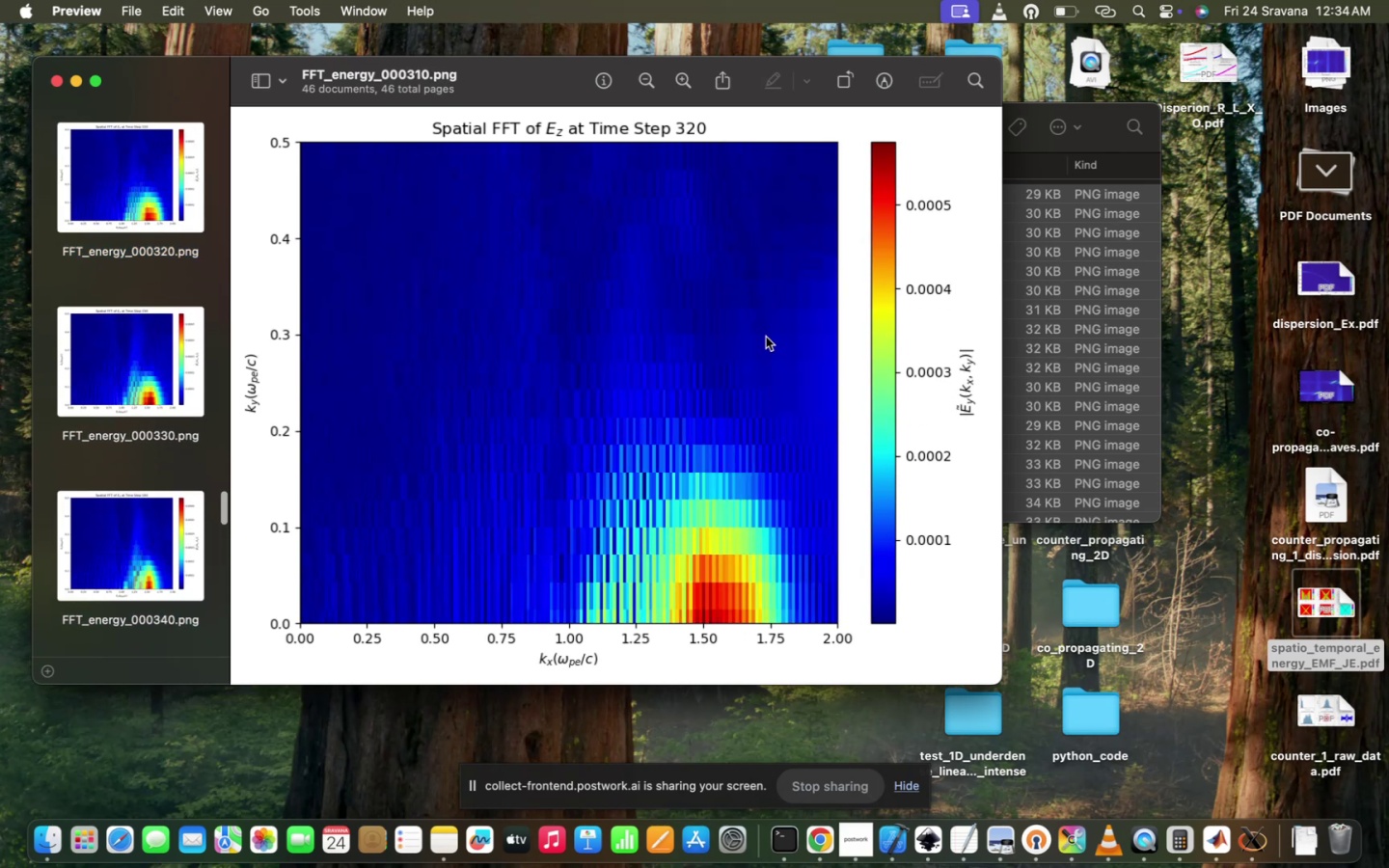 
key(ArrowUp)
 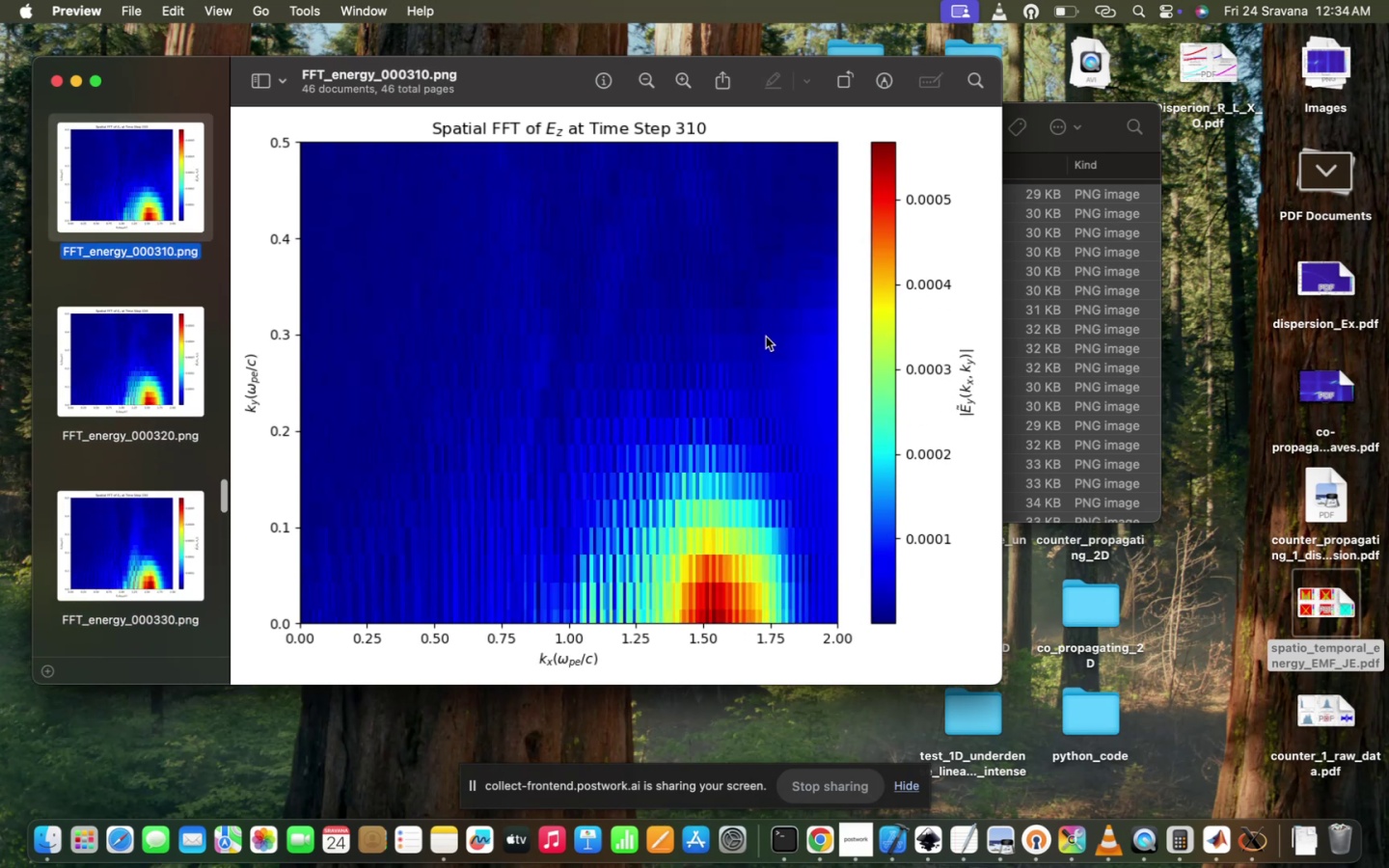 
key(ArrowUp)
 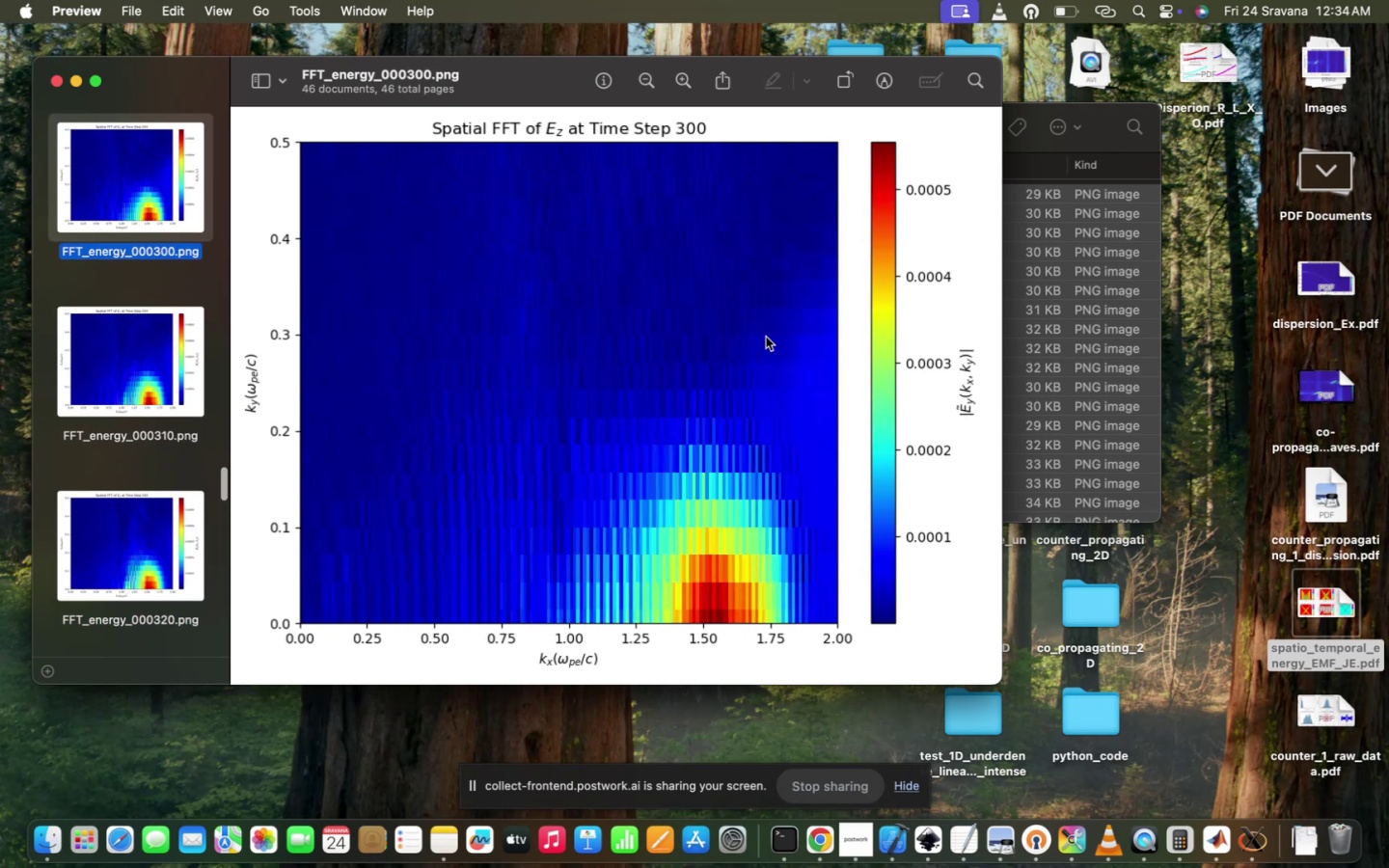 
key(ArrowUp)
 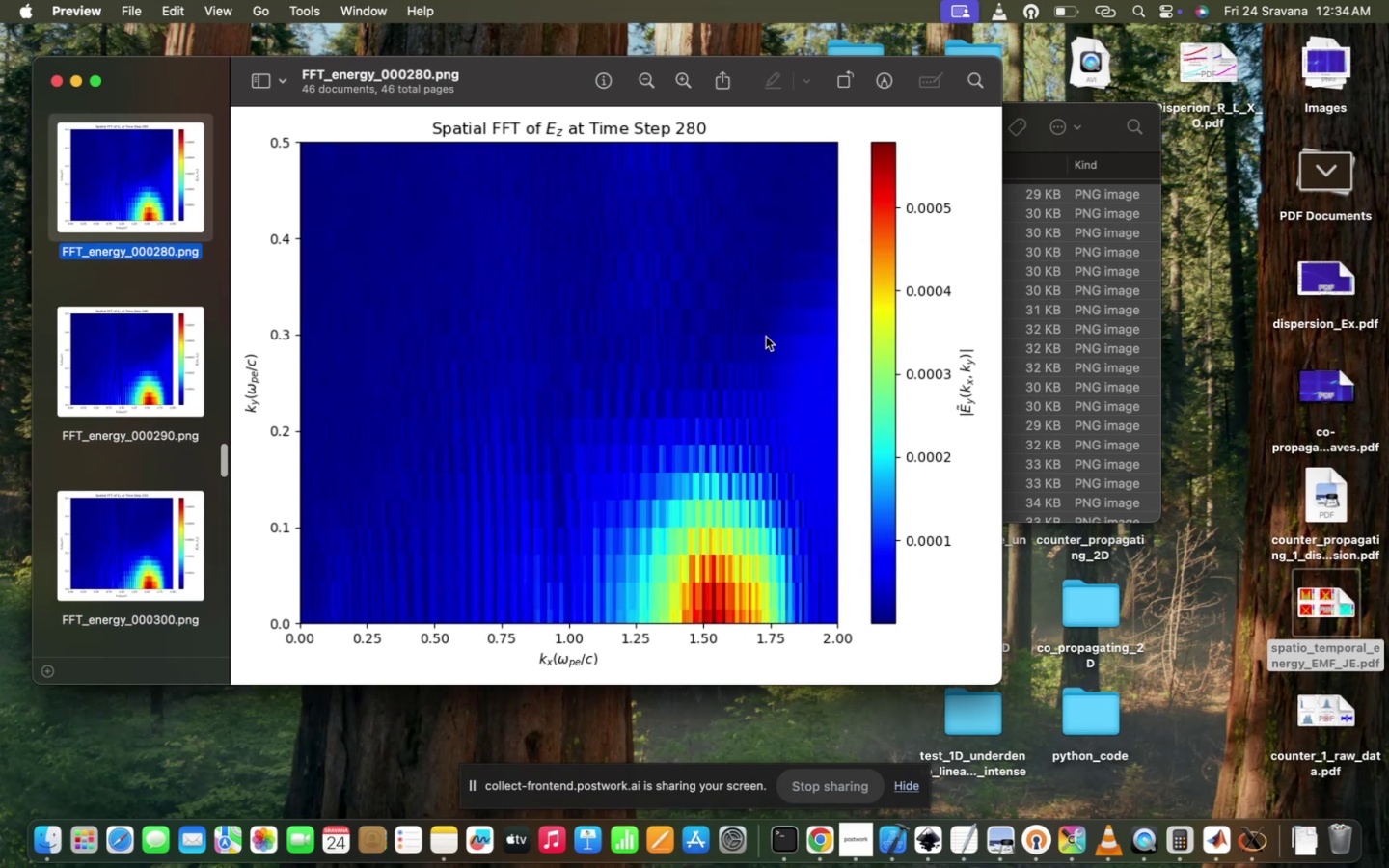 
hold_key(key=ArrowDown, duration=1.5)
 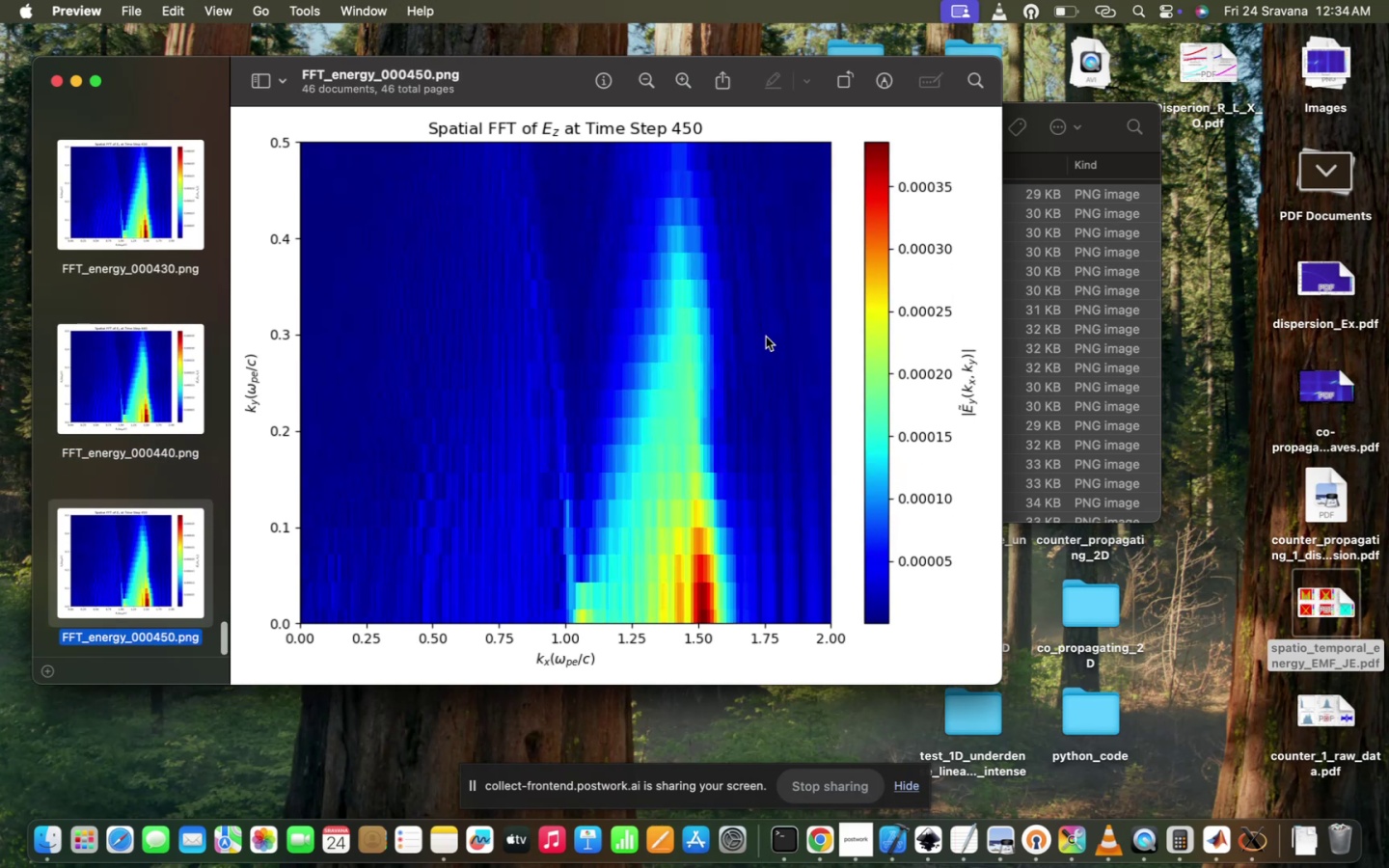 
hold_key(key=ArrowDown, duration=1.35)
 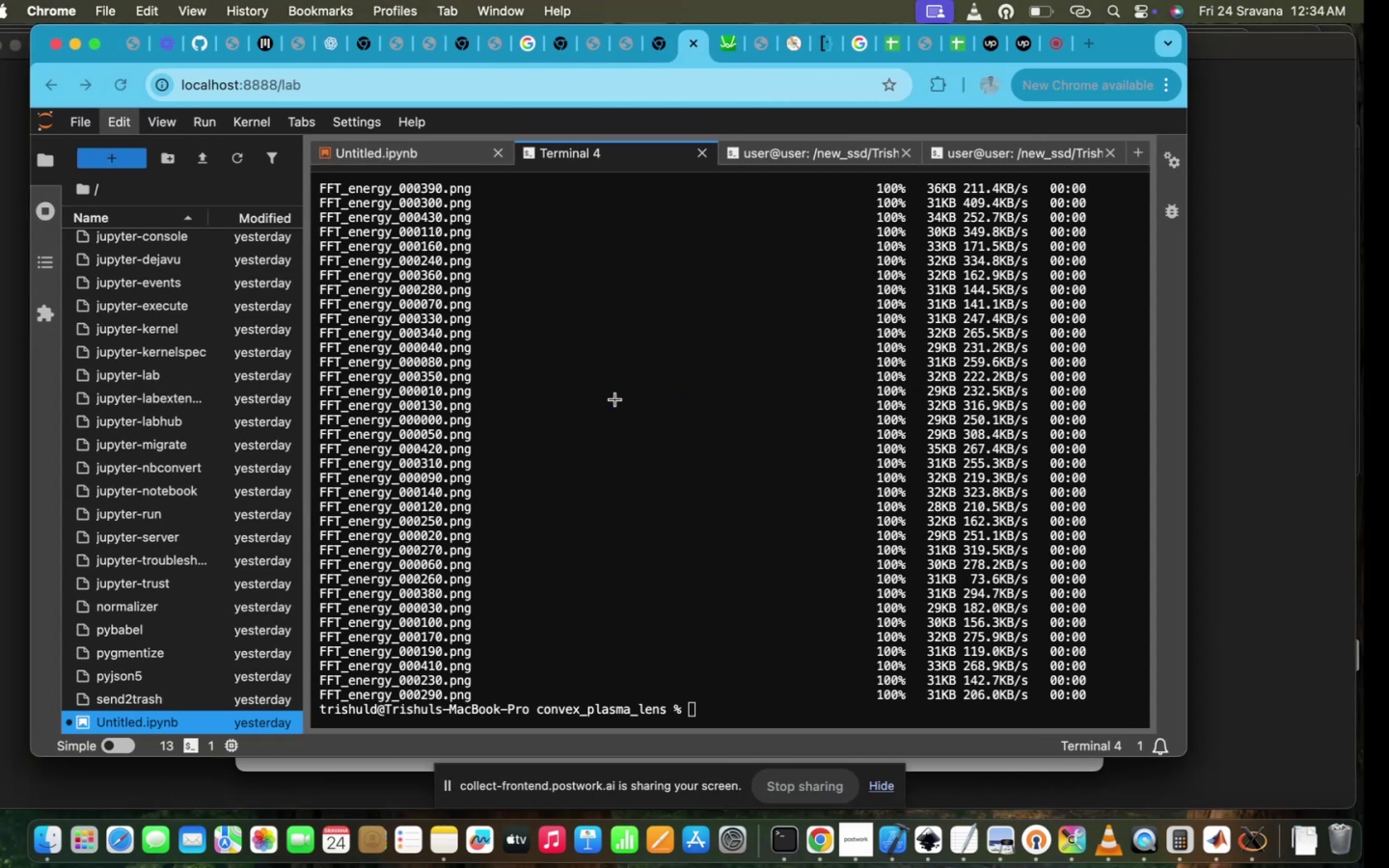 
left_click([675, 552])
 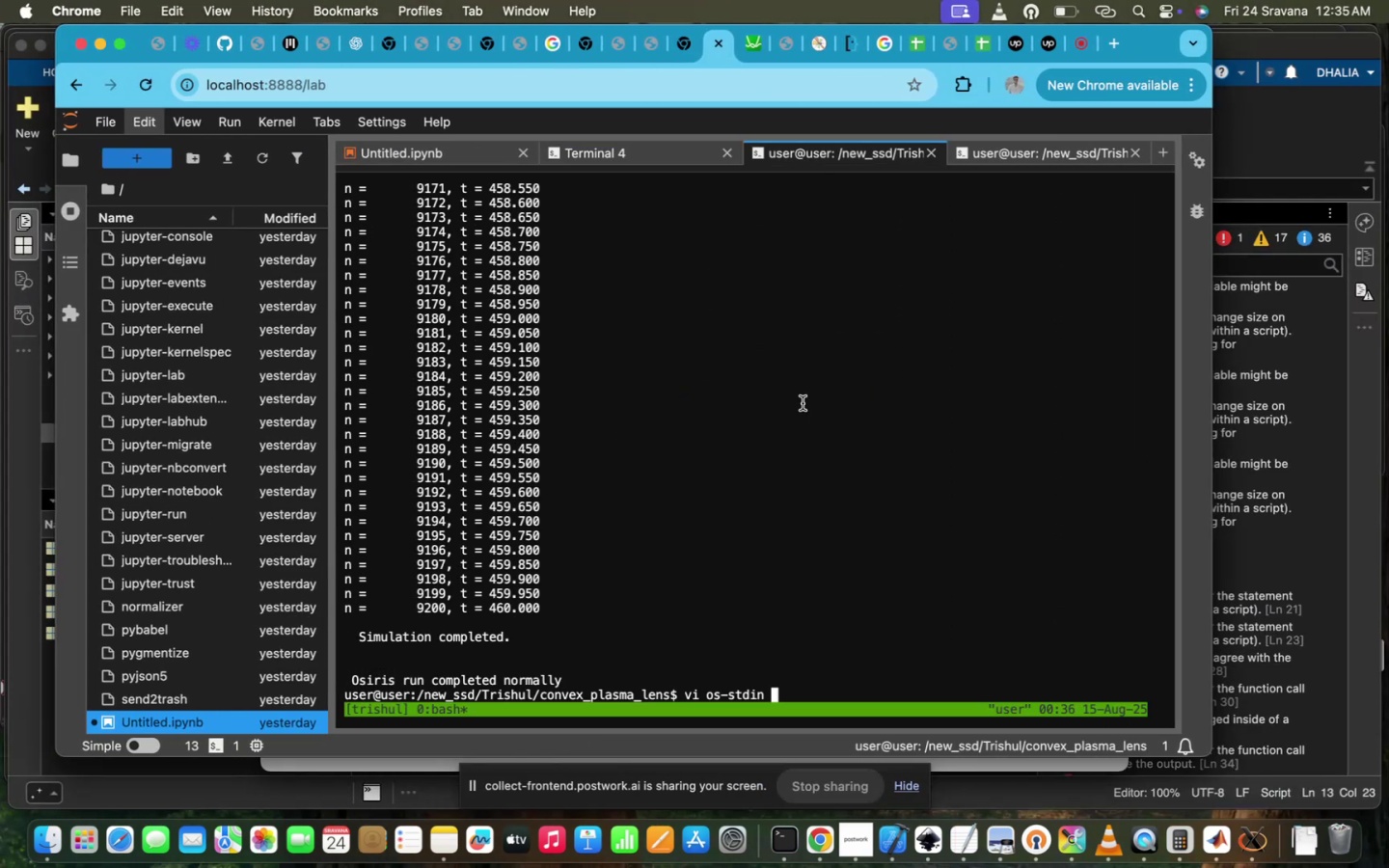 
left_click([1027, 157])
 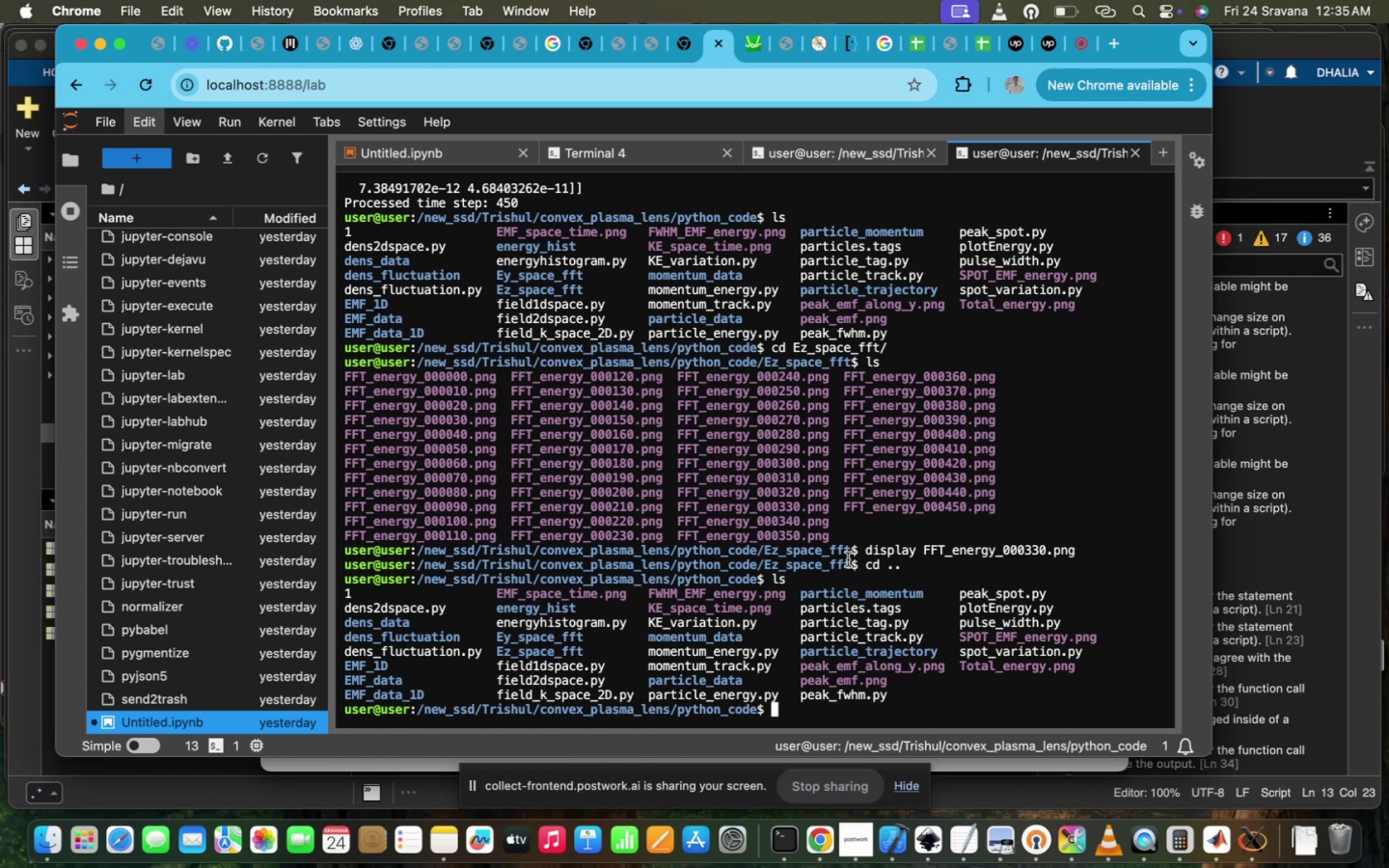 
type(c )
key(Backspace)
type(d p)
key(Tab)
type(em)
key(Tab)
key(Backspace)
 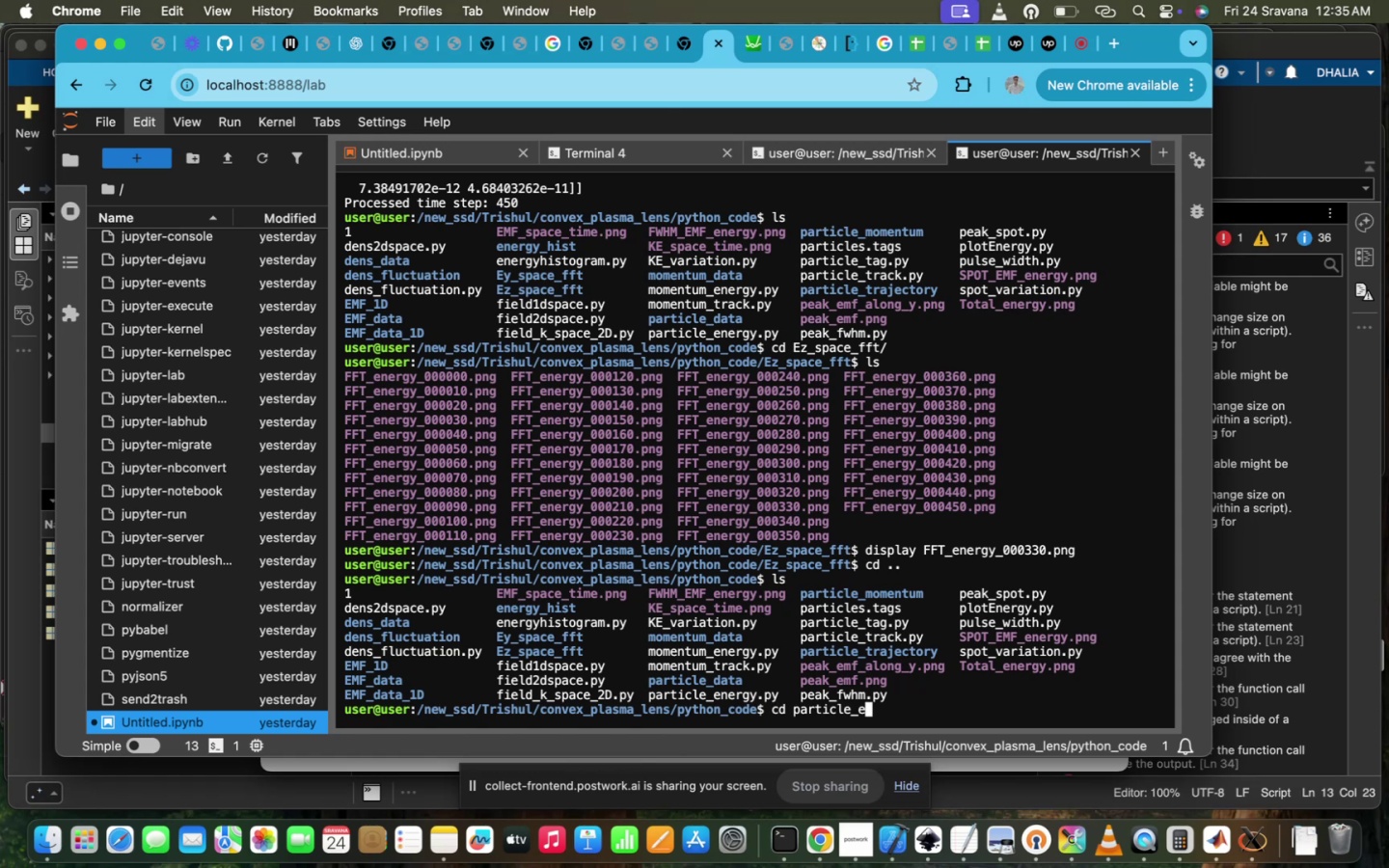 
hold_key(key=Backspace, duration=1.58)
 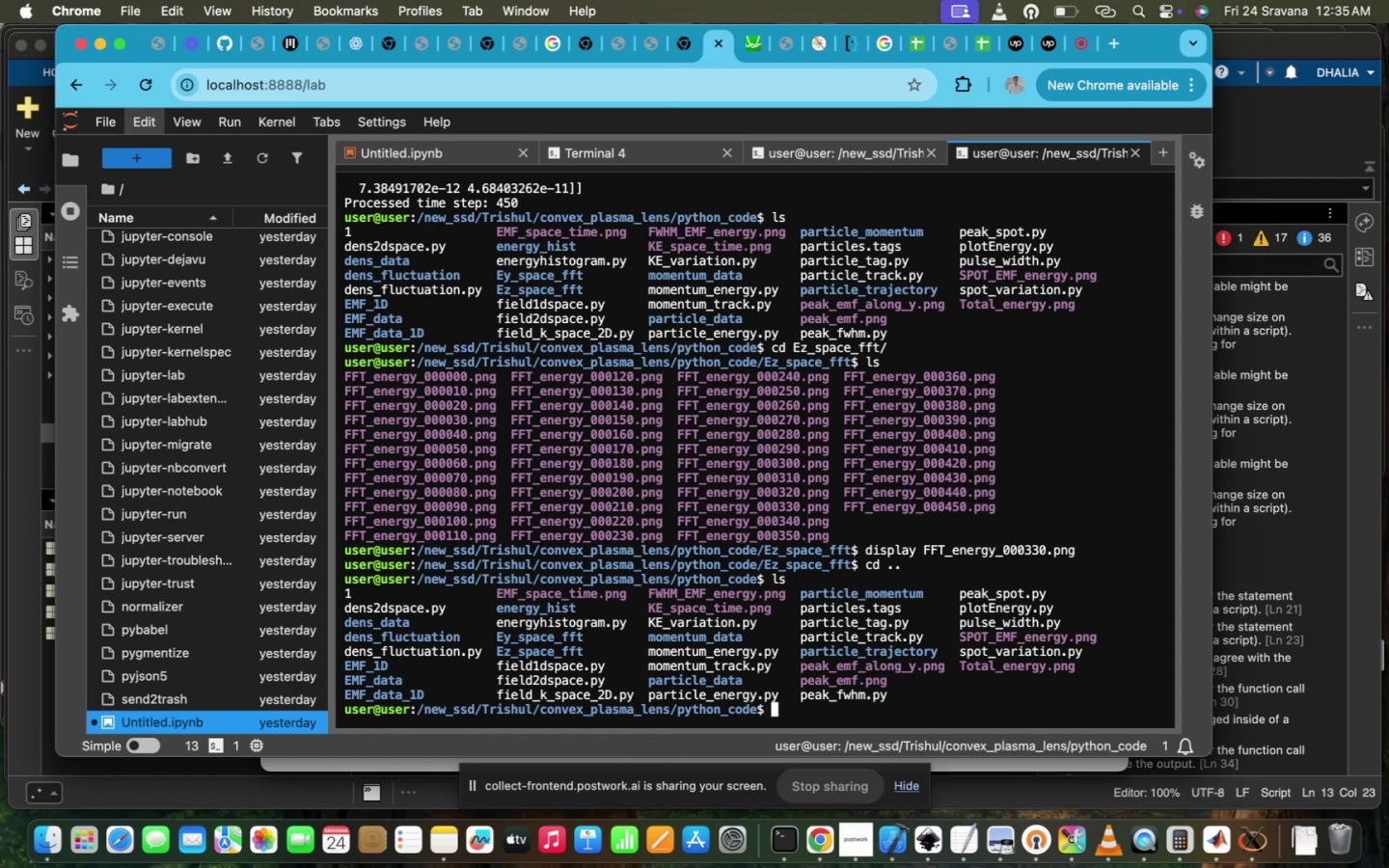 
type(vi pa)
key(Tab)
type(_)
key(Tab)
type(e)
key(Tab)
 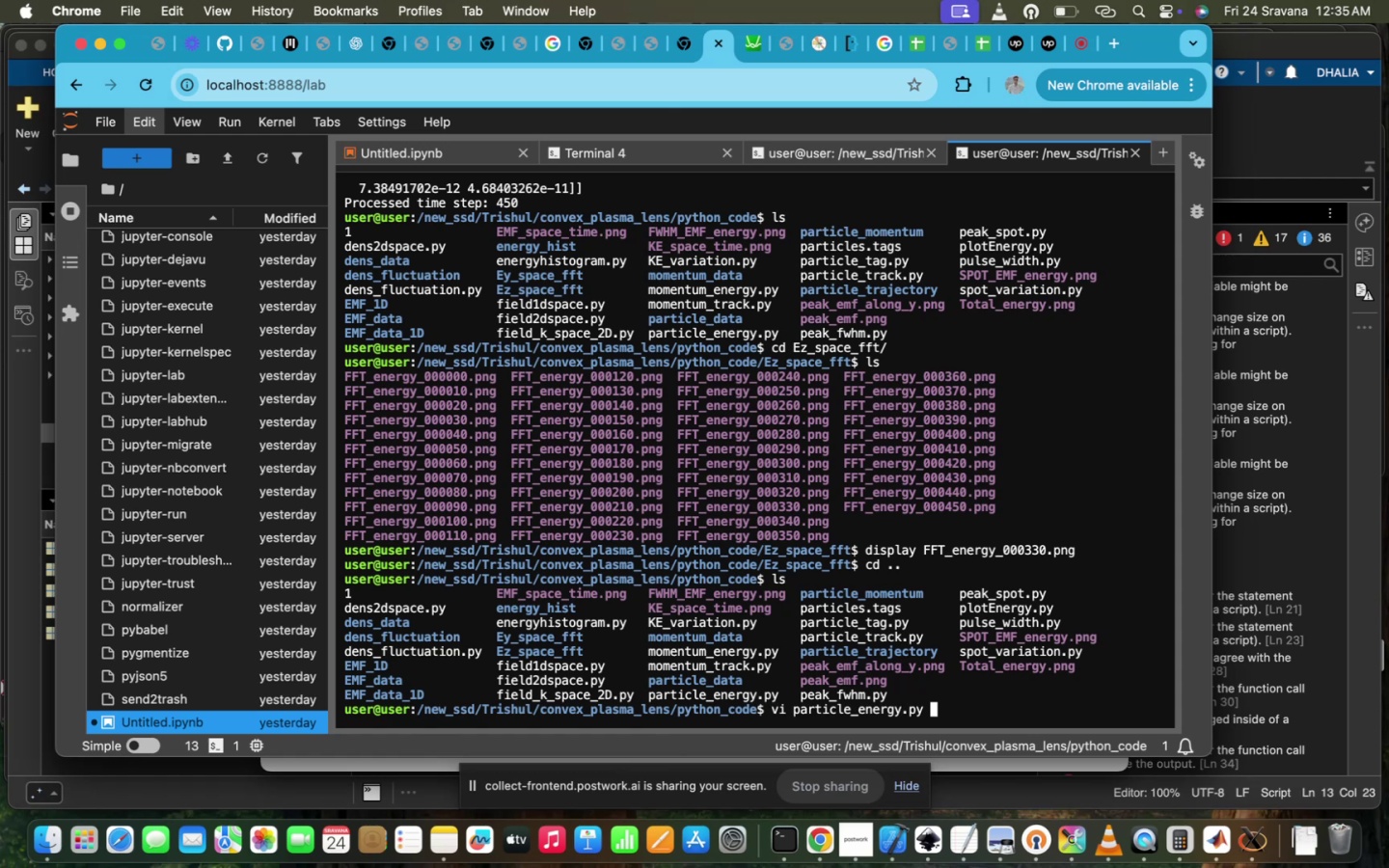 
key(Enter)
 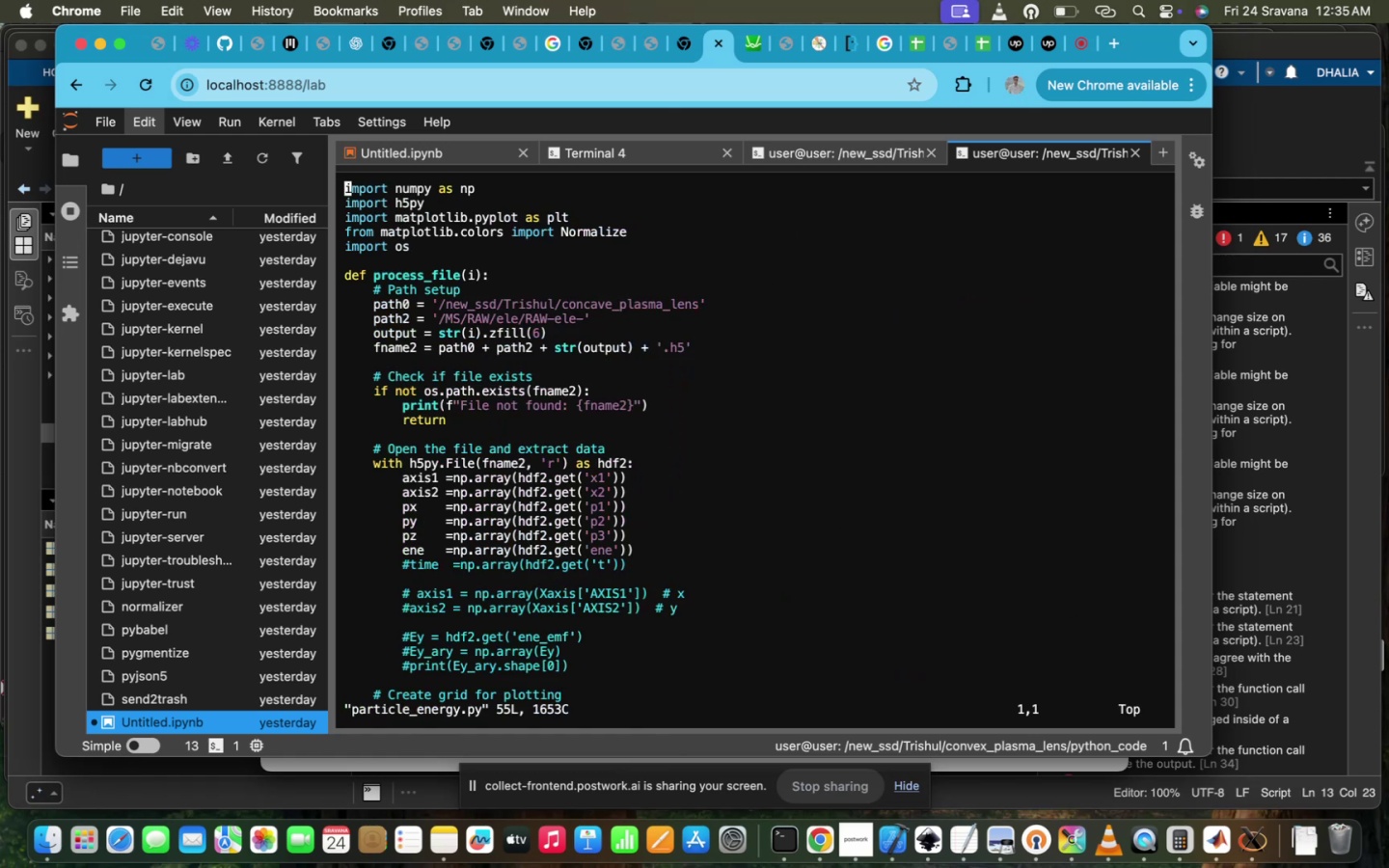 
key(Enter)
 